 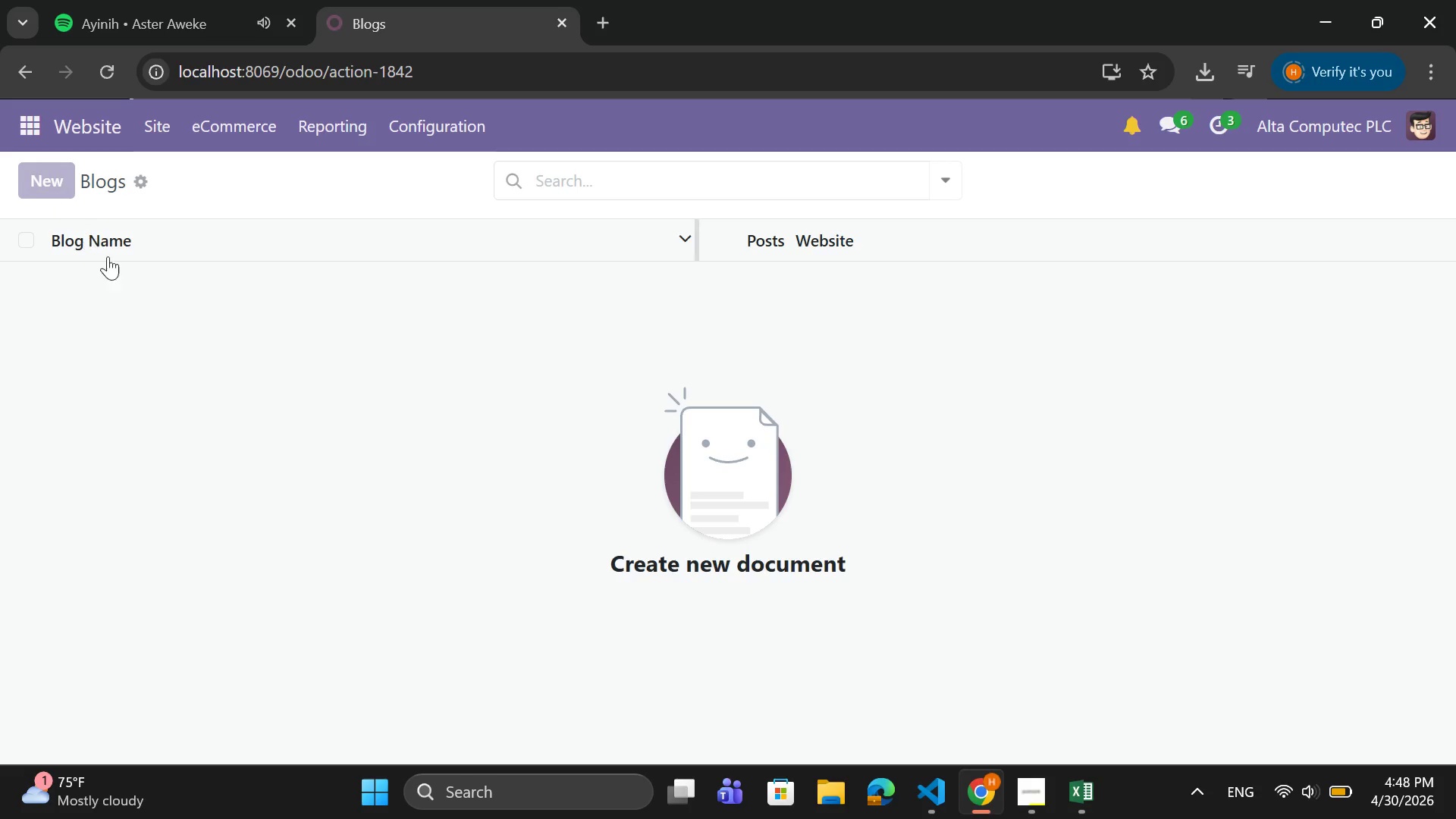 
left_click([259, 271])
 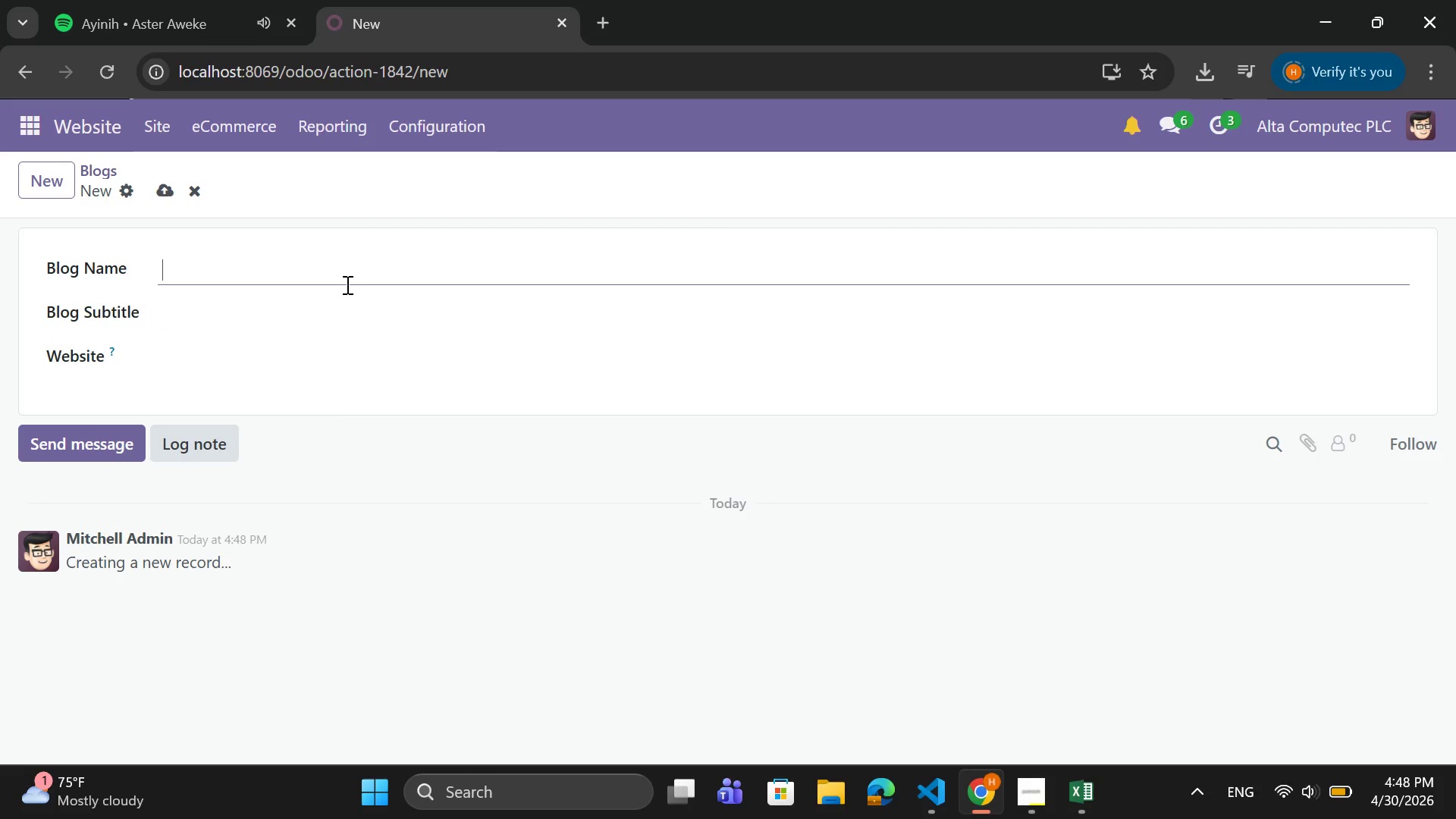 
type(Smile Gallery & Education)
 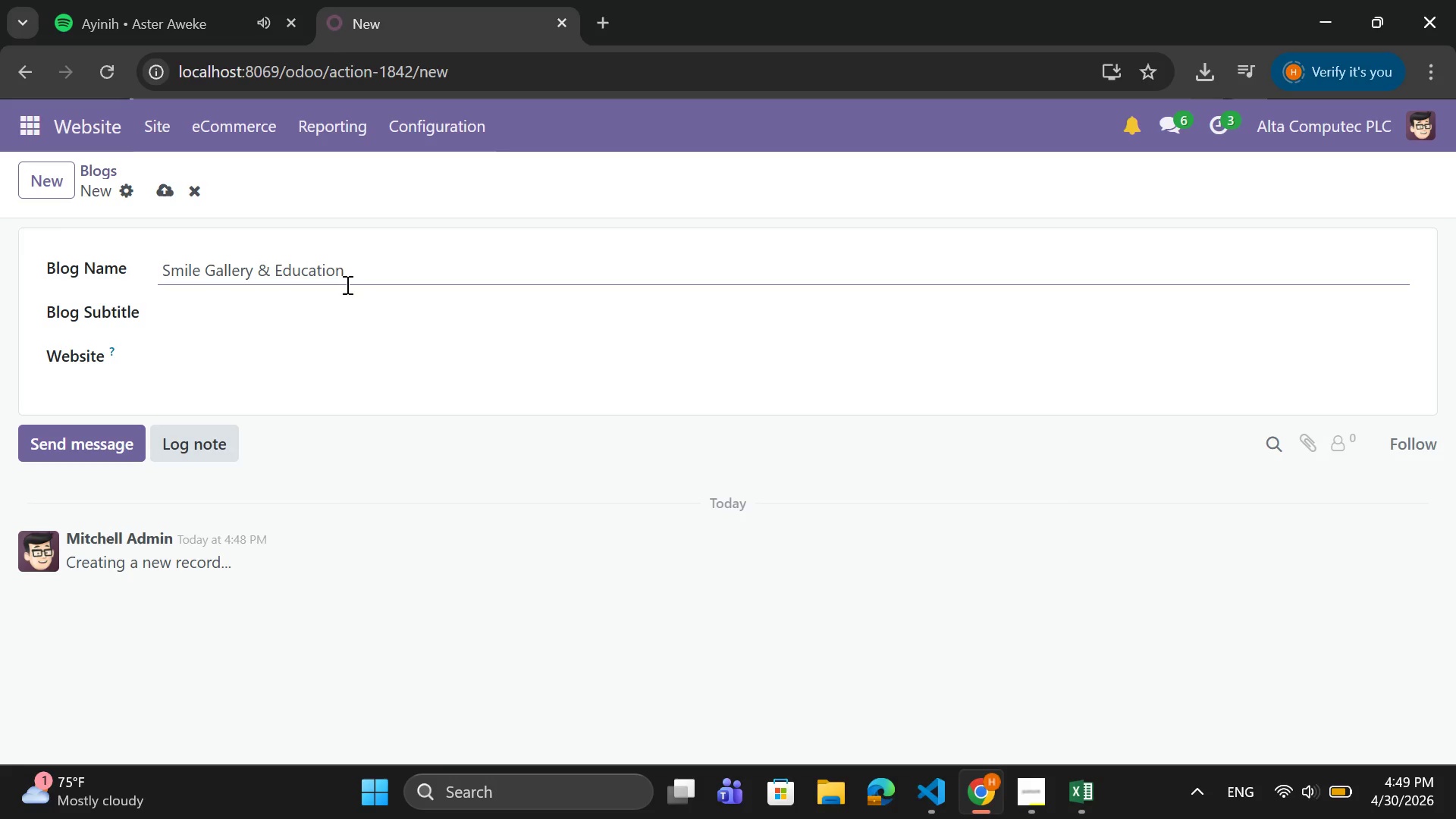 
left_click([276, 313])
 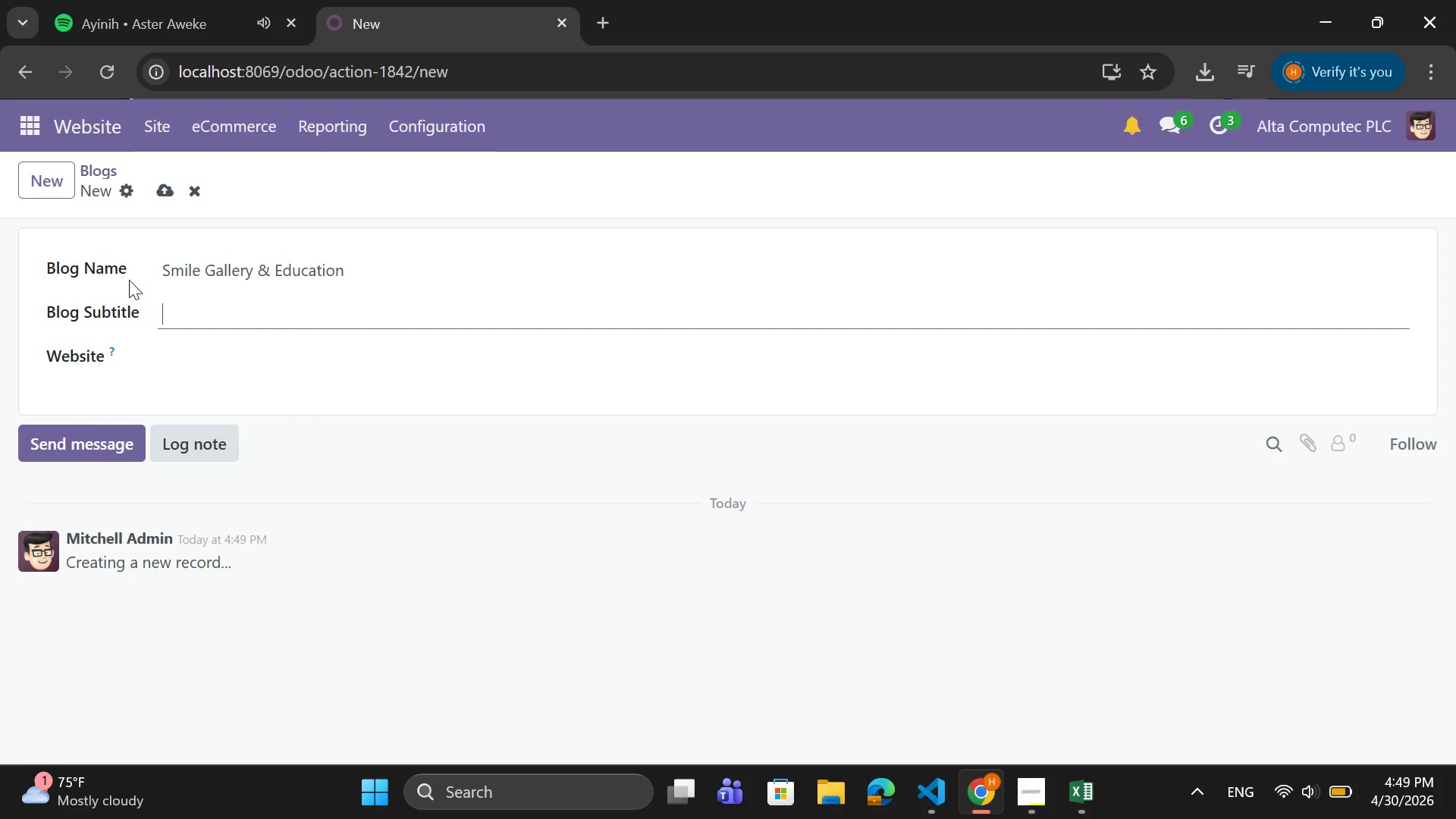 
wait(6.11)
 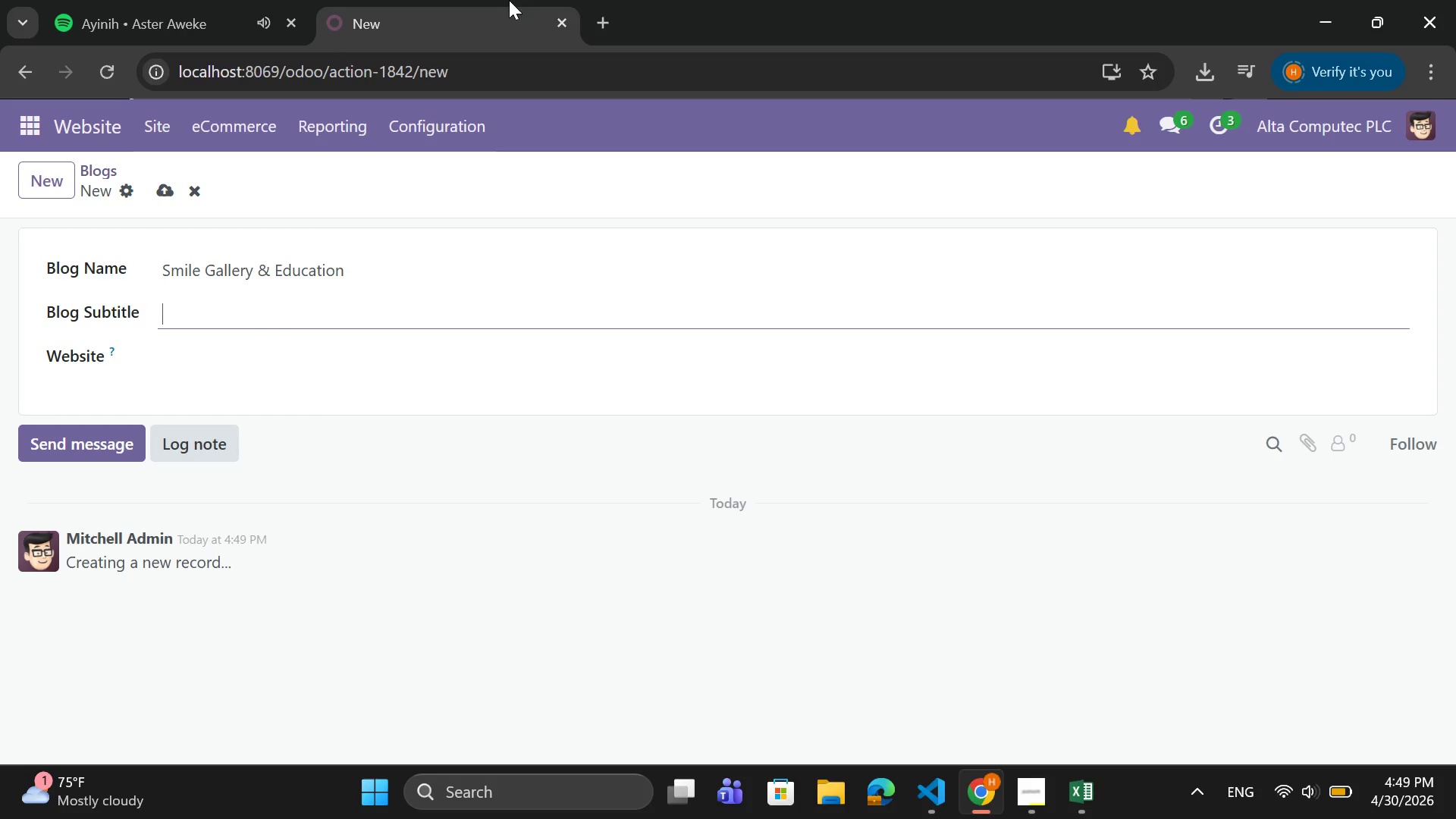 
left_click([166, 180])
 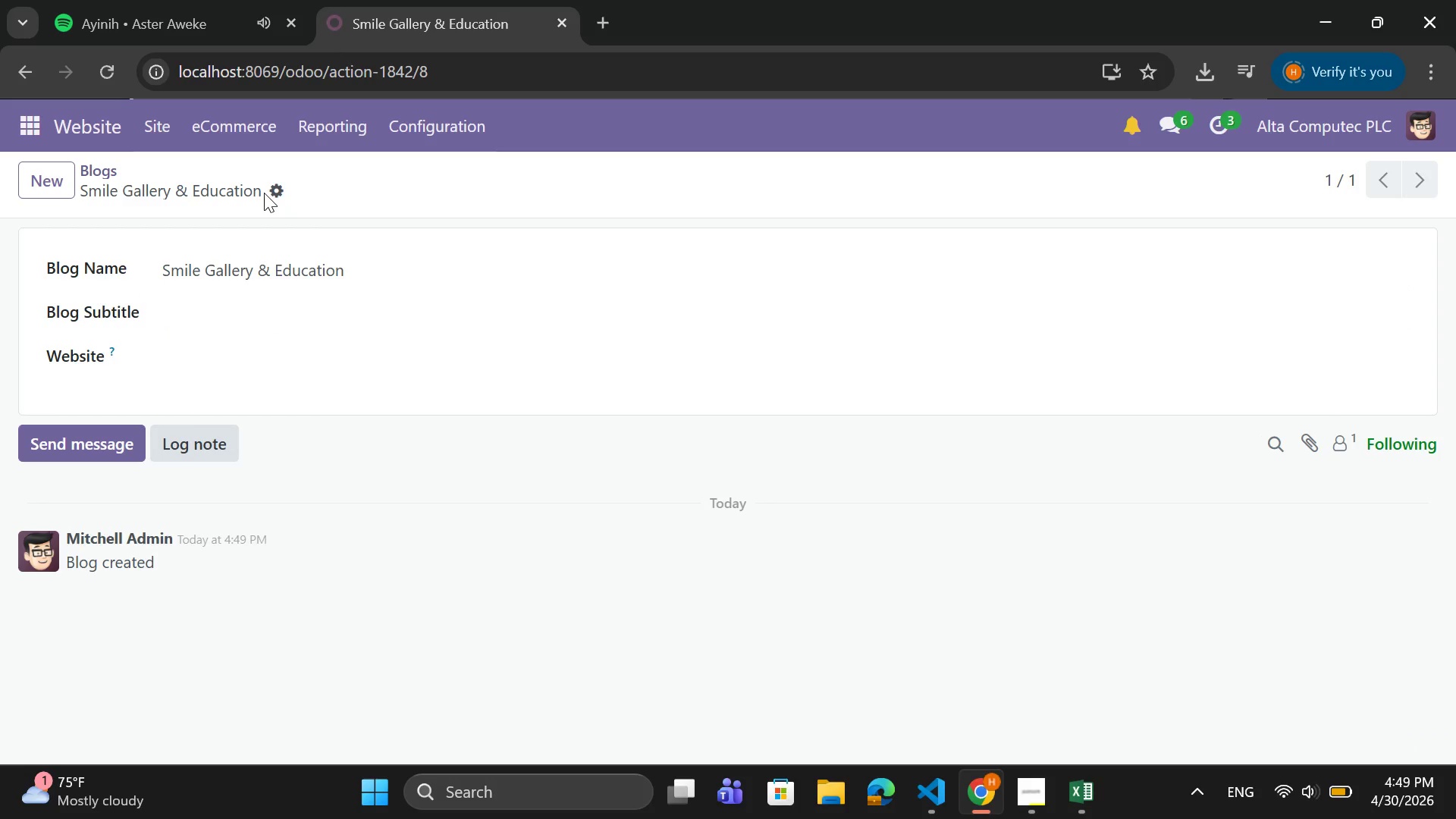 
left_click([472, 126])
 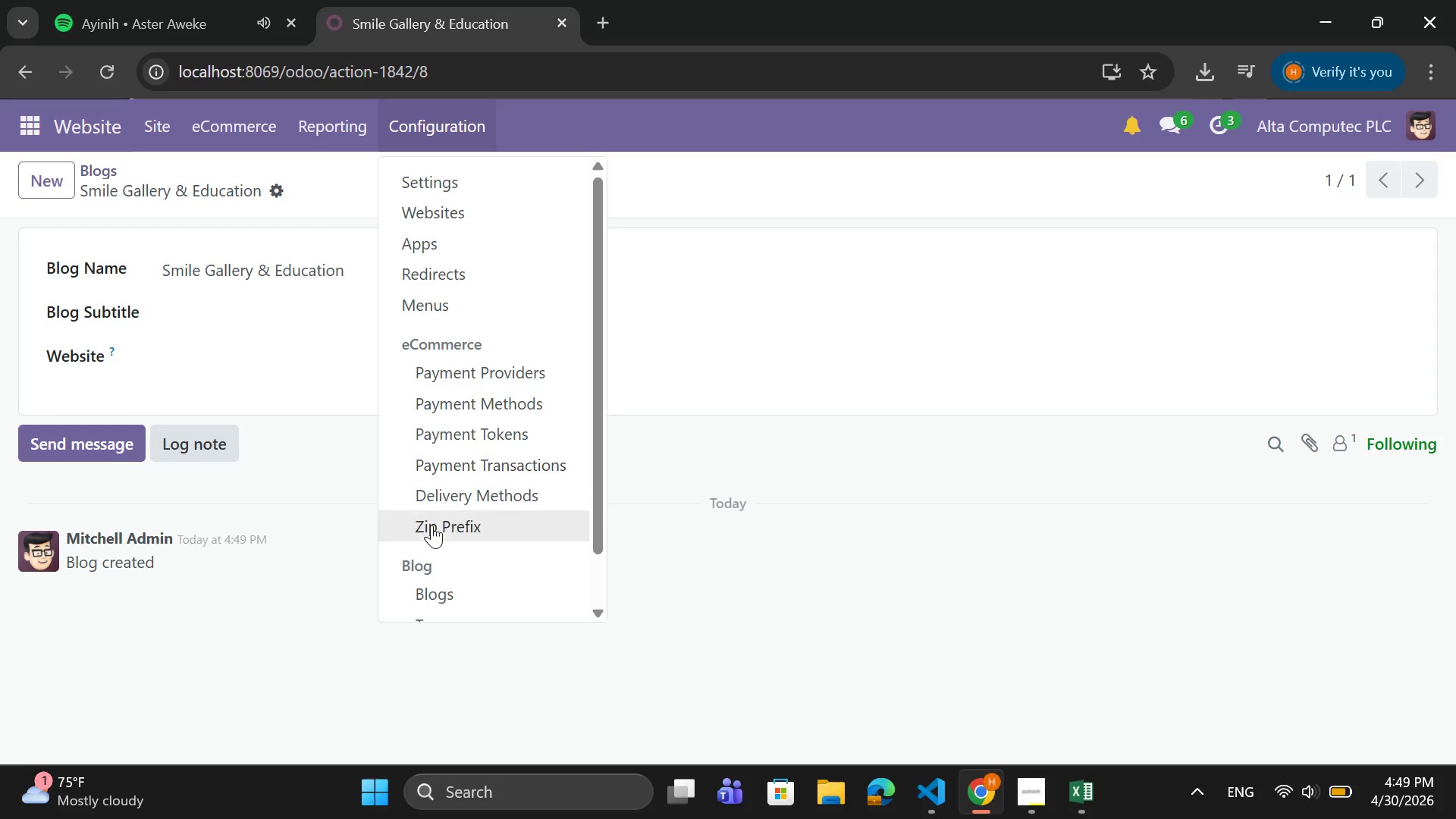 
scroll: coordinate [428, 542], scroll_direction: down, amount: 3.0
 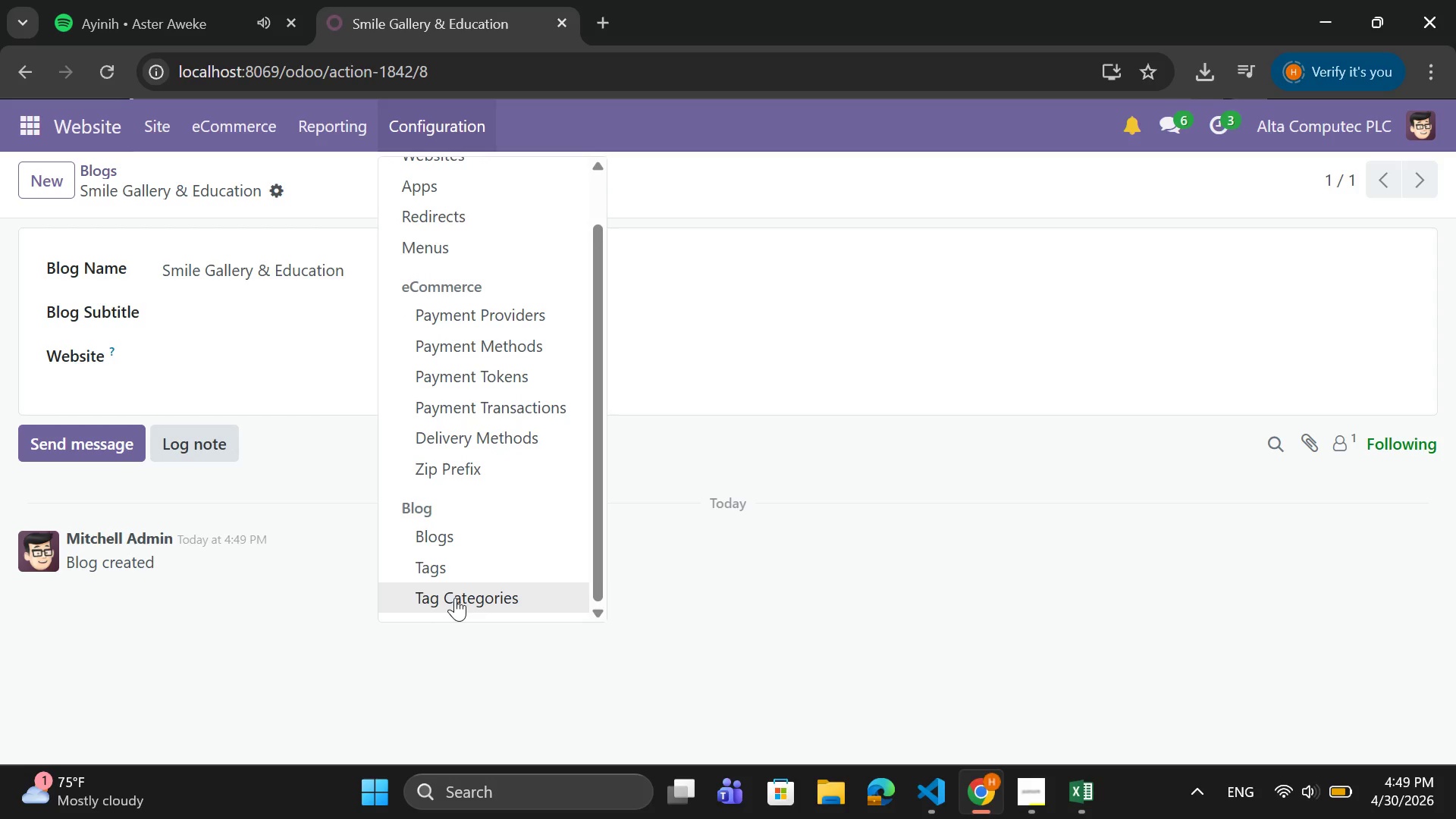 
left_click([457, 598])
 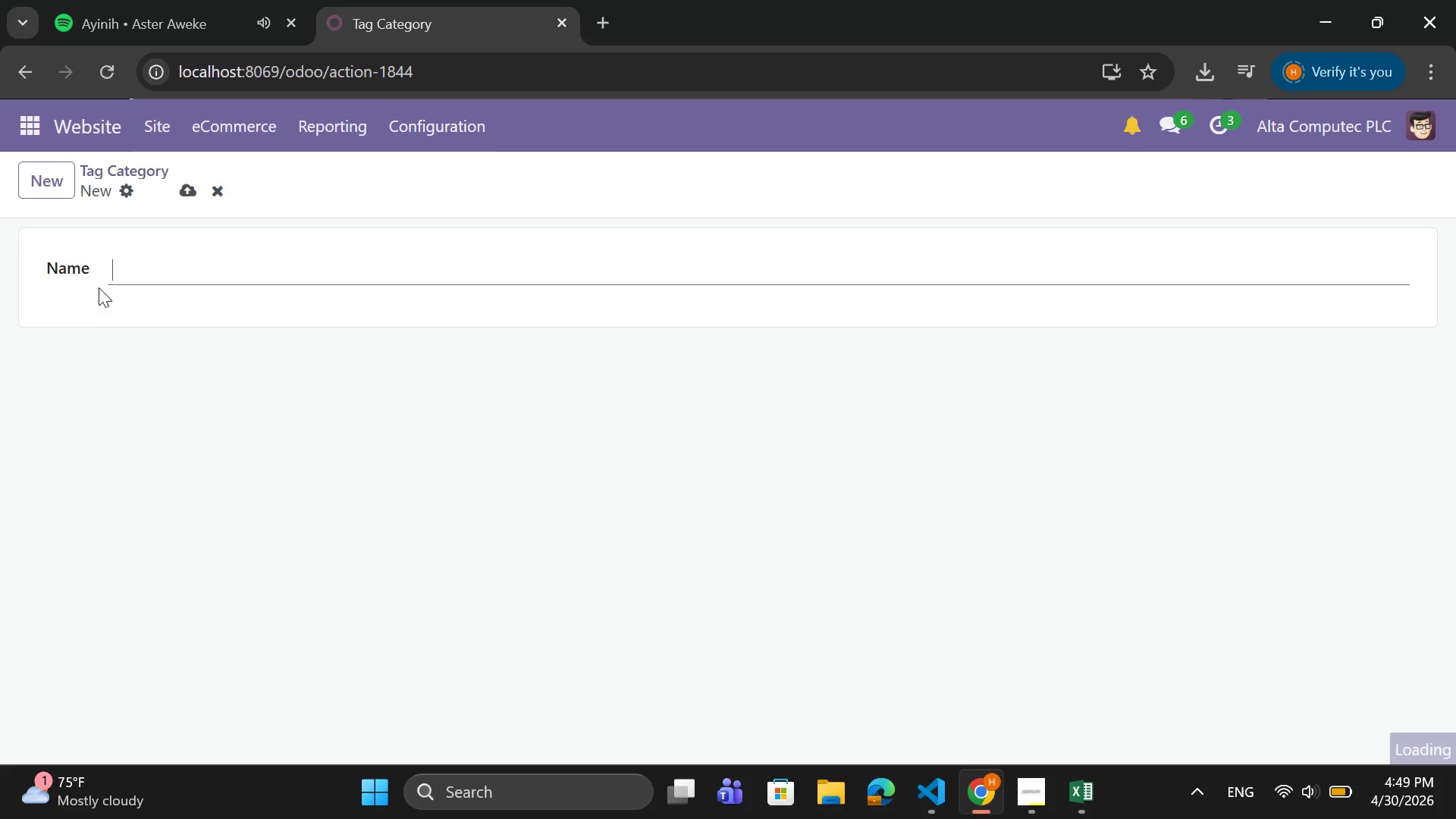 
left_click([148, 275])
 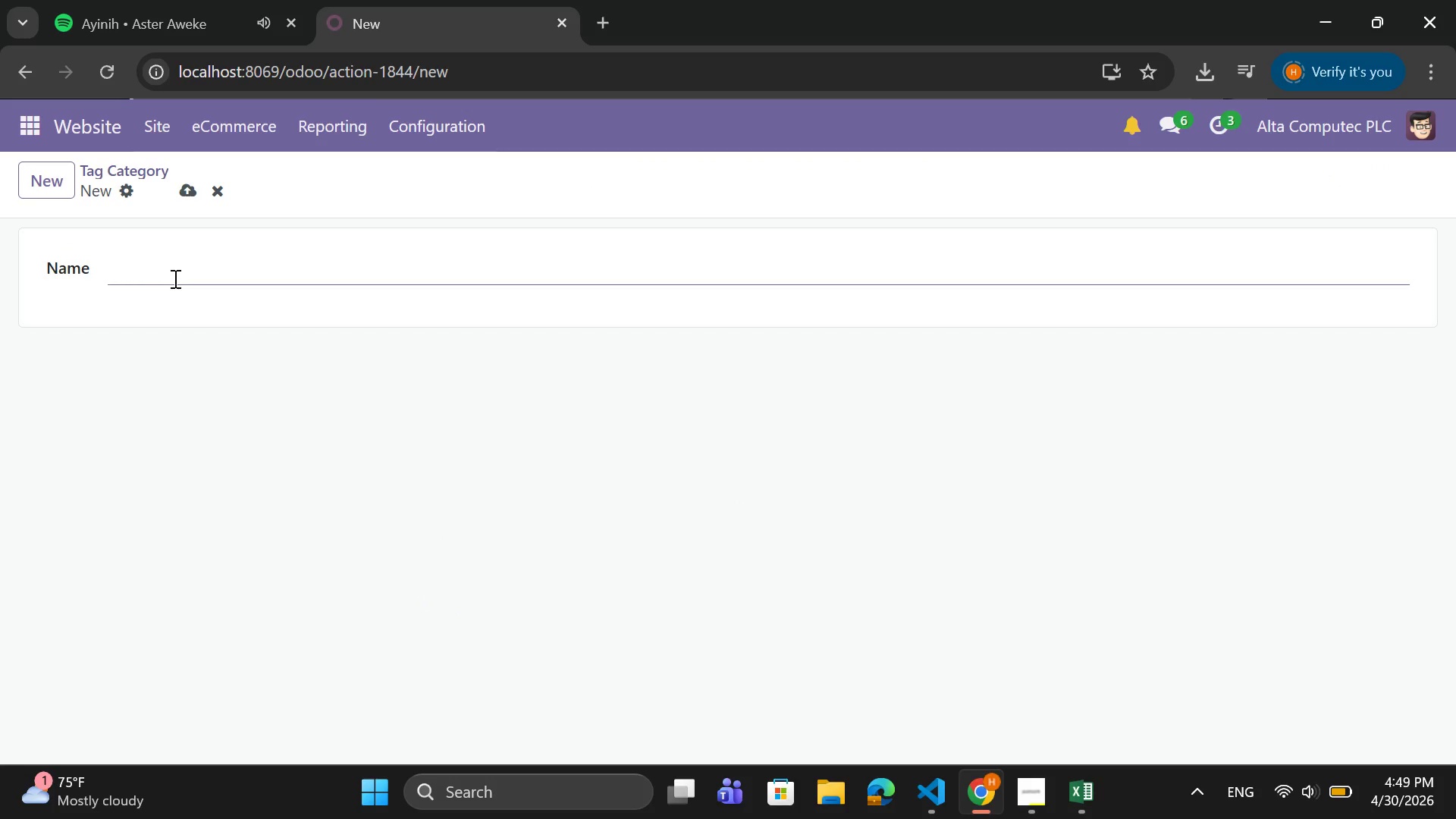 
type(Orthodontics)
 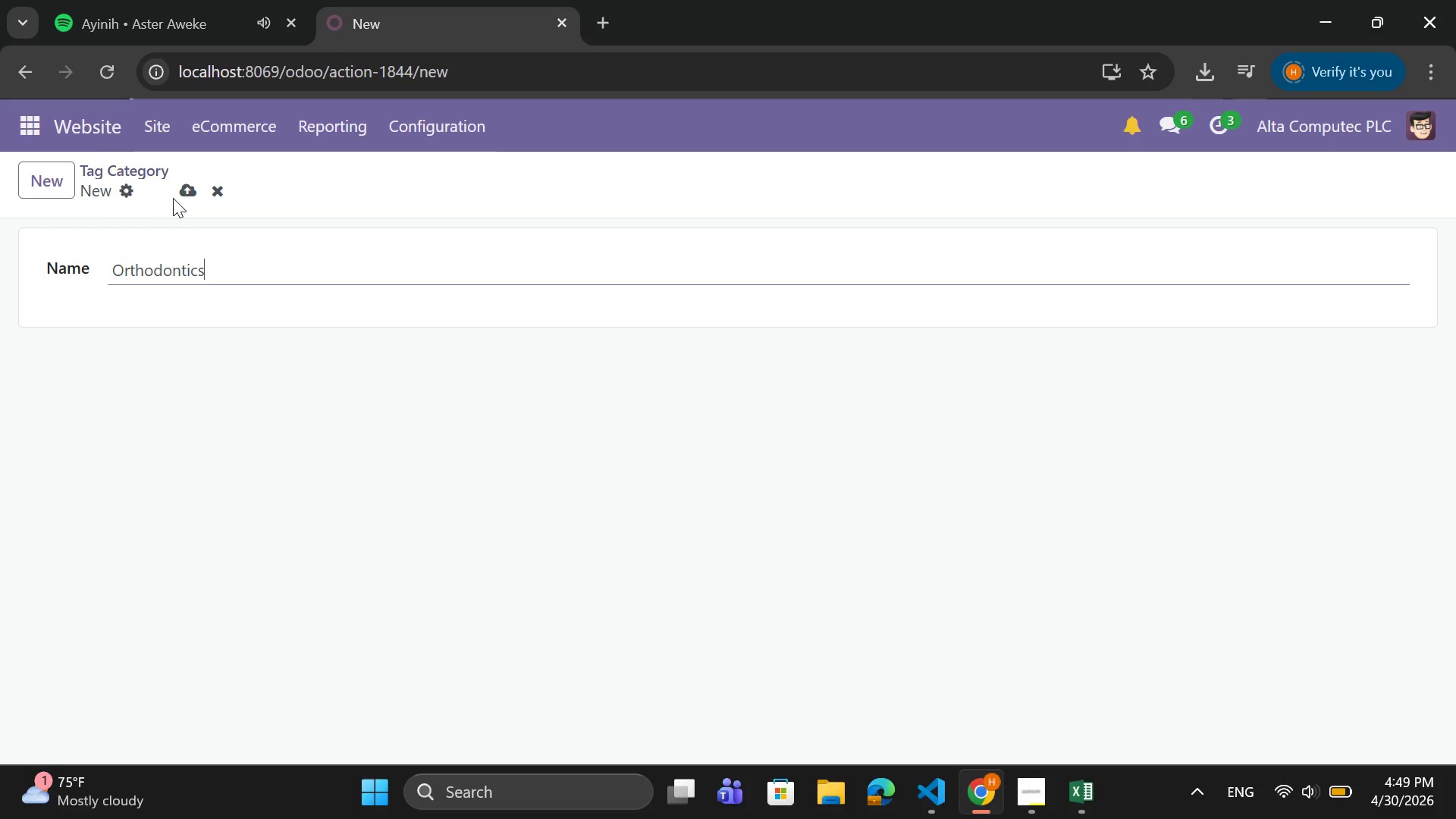 
left_click([197, 200])
 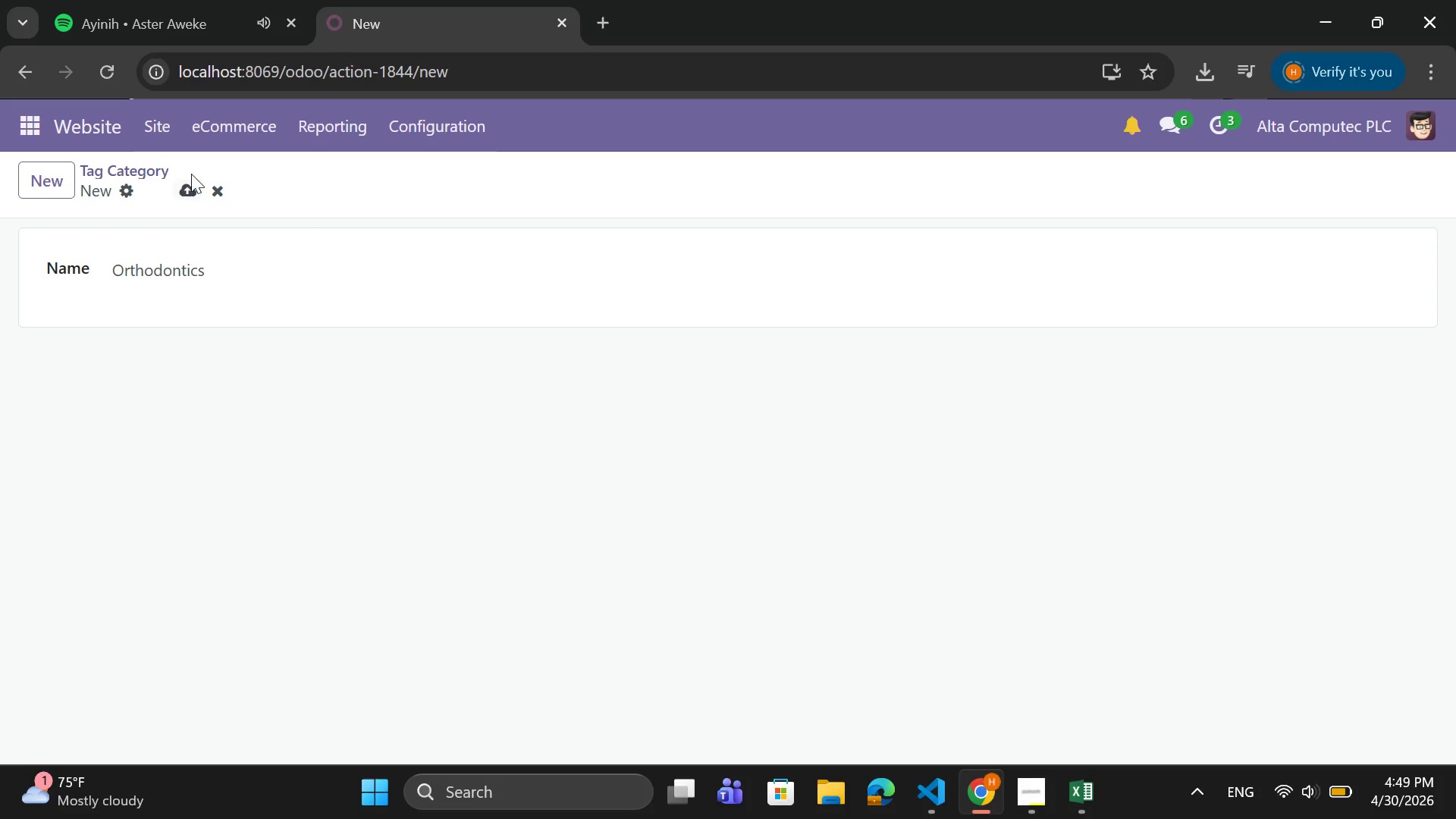 
left_click([191, 174])
 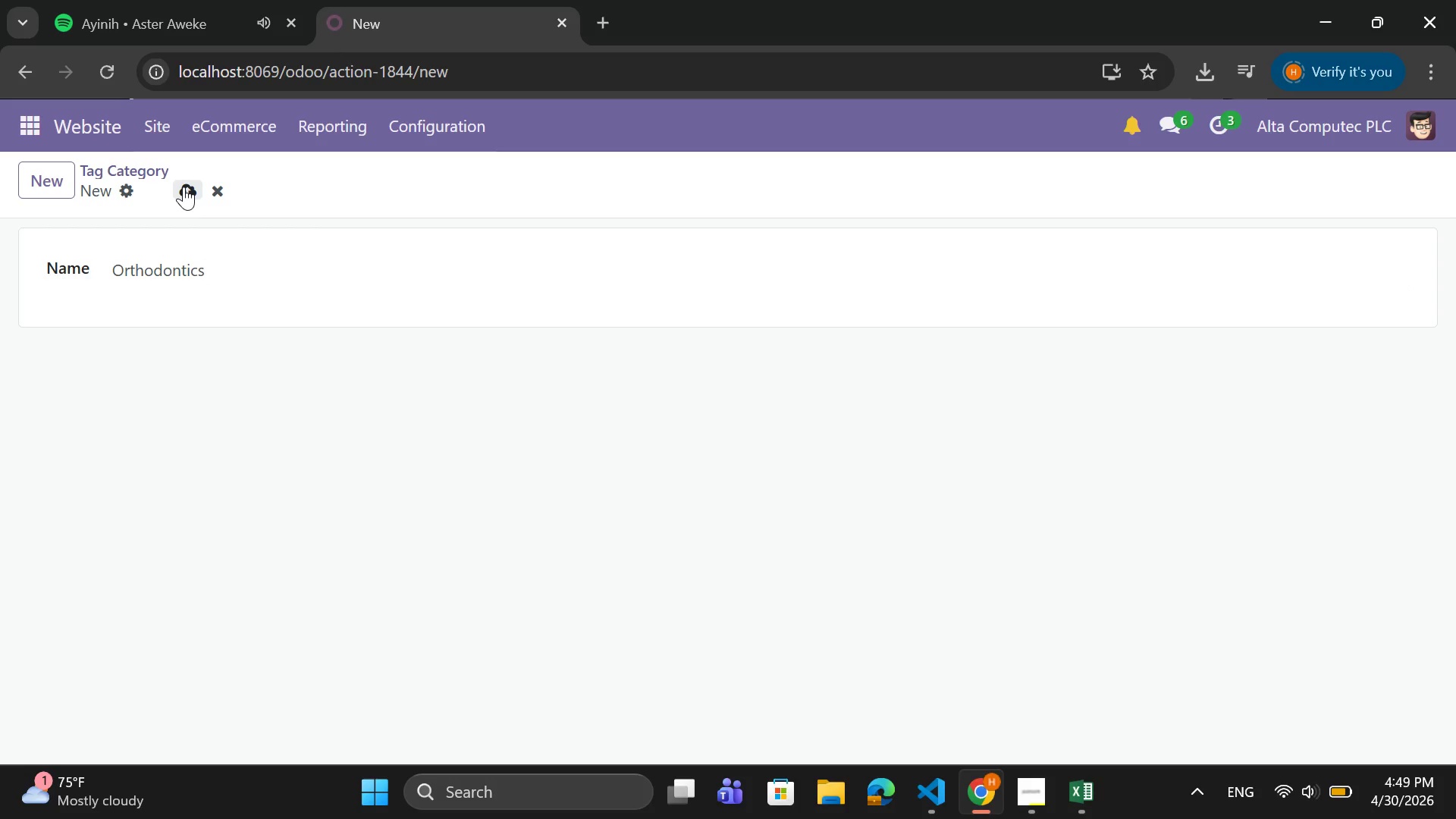 
left_click([184, 187])
 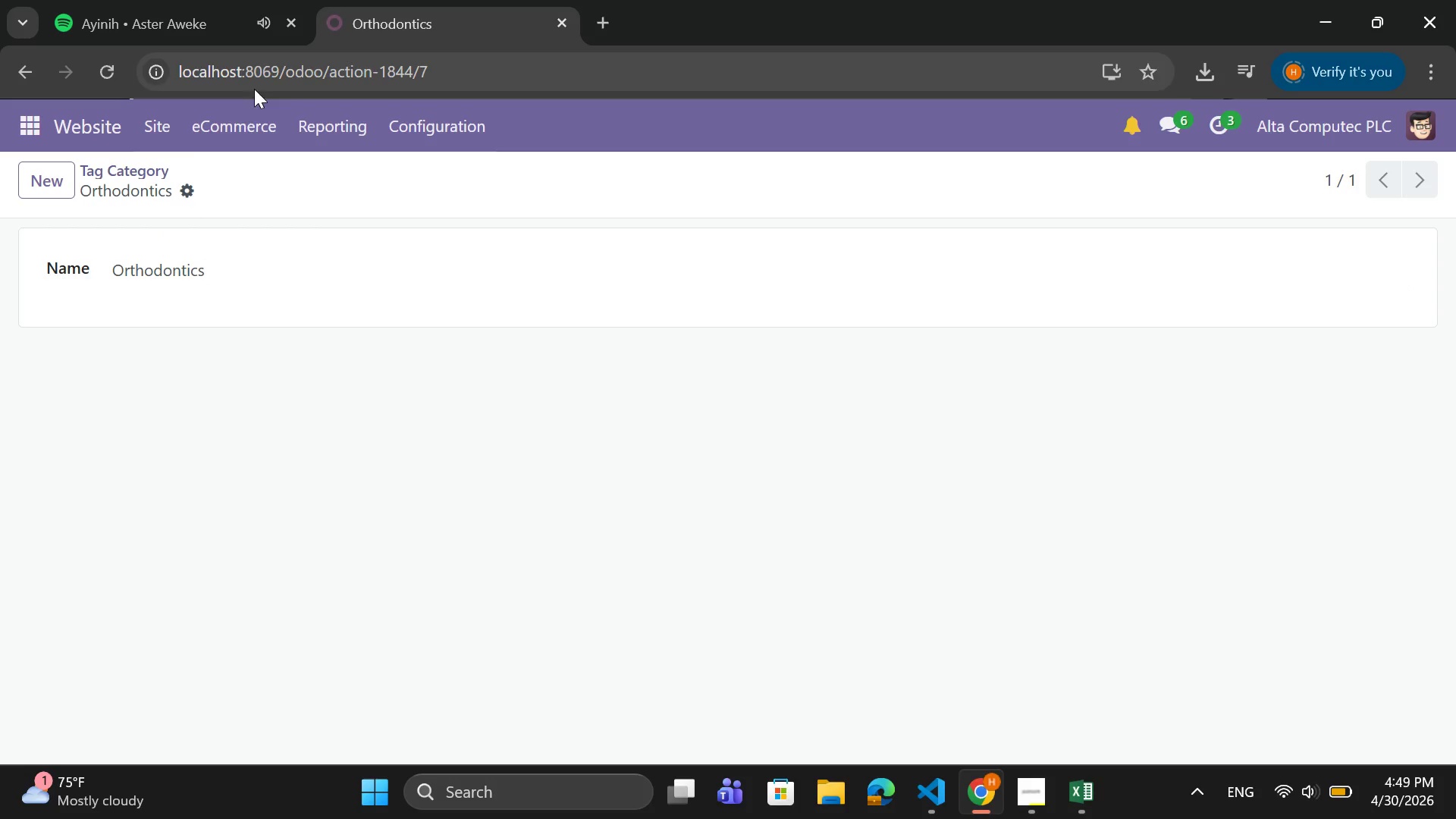 
left_click([33, 180])
 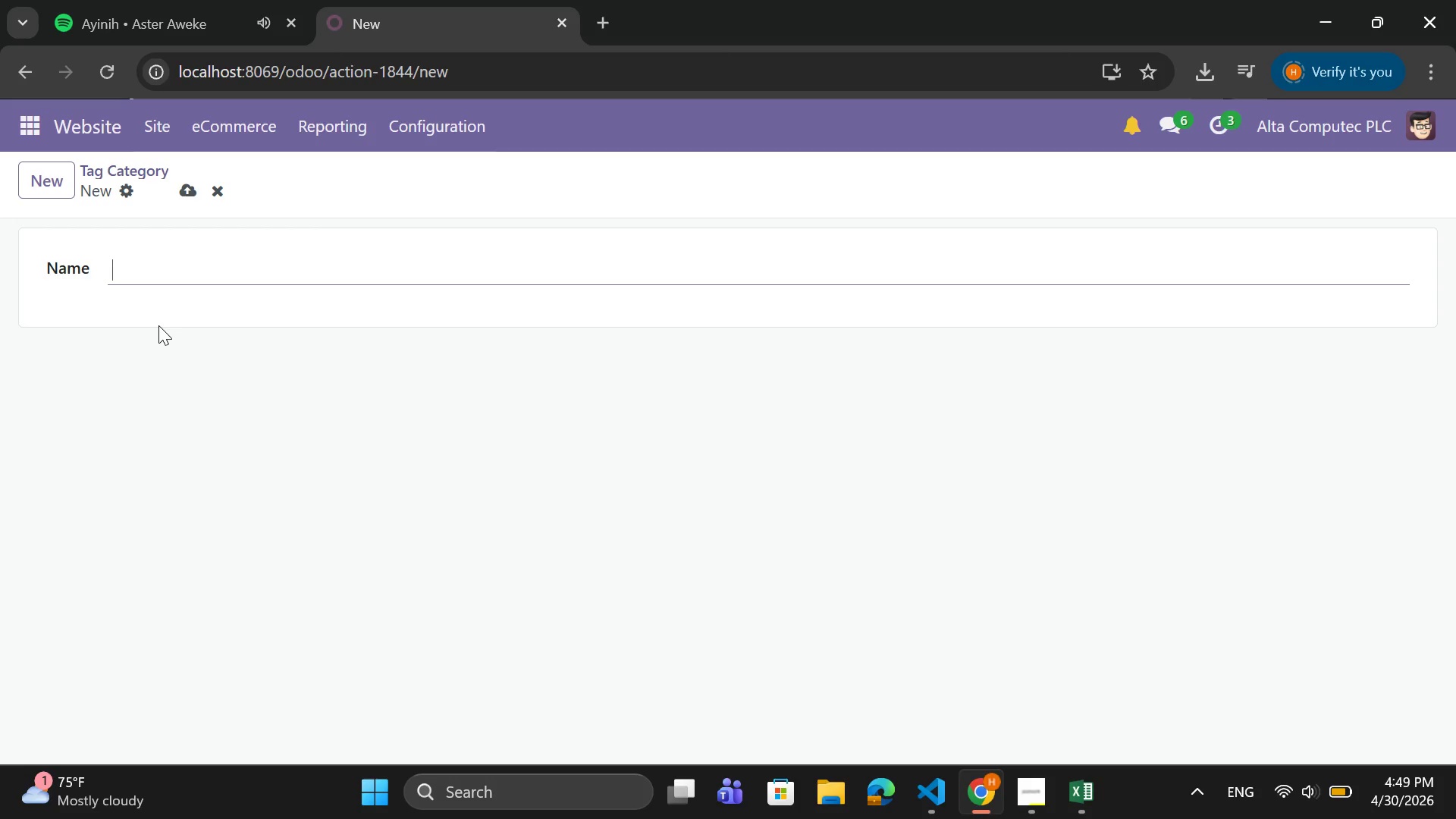 
left_click([165, 262])
 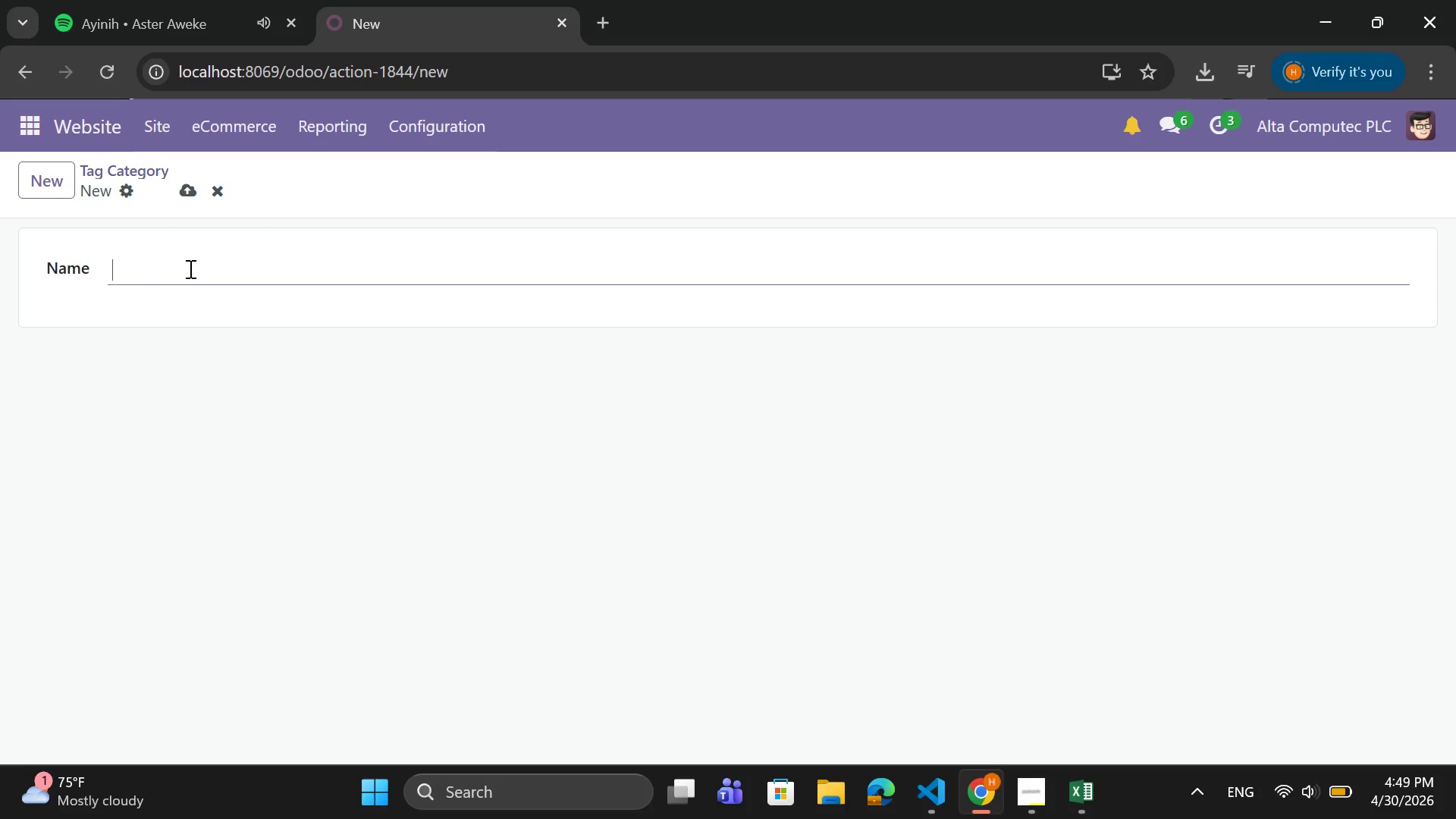 
key(Backspace)
type(Restorative Care)
 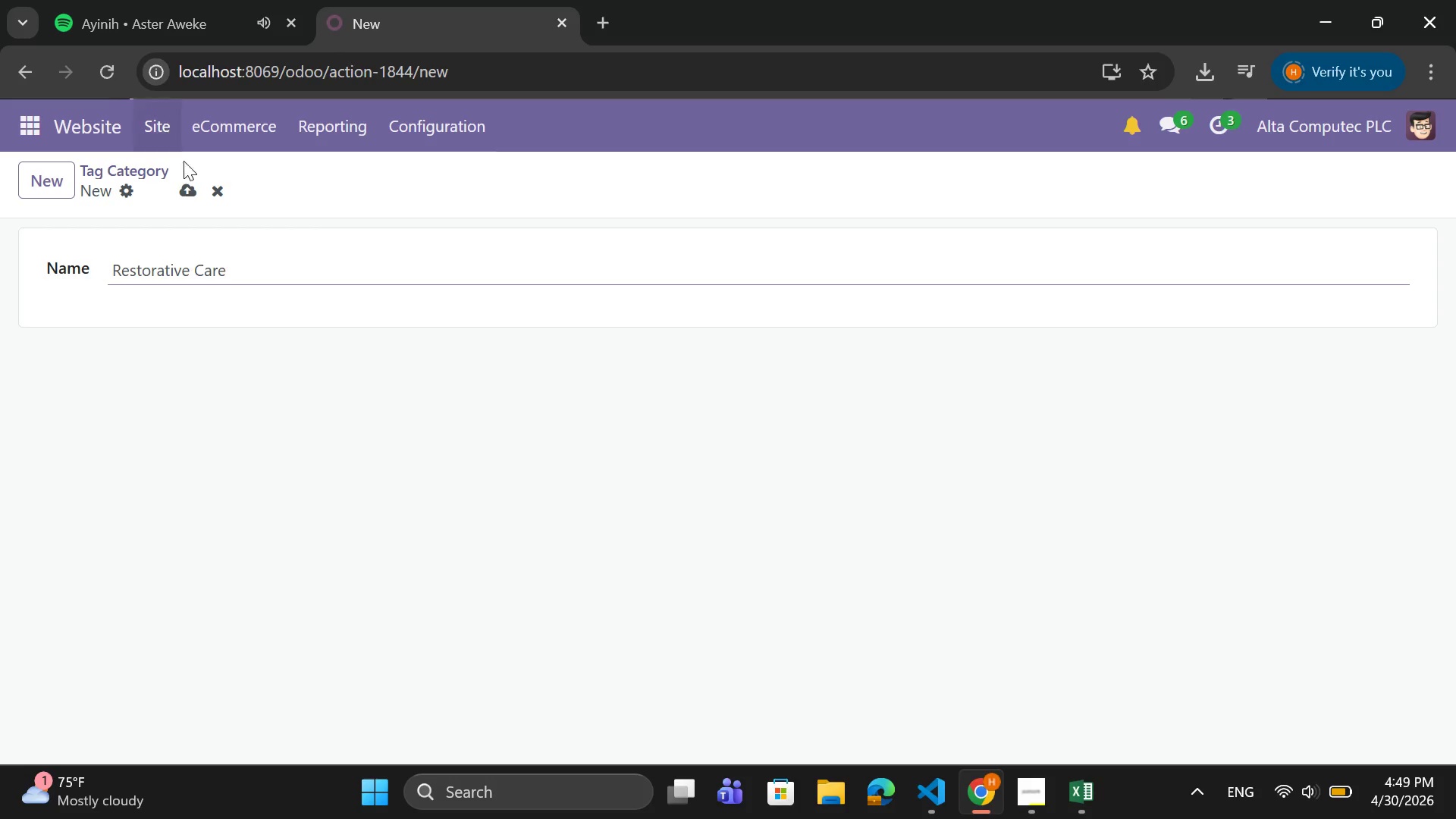 
left_click([181, 196])
 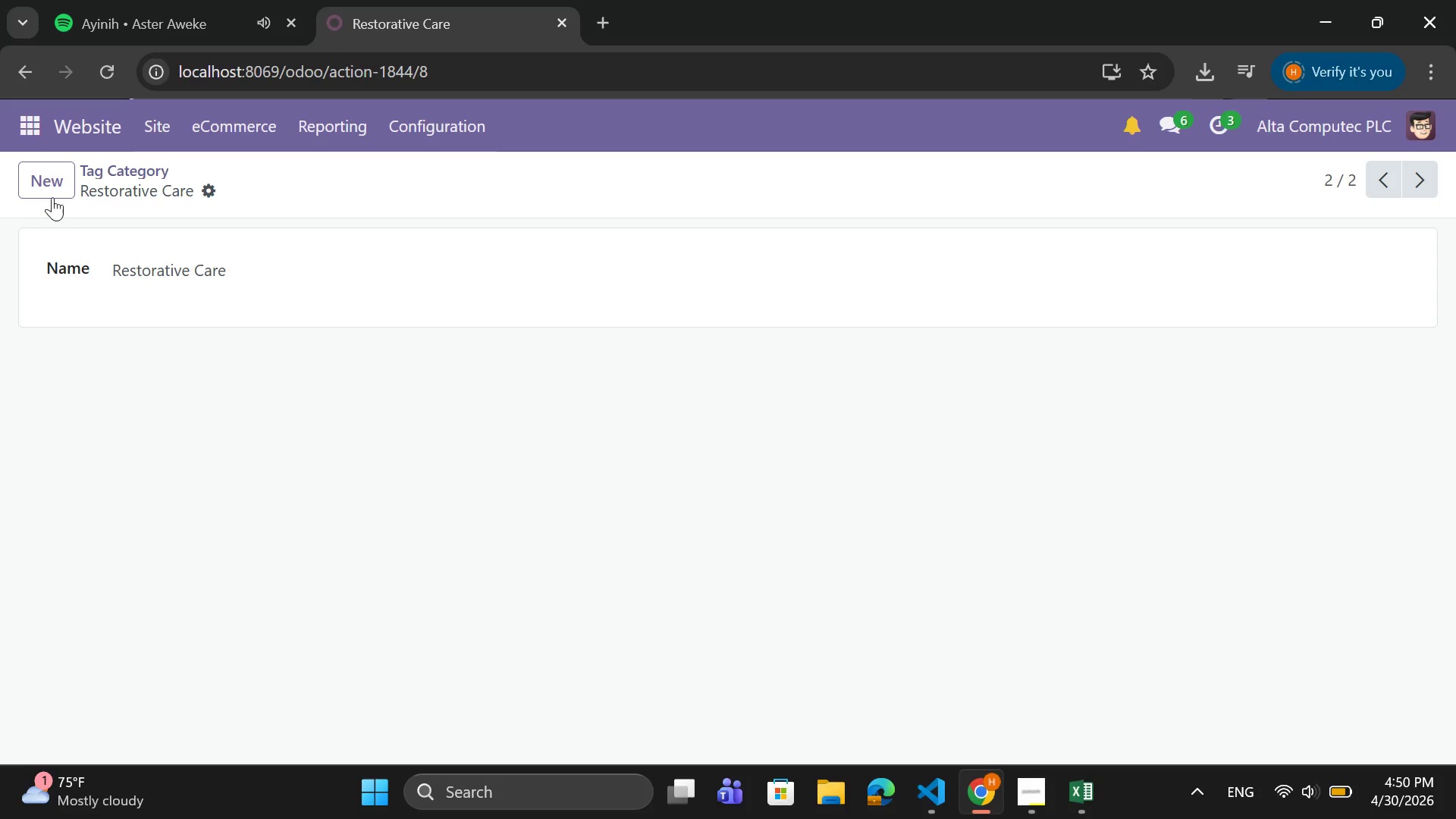 
left_click([55, 185])
 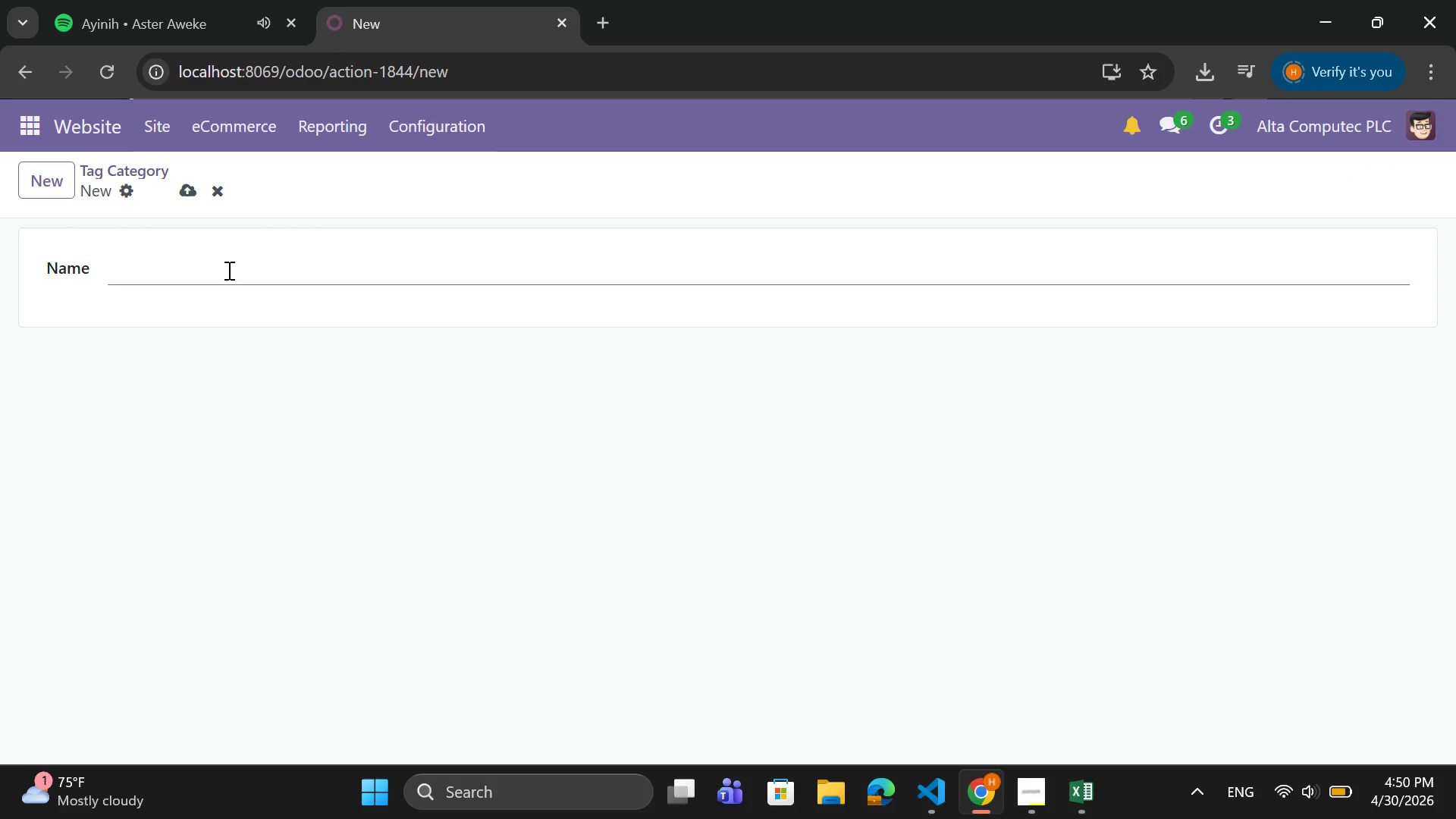 
type(Patient Success Stories)
 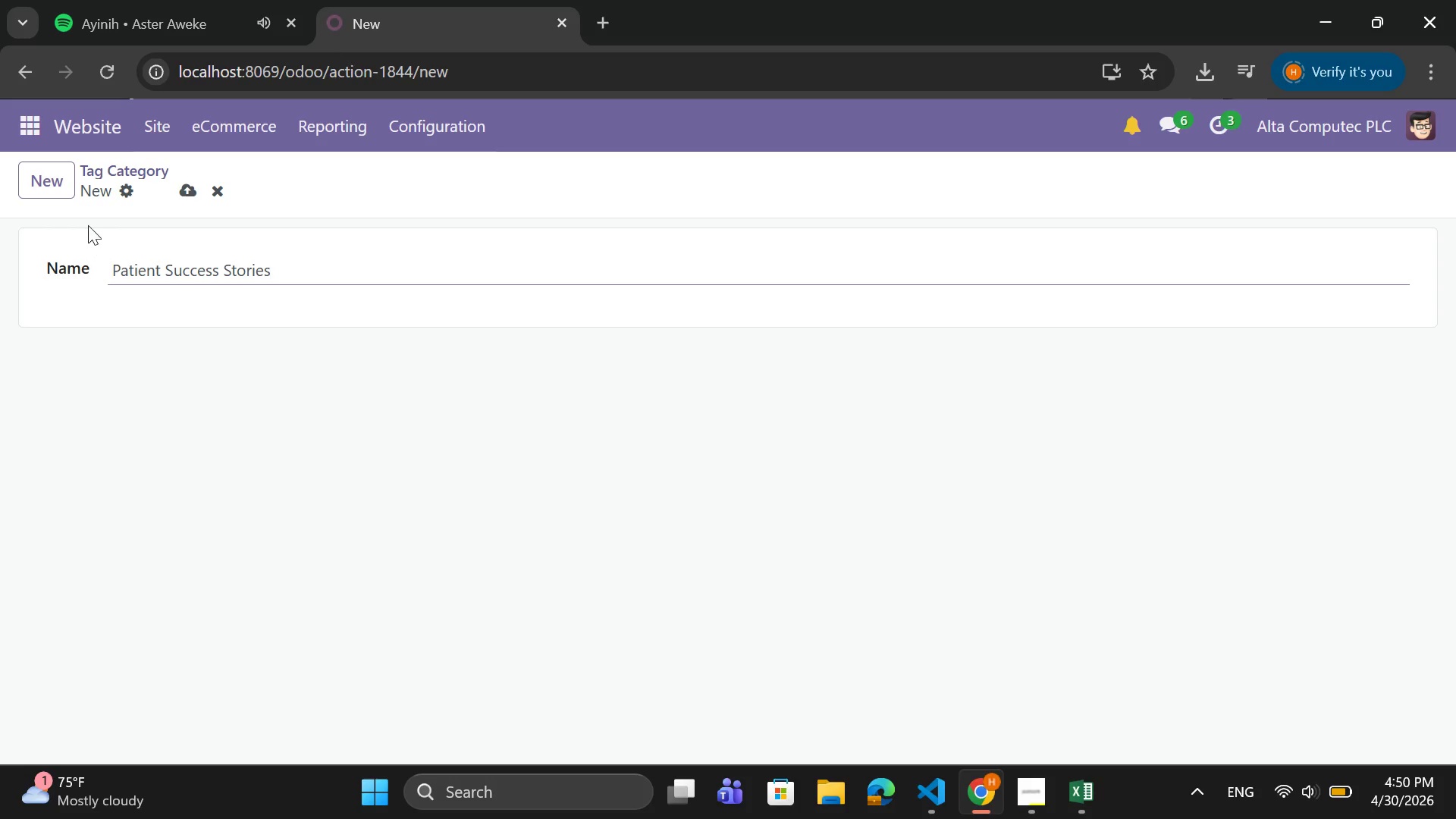 
left_click([189, 186])
 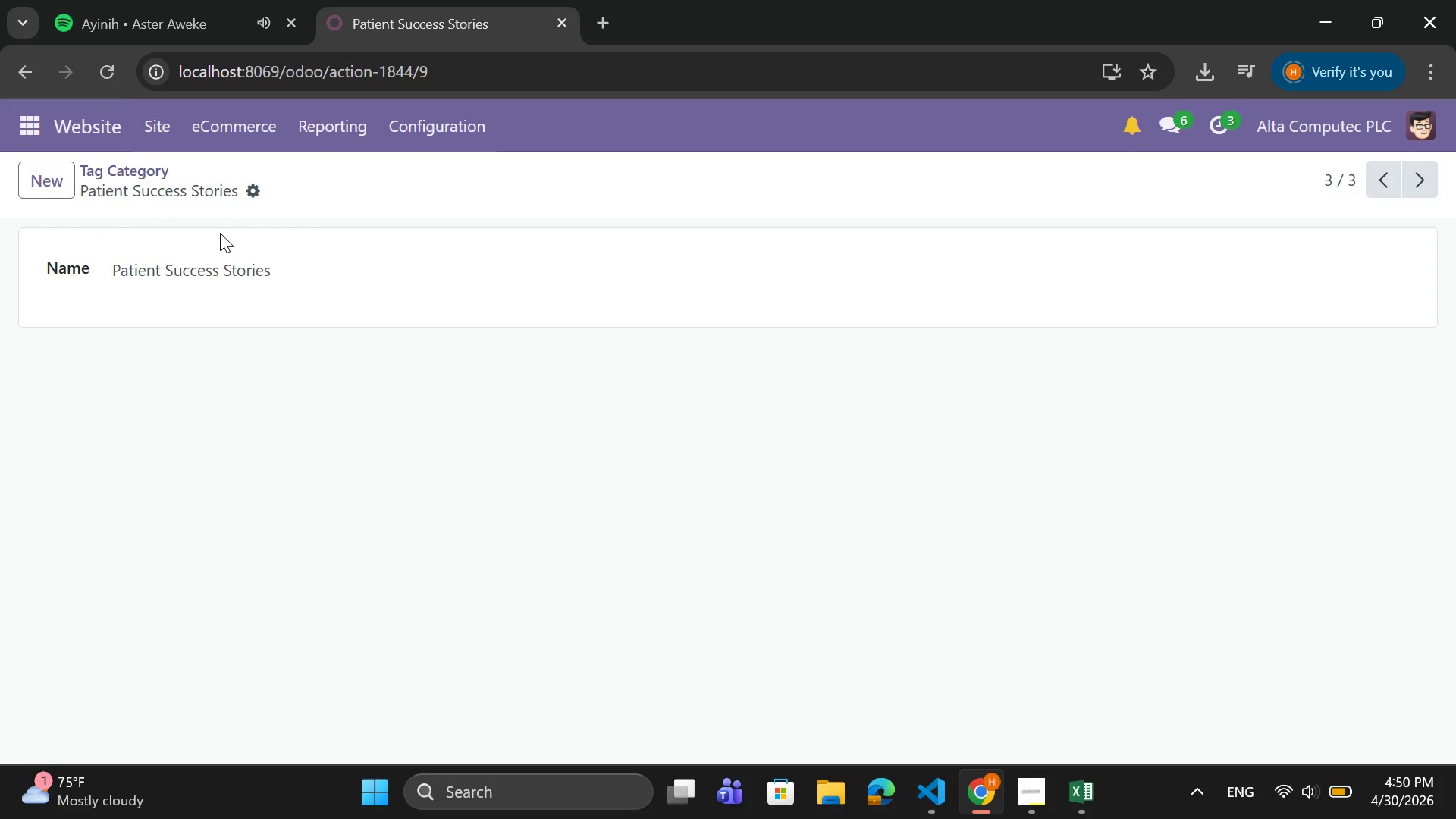 
wait(8.33)
 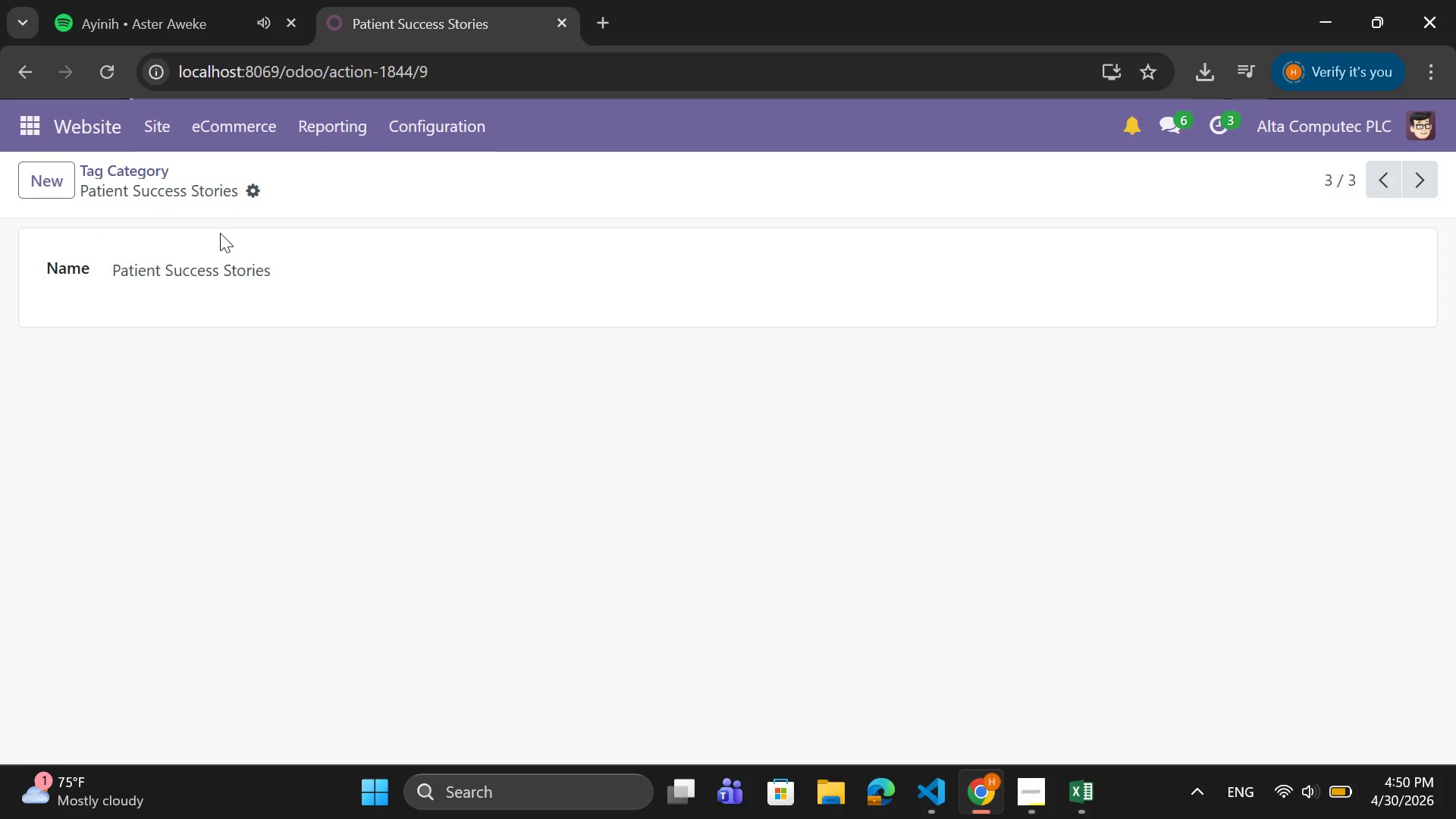 
left_click([119, 167])
 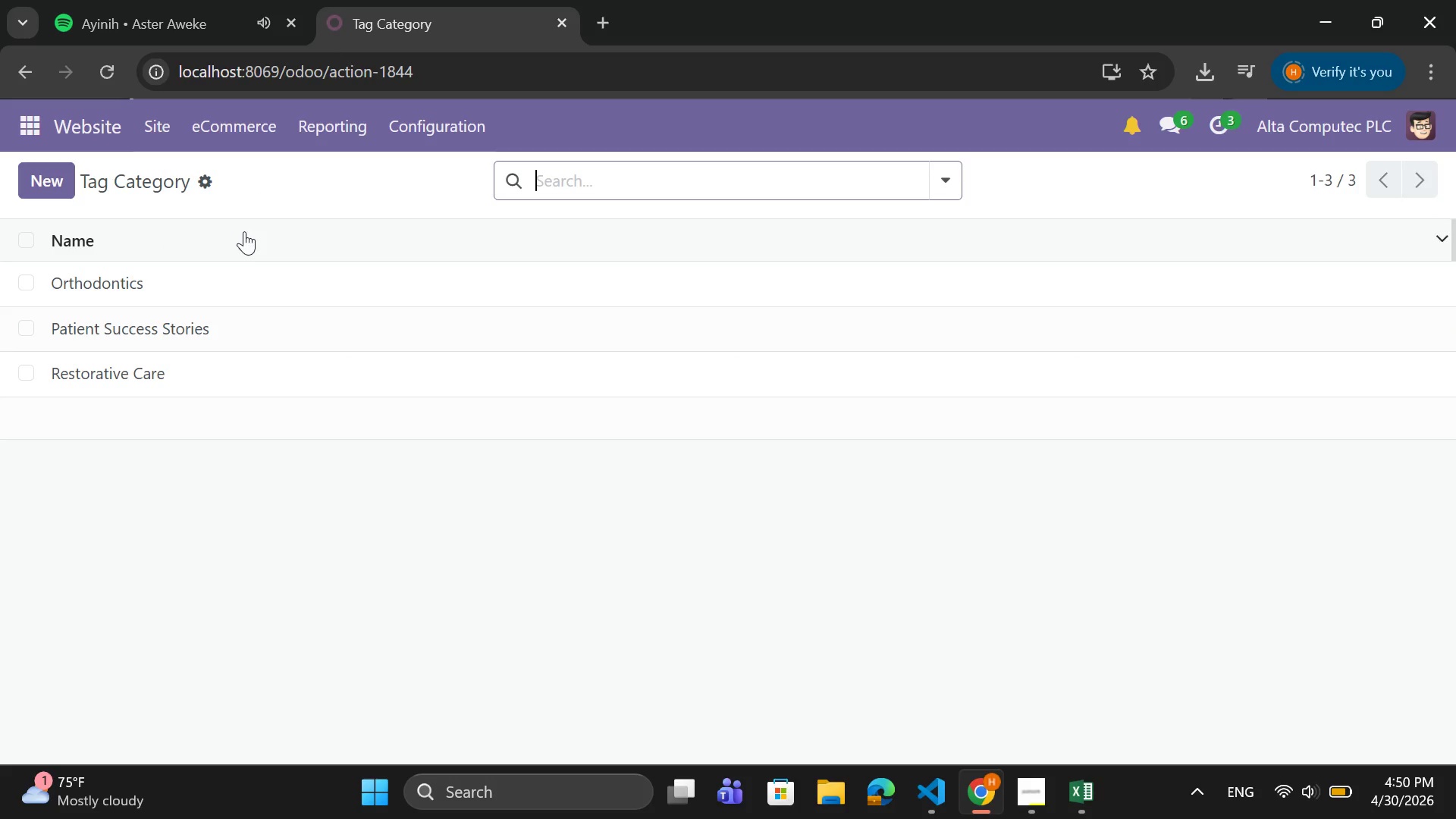 
left_click([156, 135])
 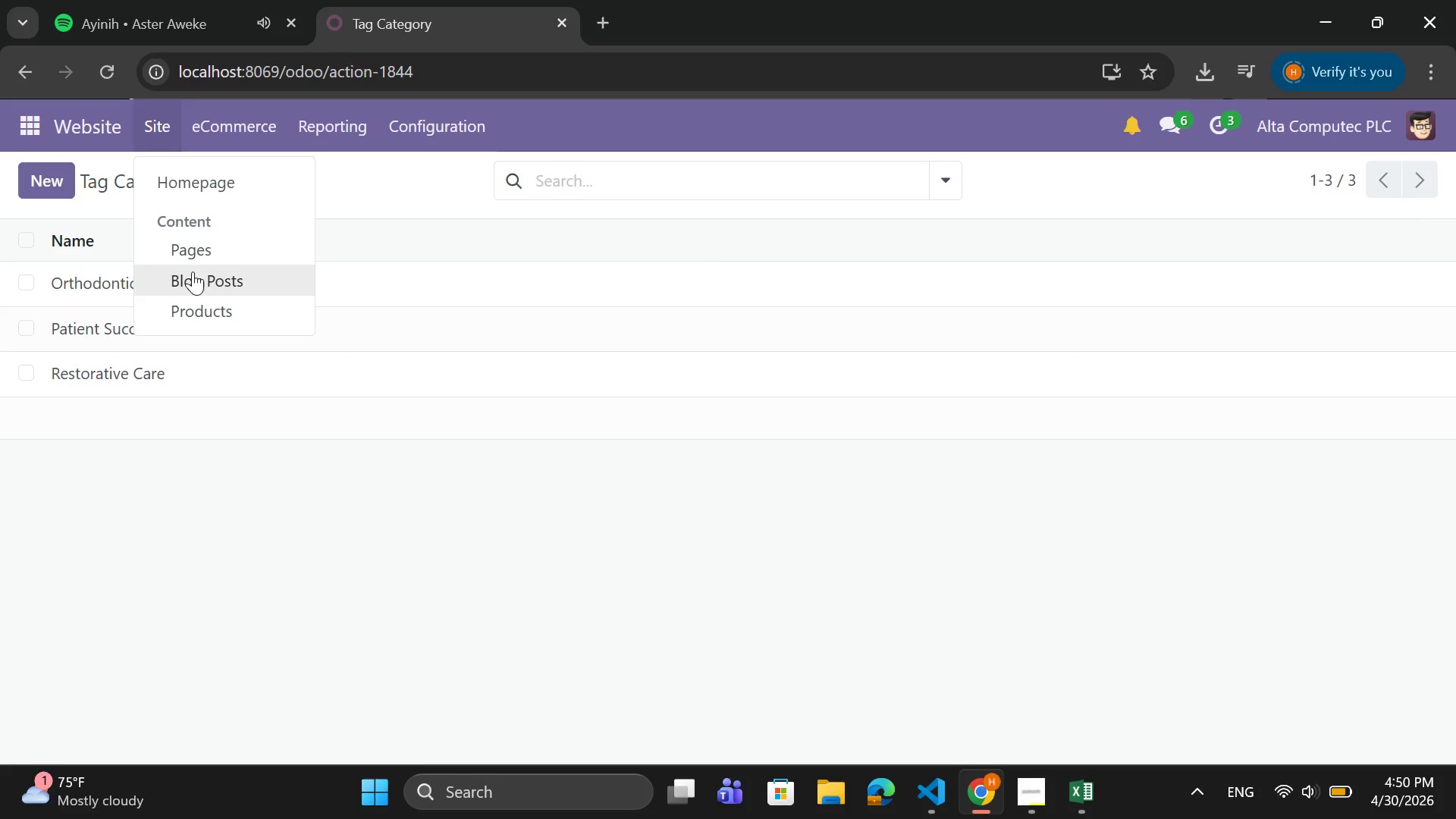 
left_click([195, 275])
 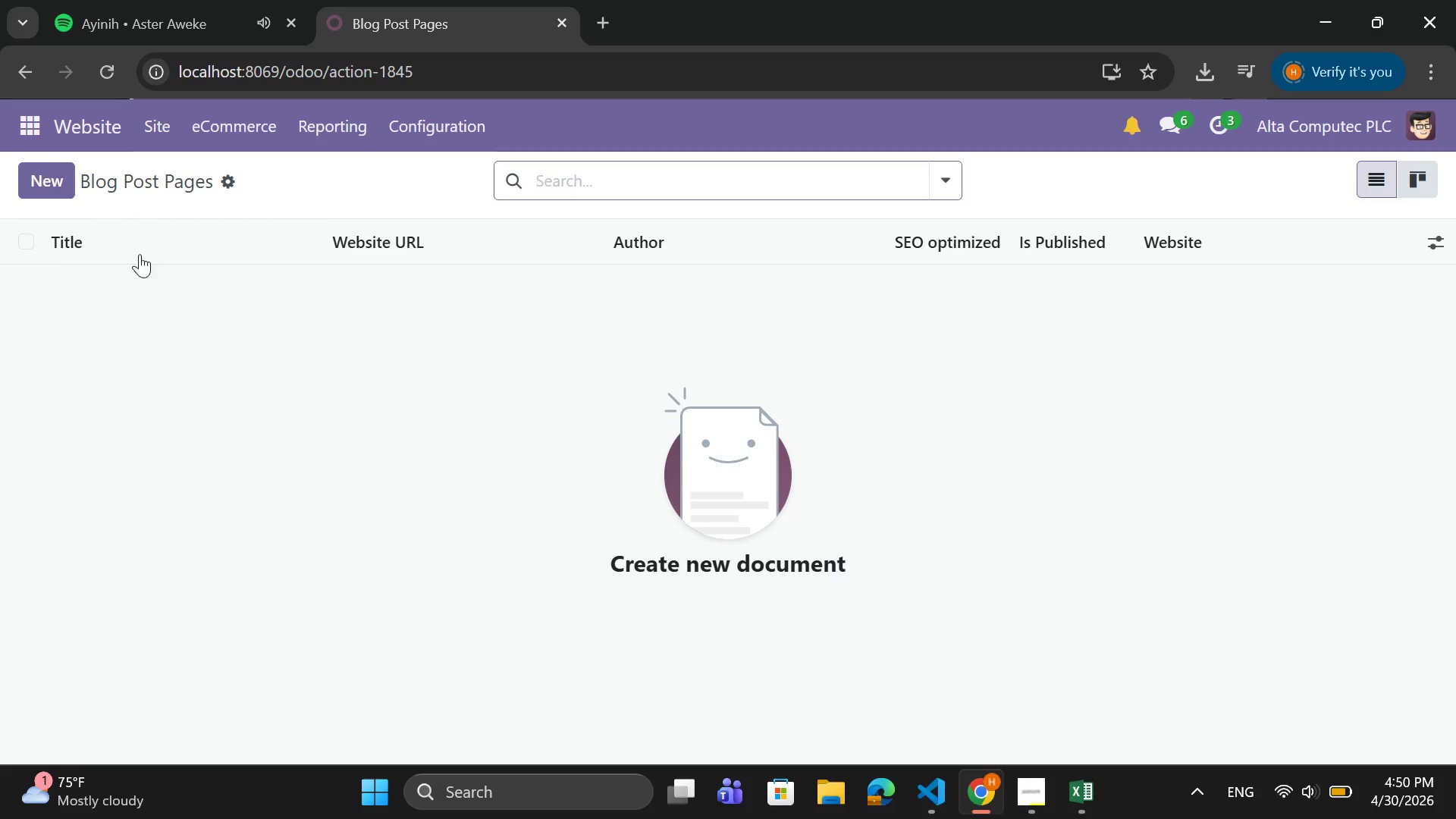 
left_click([52, 159])
 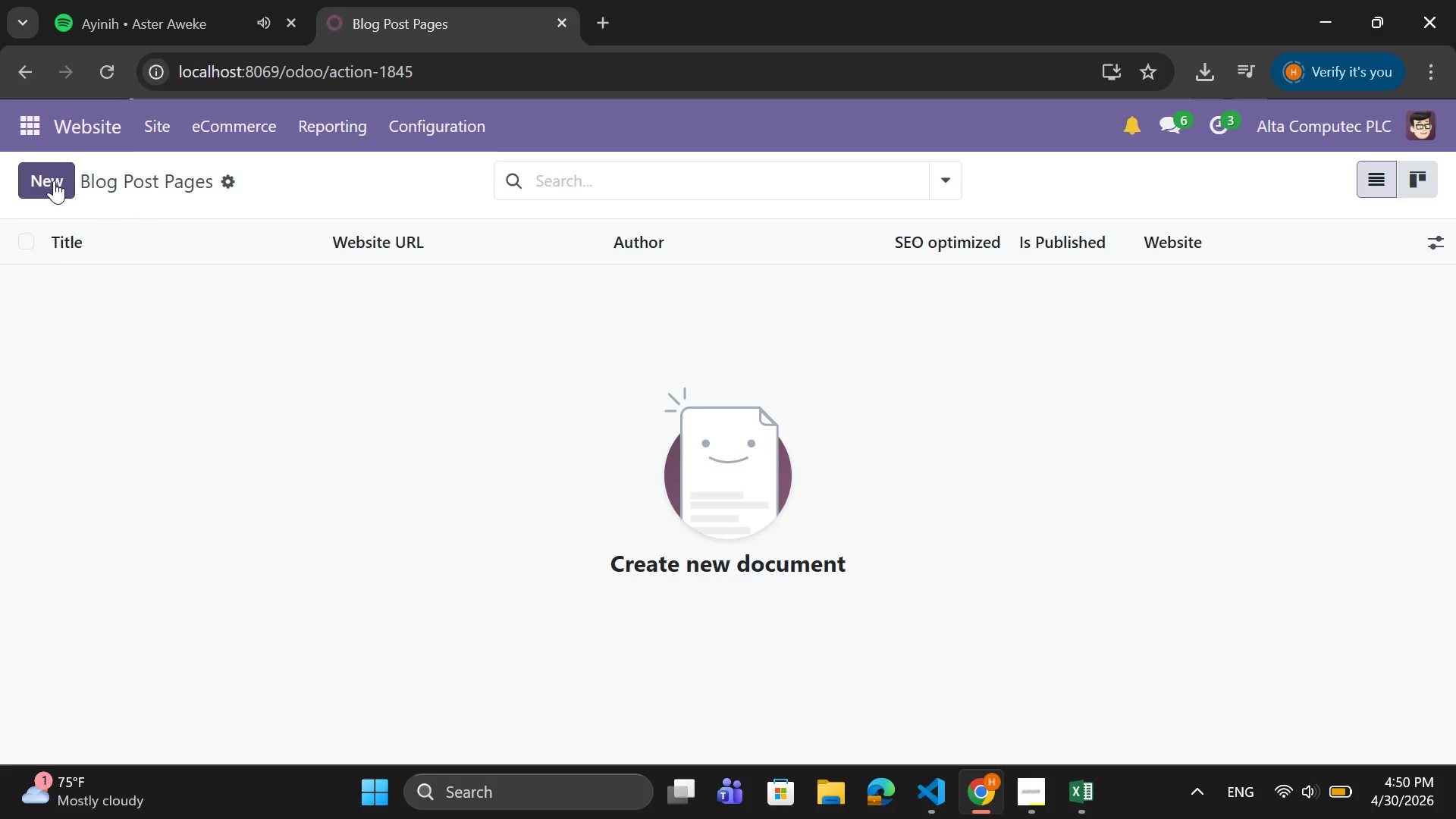 
left_click([54, 180])
 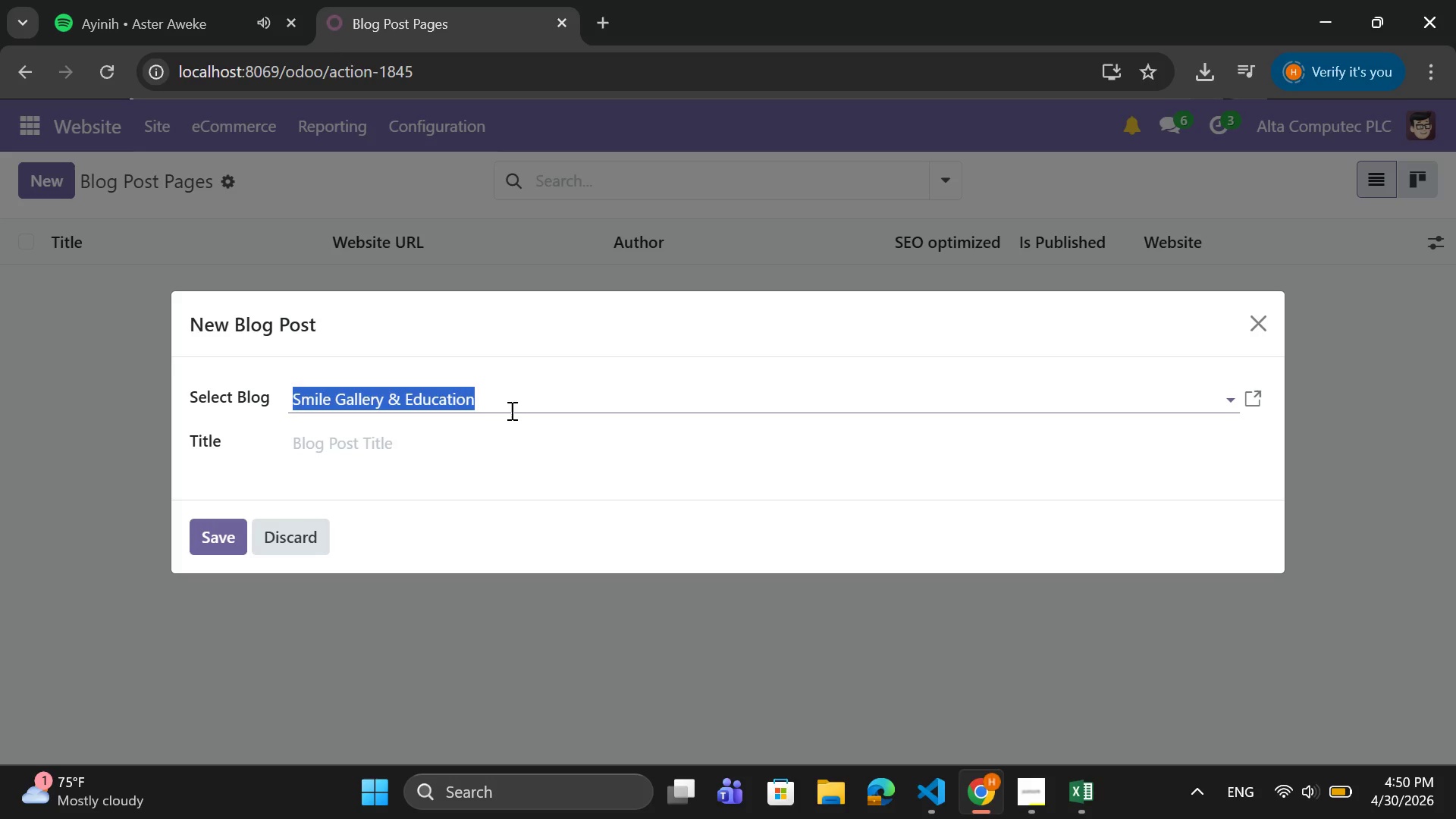 
left_click([491, 430])
 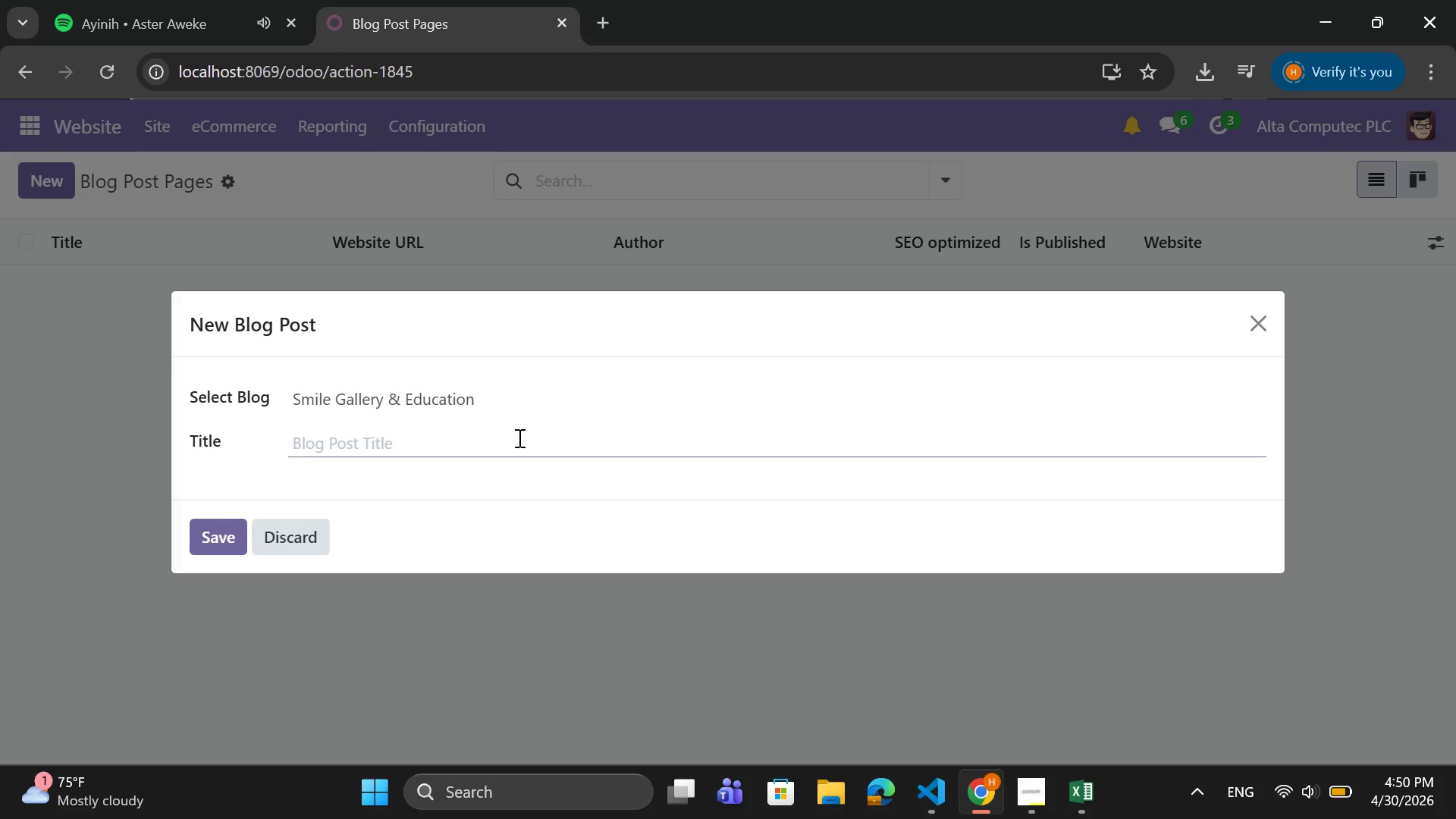 
type(Inc)
key(Backspace)
type(visalign Cost)
 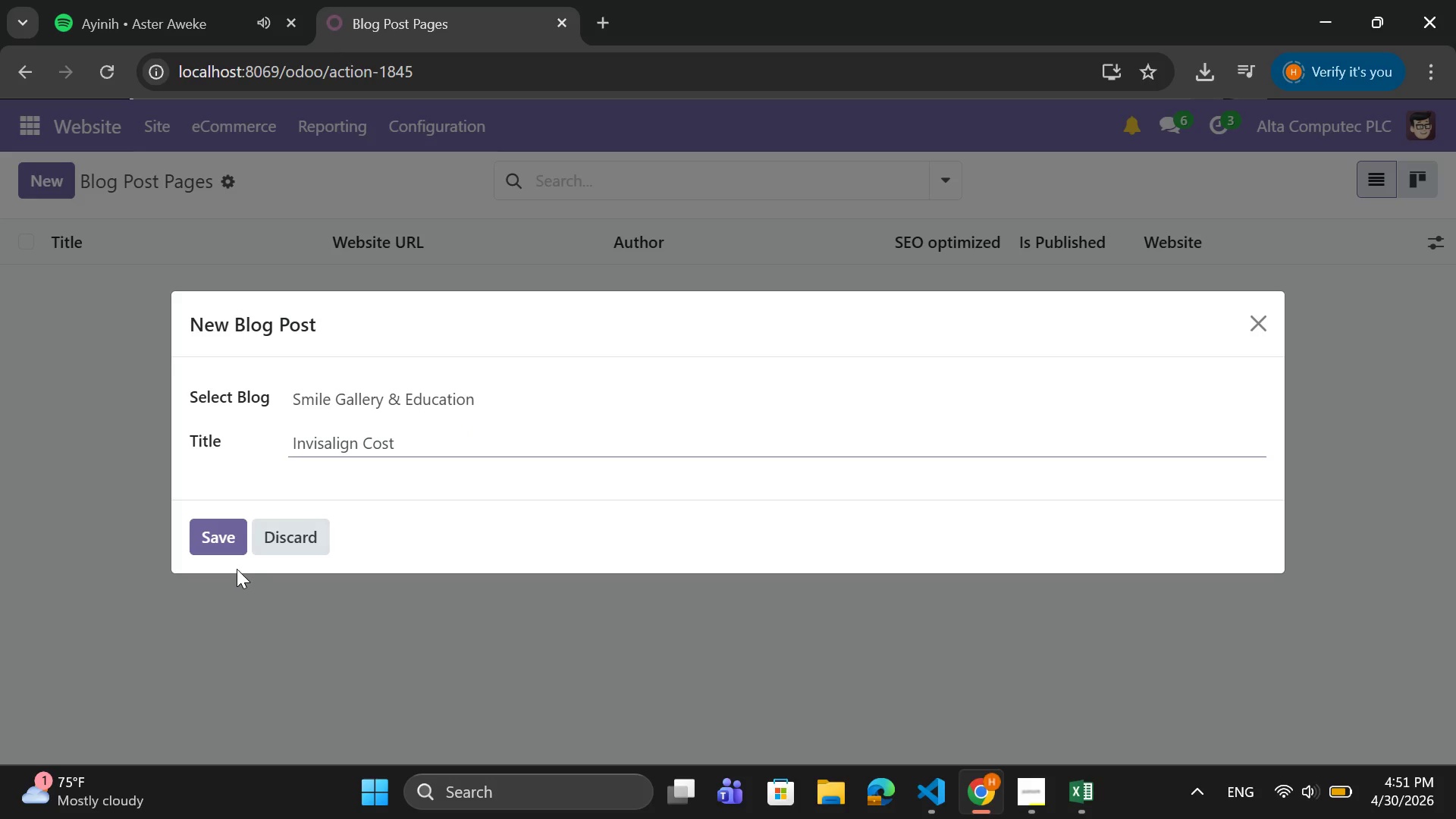 
wait(8.11)
 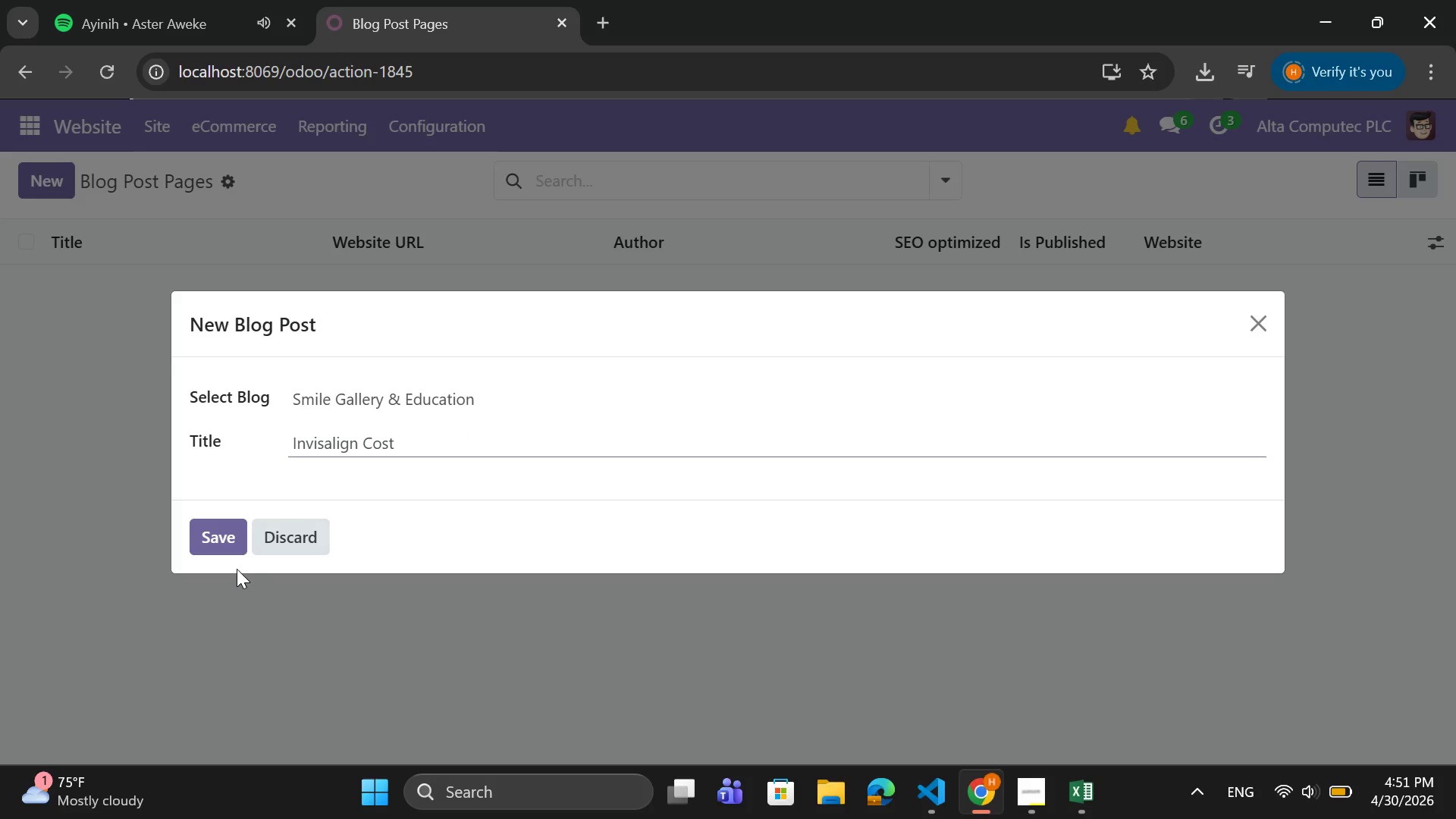 
left_click([222, 540])
 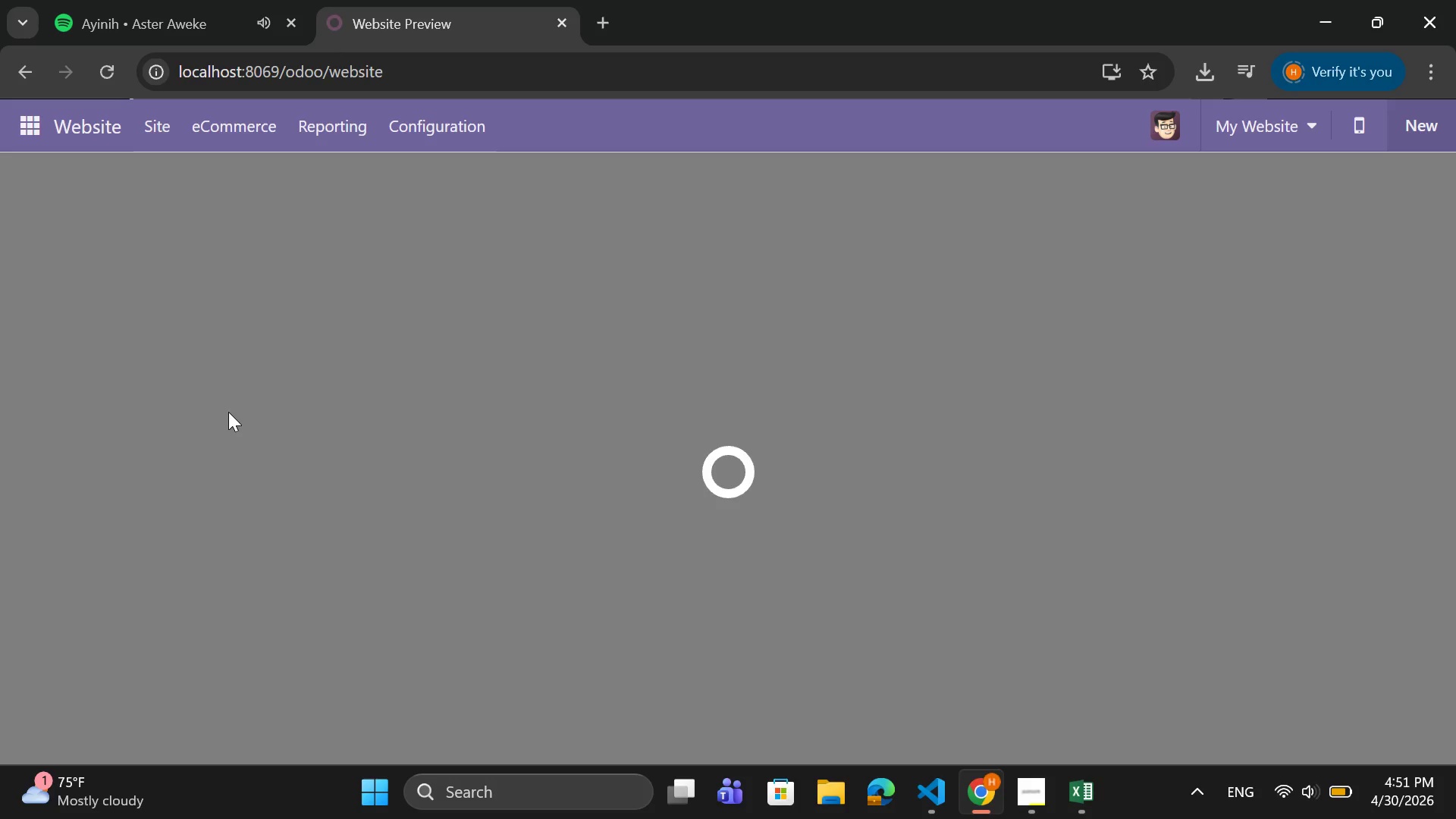 
wait(6.02)
 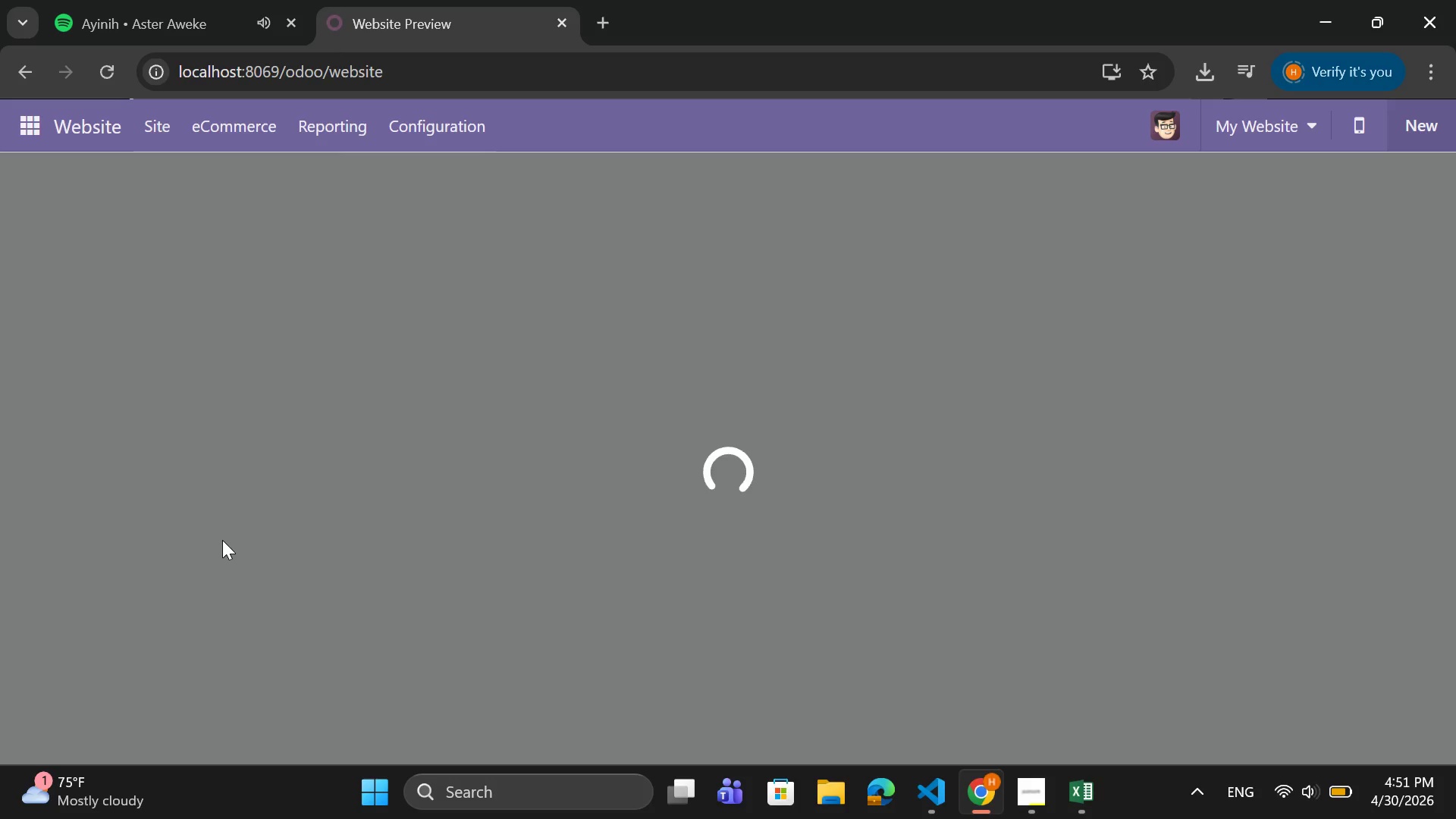 
left_click([443, 116])
 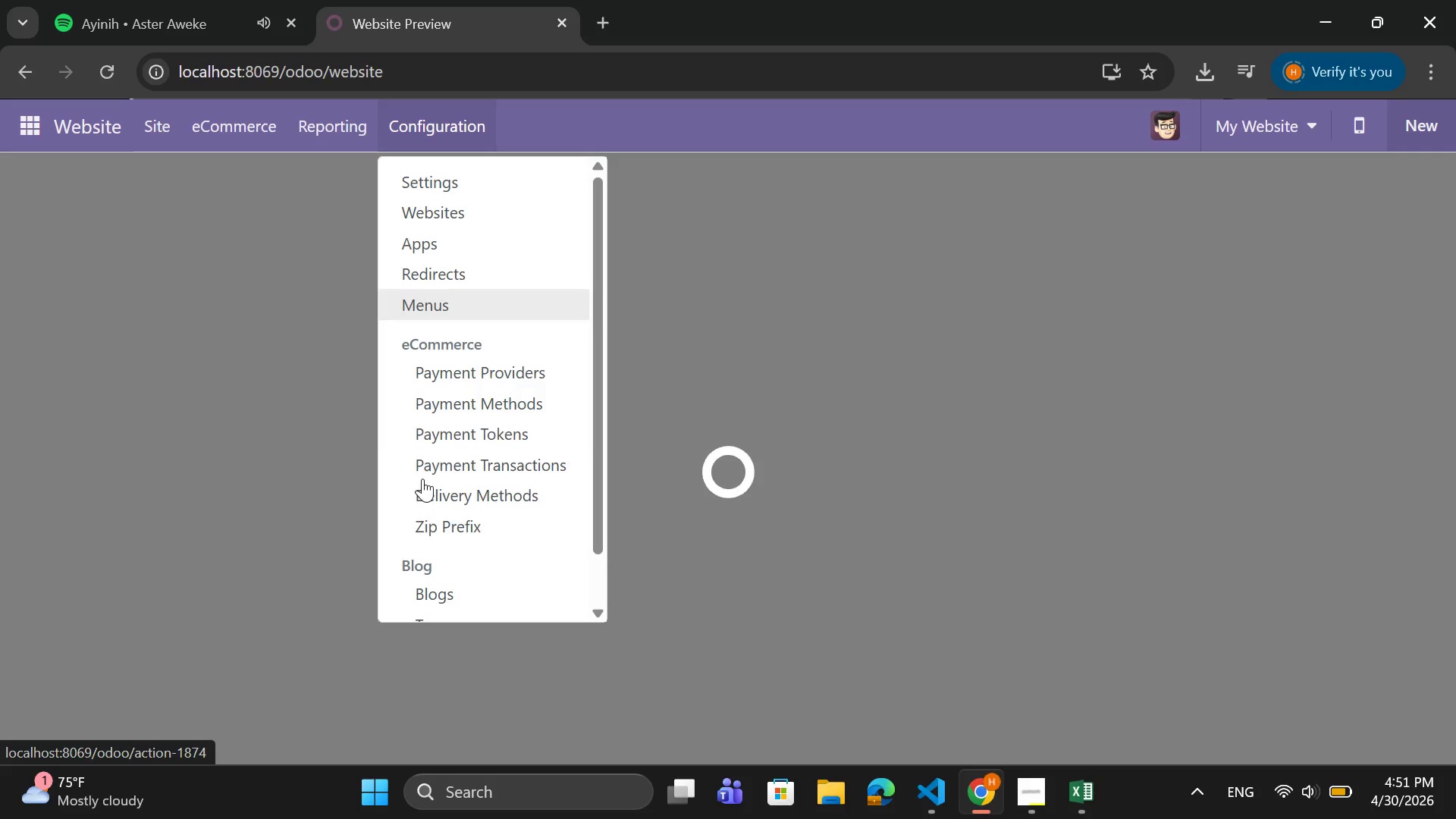 
scroll: coordinate [424, 532], scroll_direction: down, amount: 4.0
 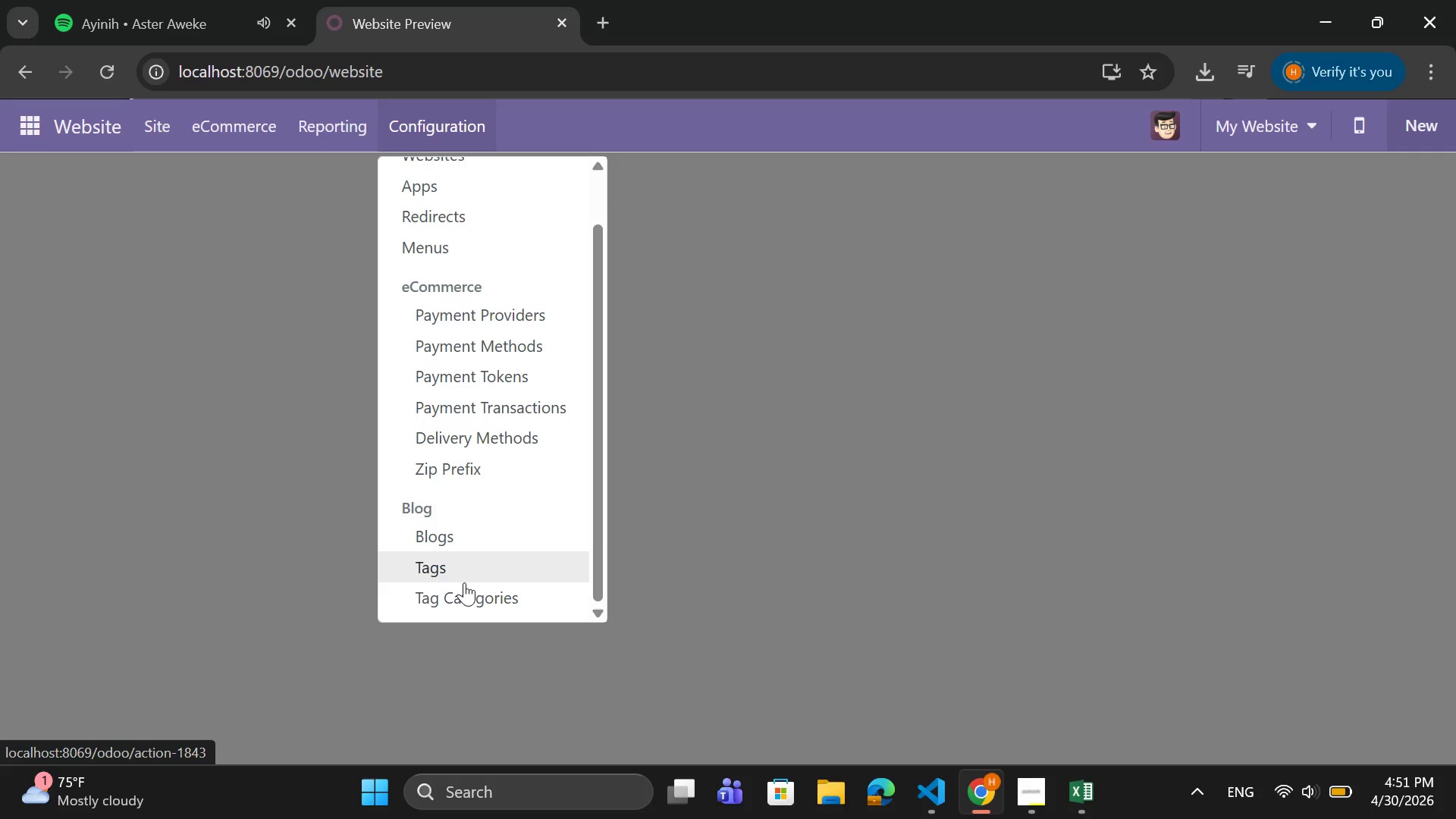 
left_click([464, 592])
 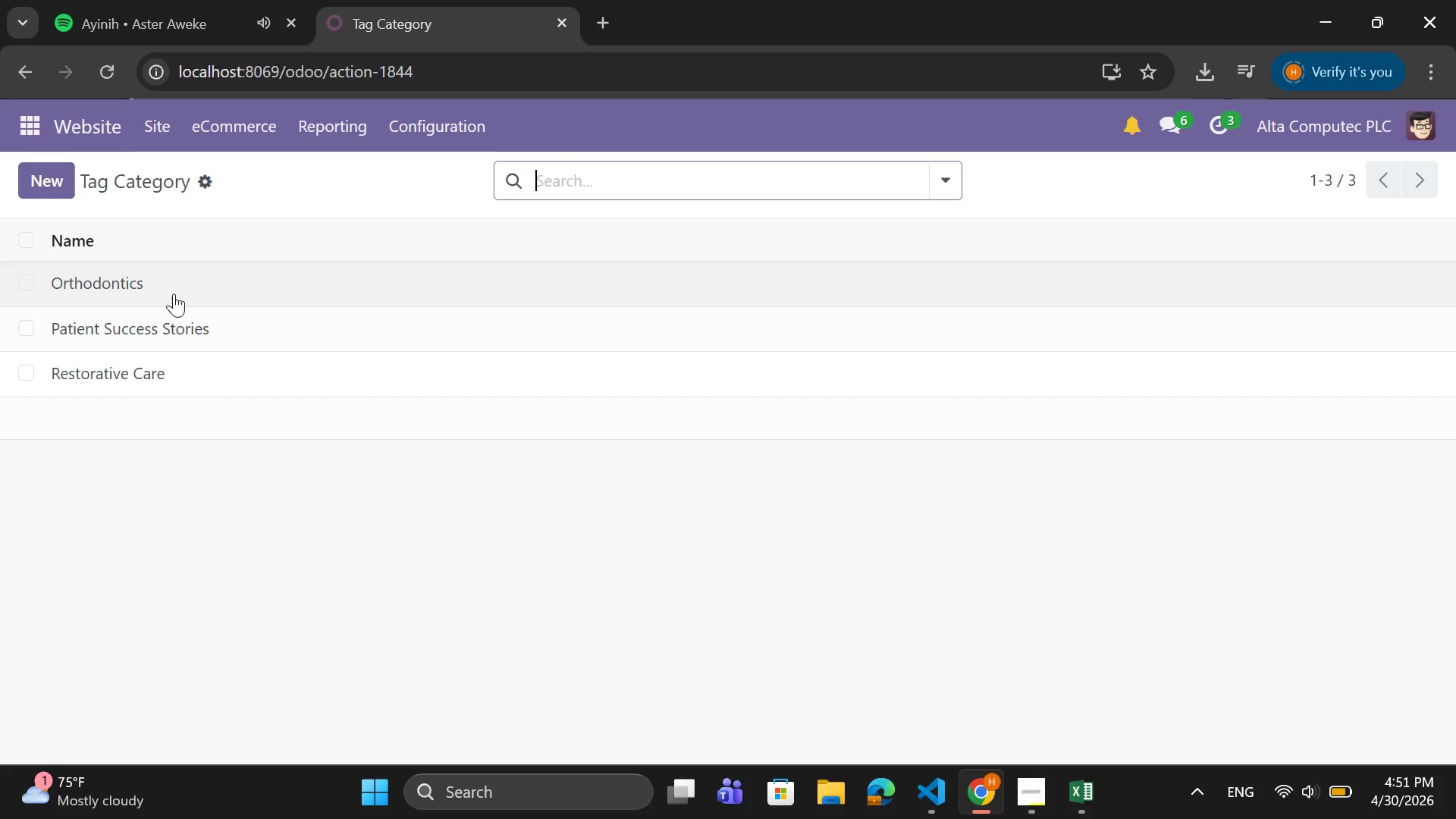 
left_click([174, 290])
 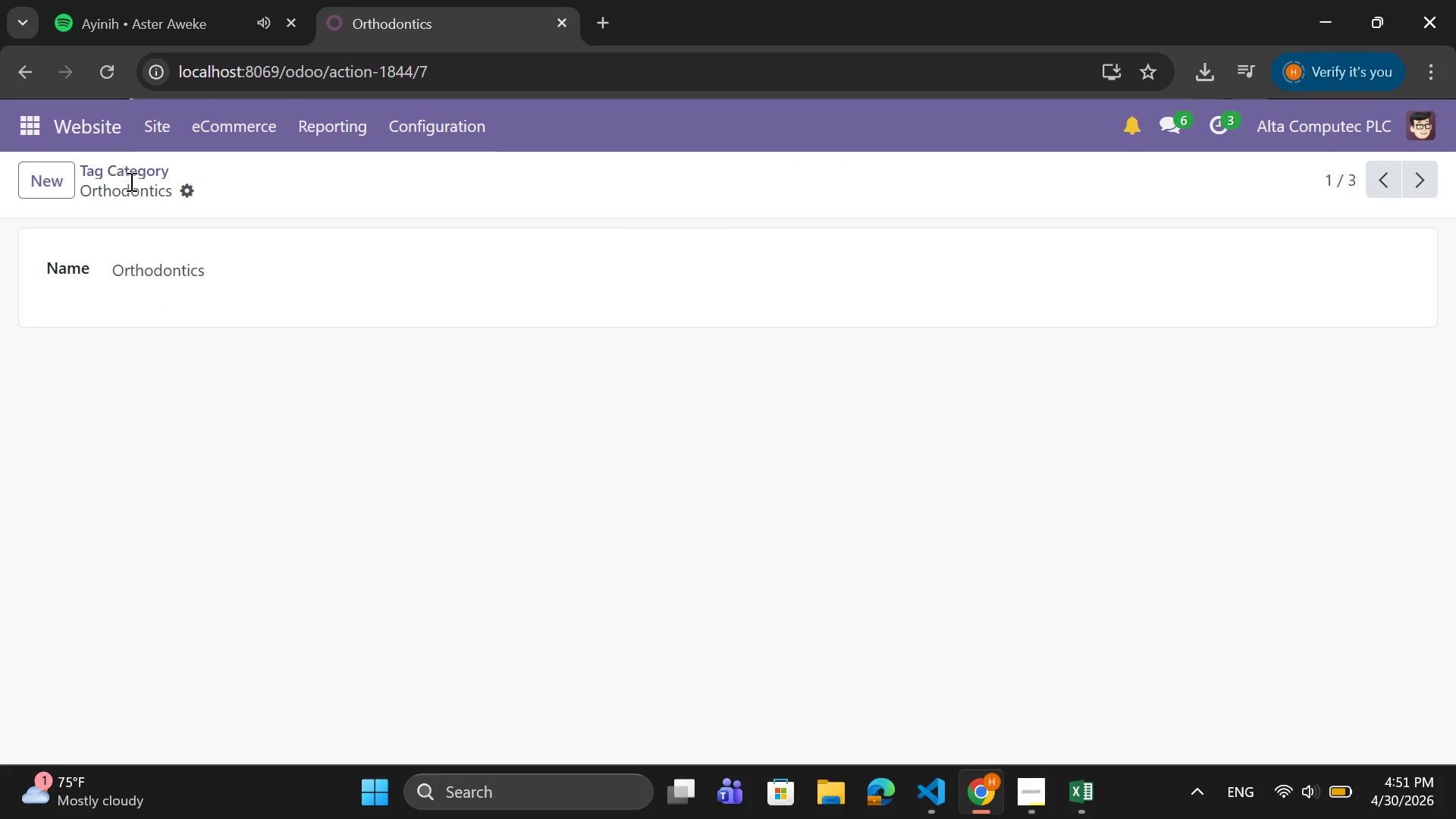 
left_click([179, 186])
 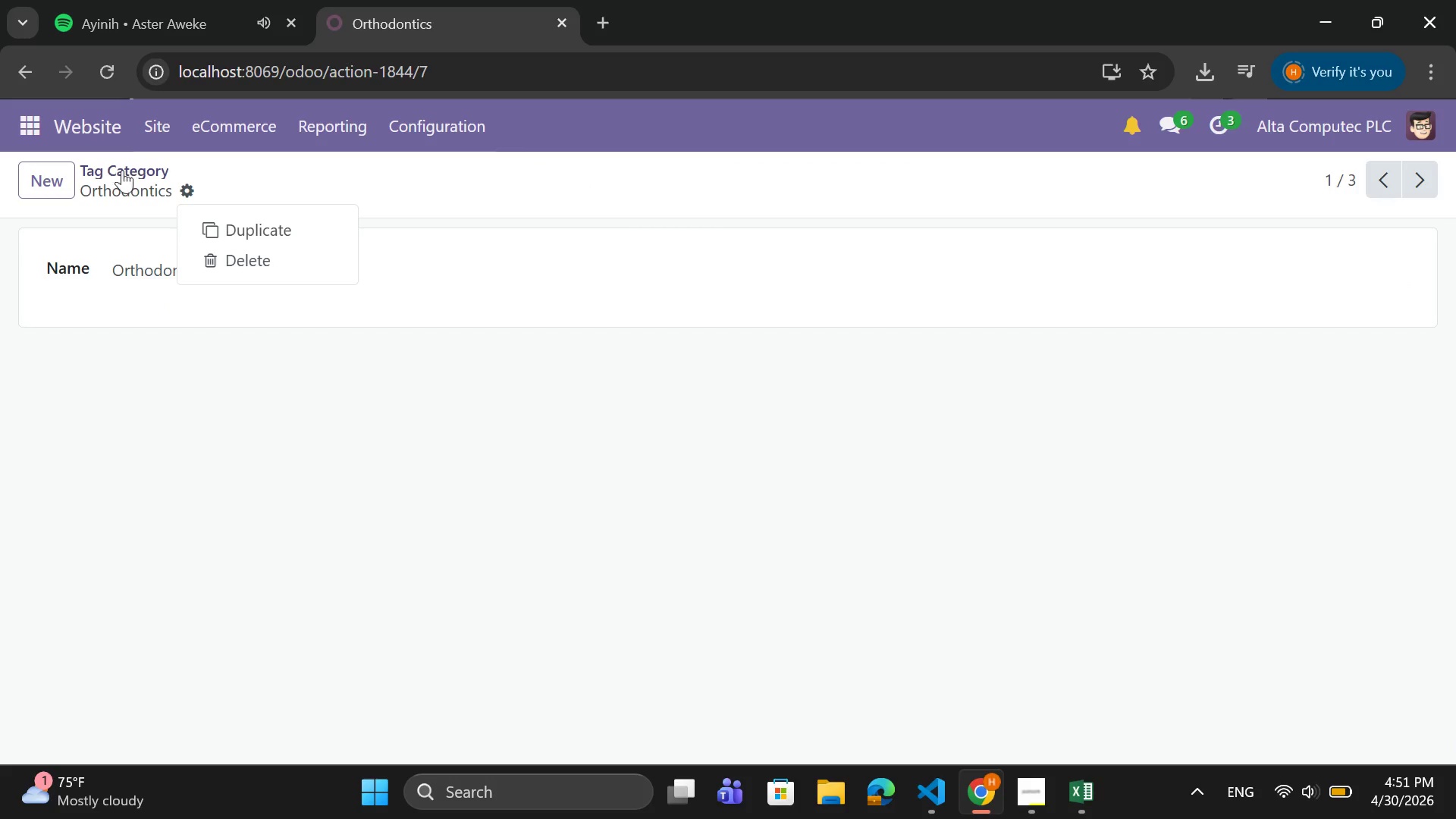 
left_click([118, 164])
 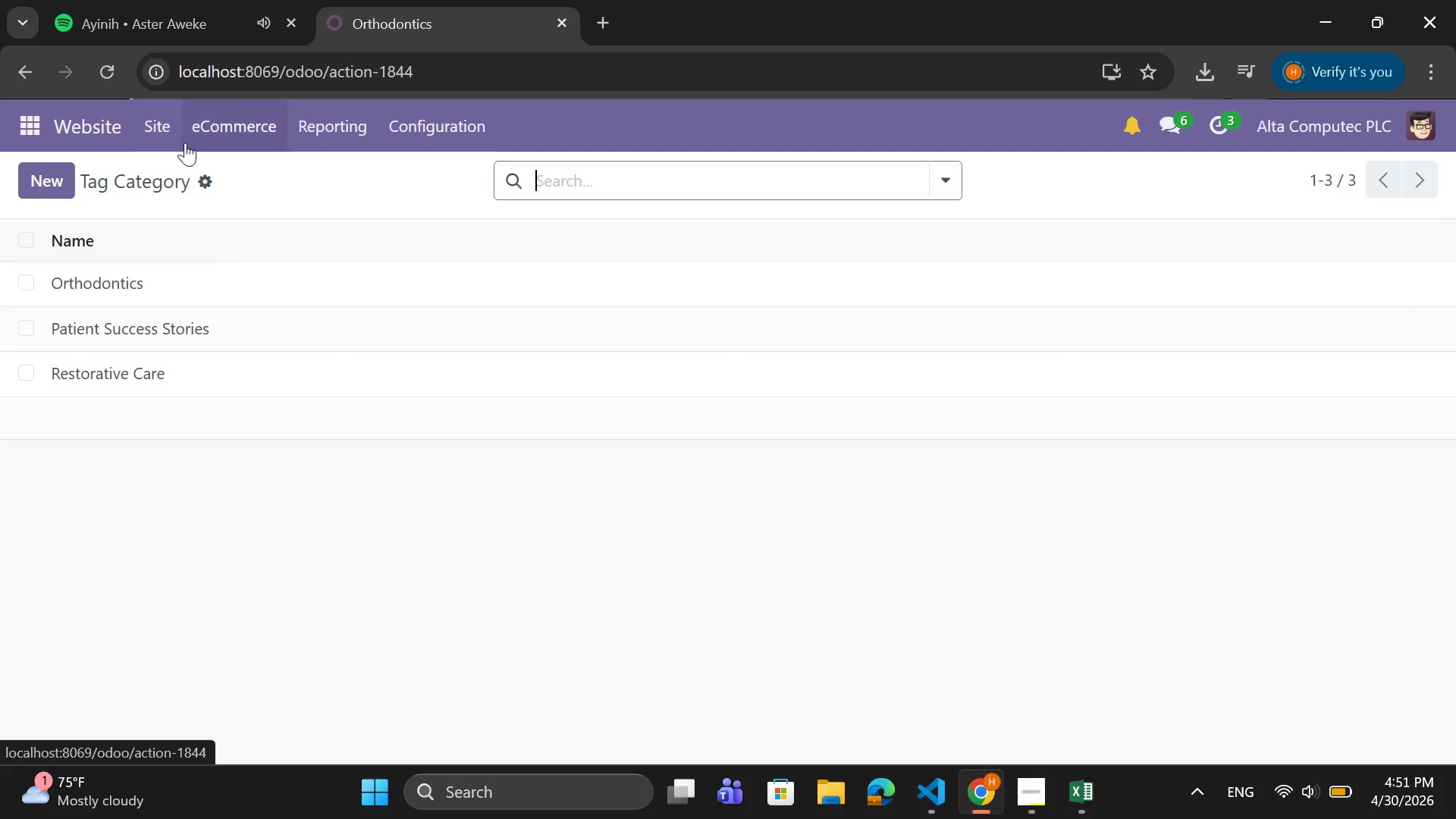 
left_click([157, 128])
 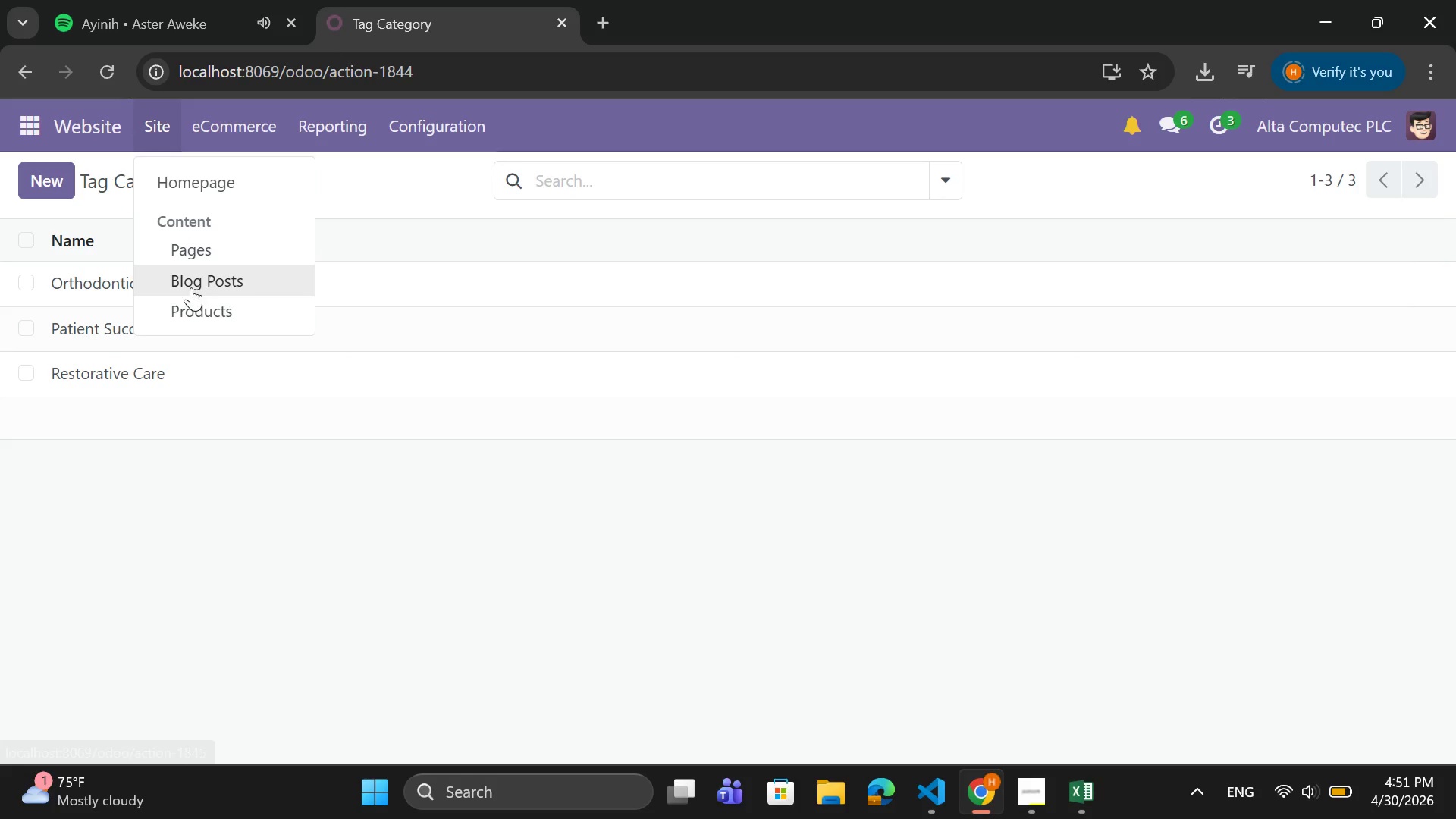 
left_click([204, 284])
 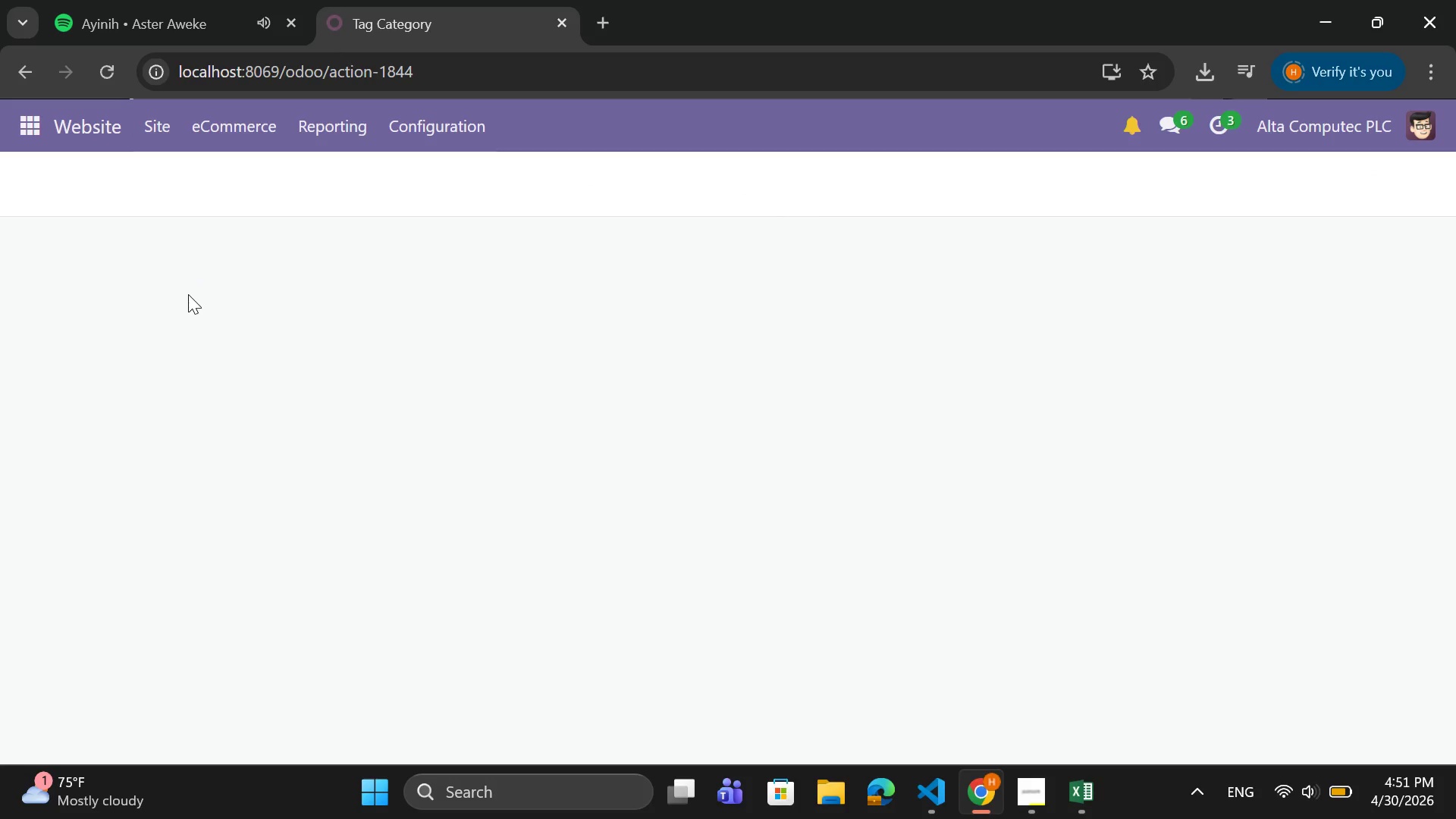 
mouse_move([165, 304])
 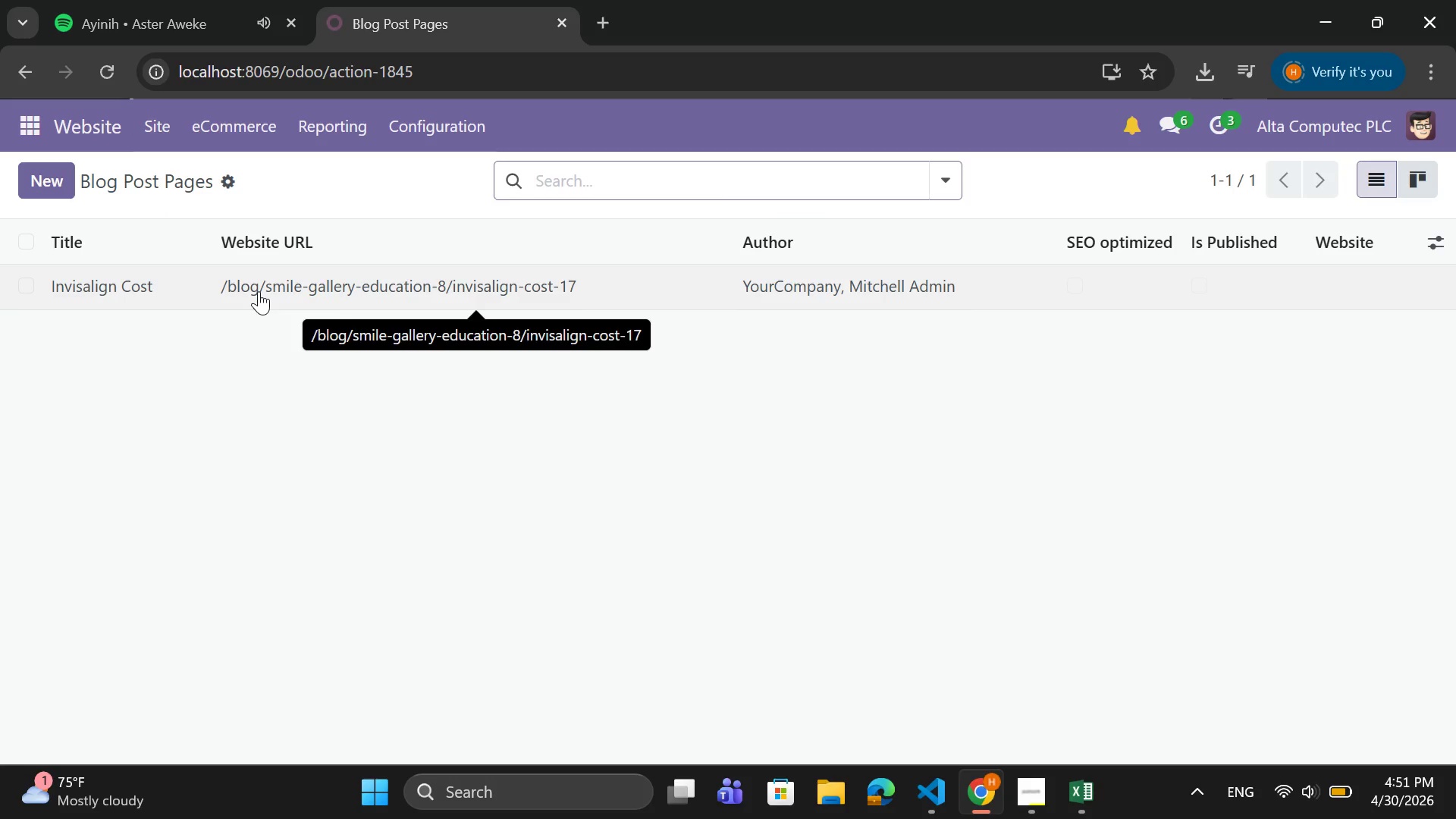 
left_click([259, 291])
 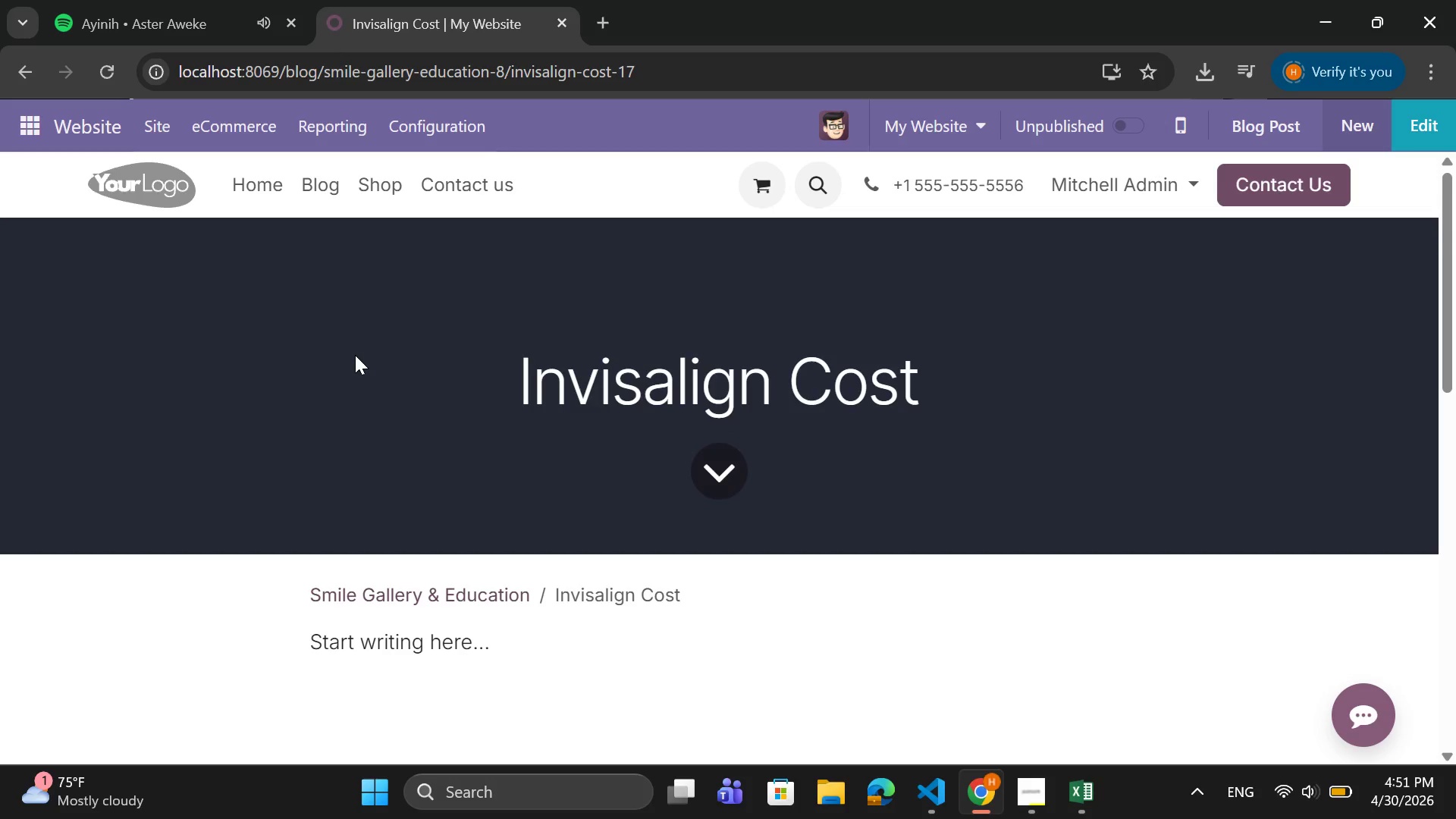 
wait(17.39)
 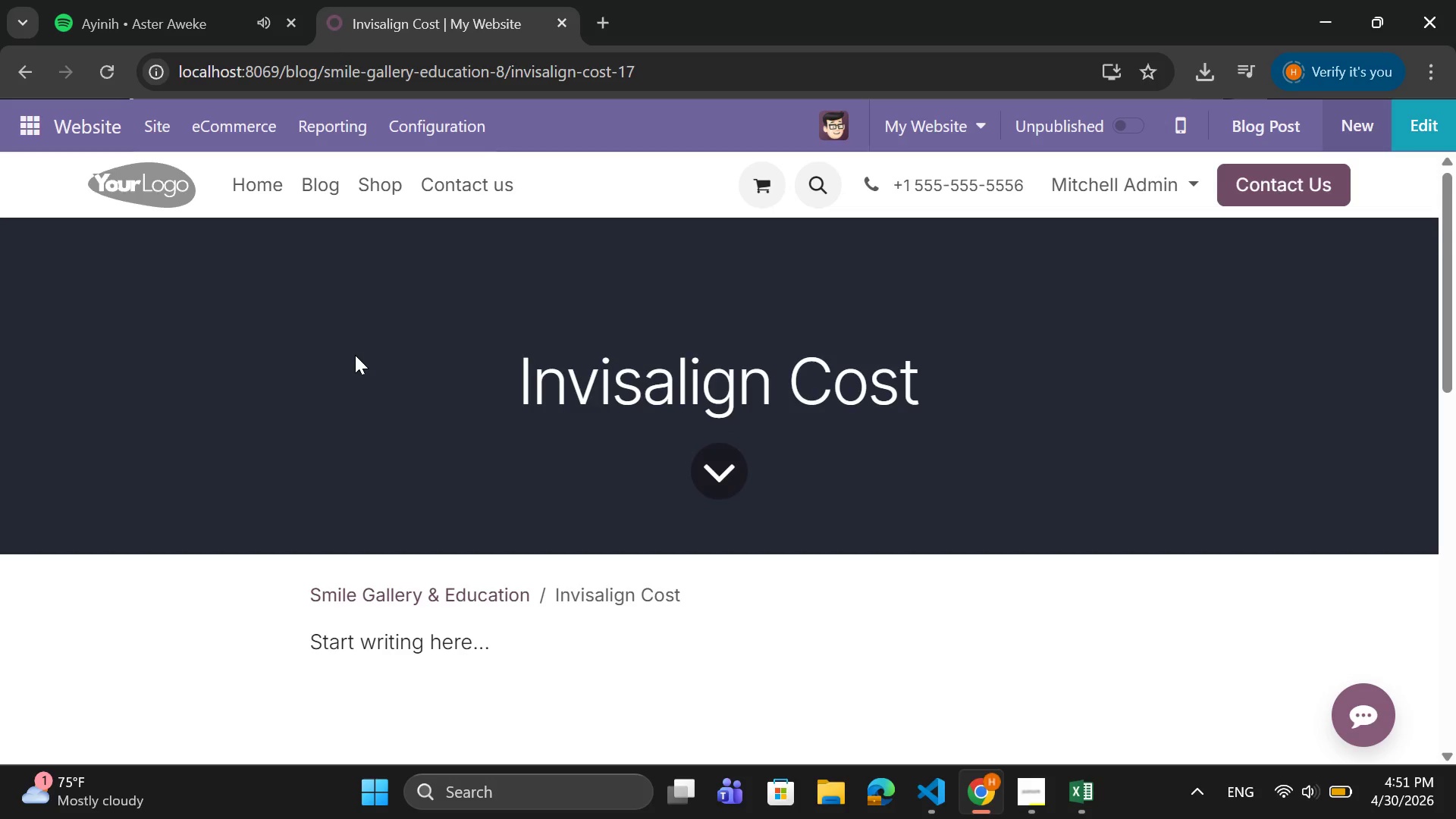 
left_click([1247, 113])
 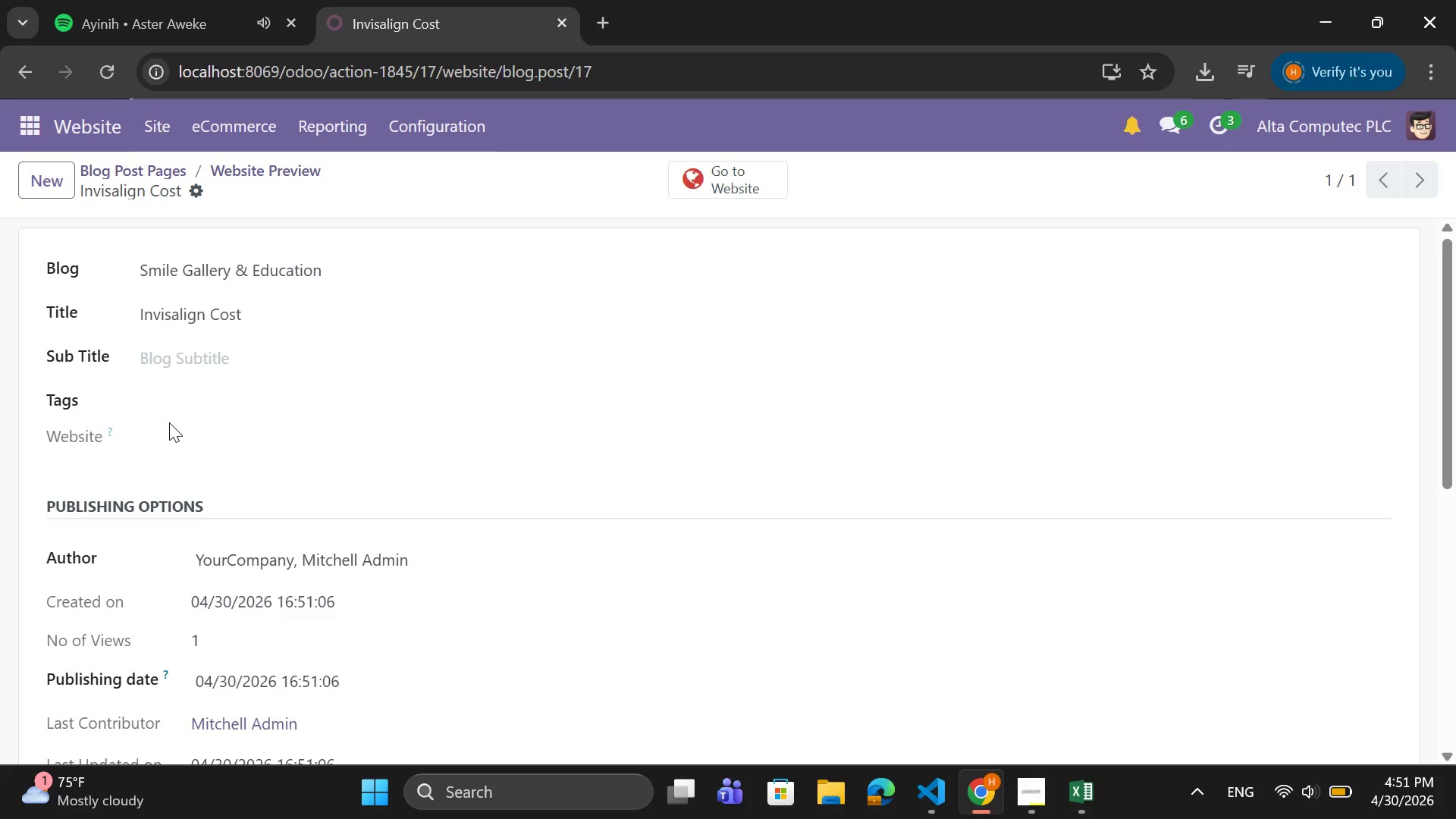 
wait(5.48)
 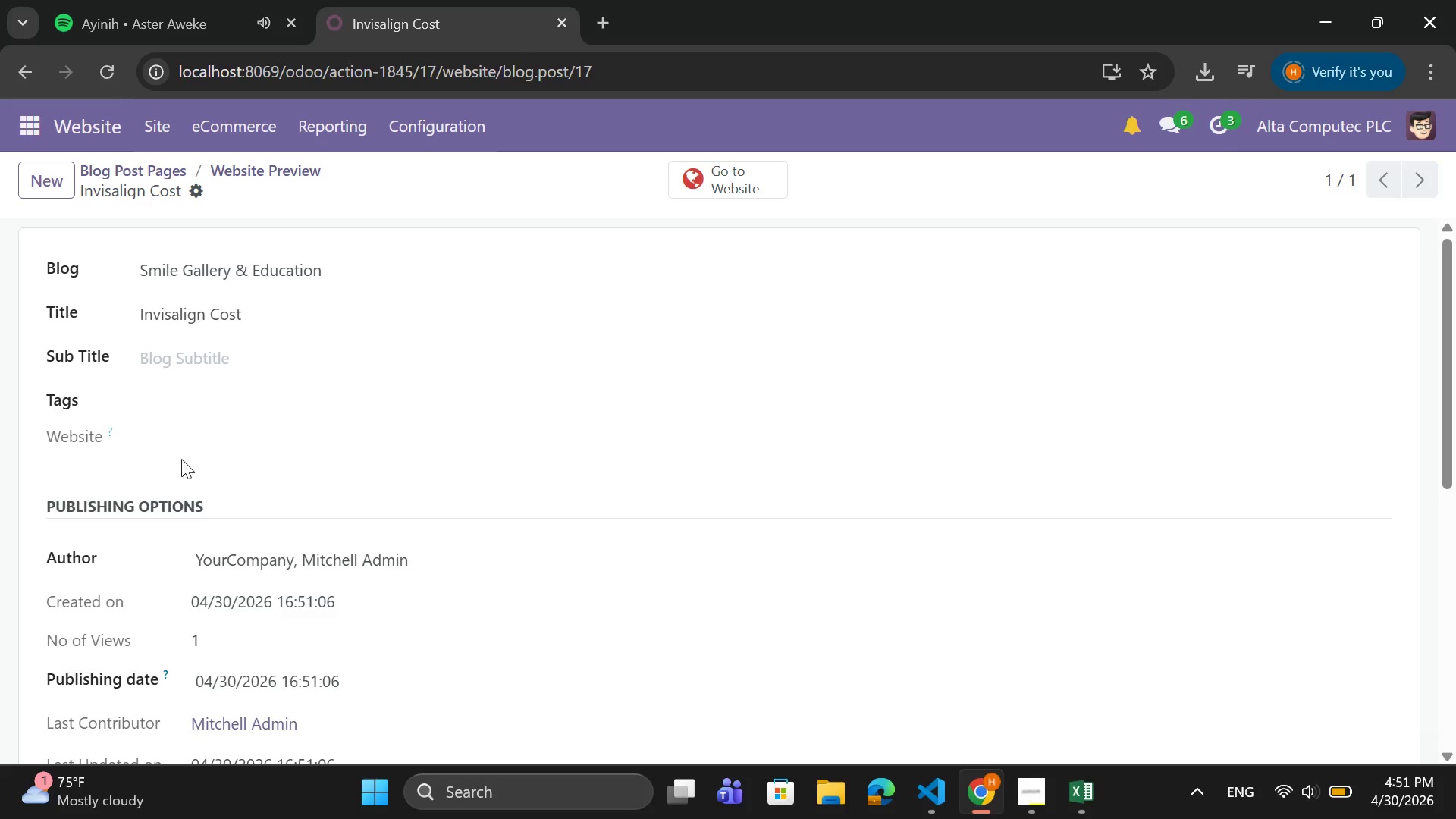 
scroll: coordinate [253, 470], scroll_direction: down, amount: 3.0
 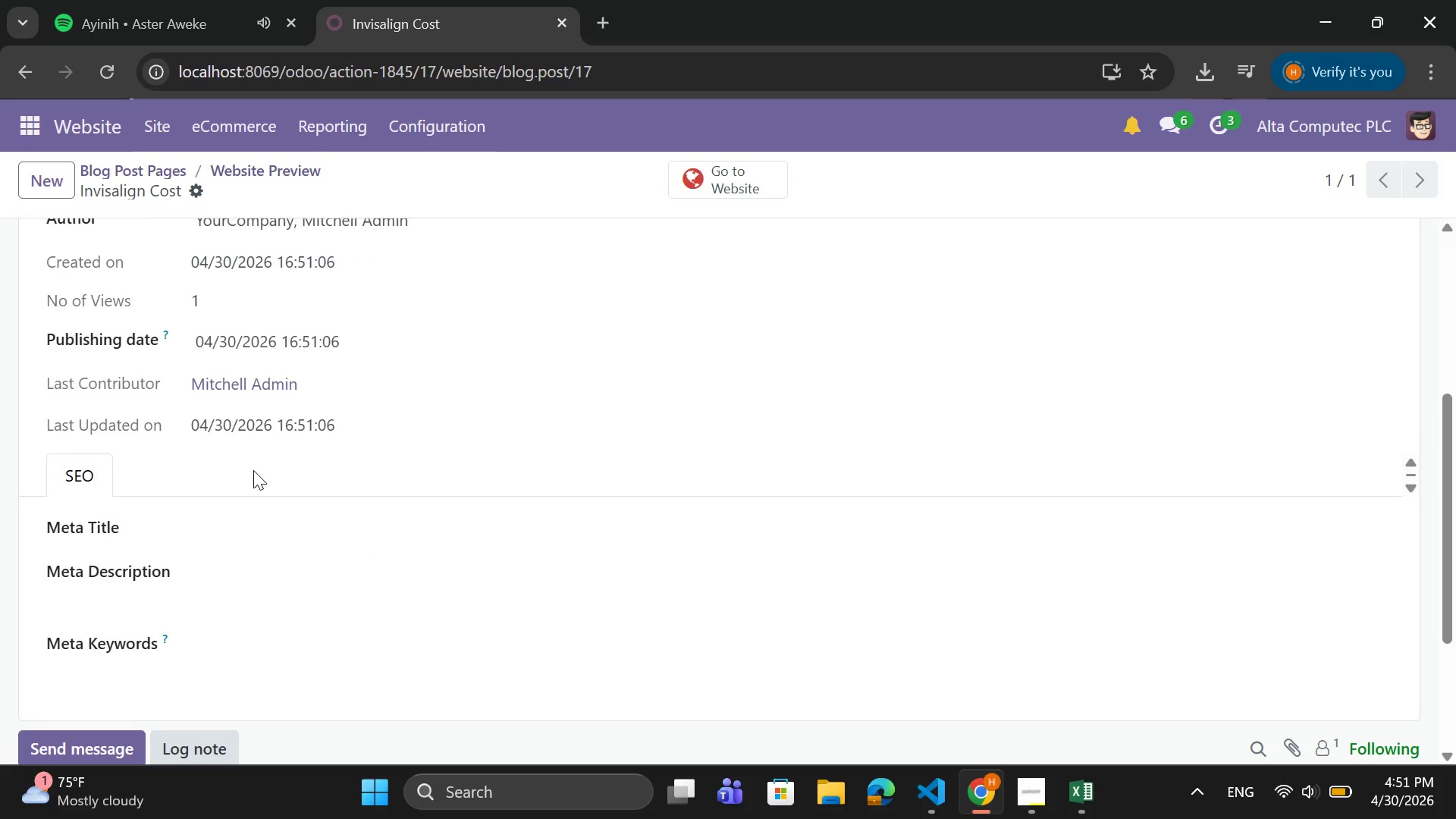 
scroll: coordinate [253, 470], scroll_direction: up, amount: 4.0
 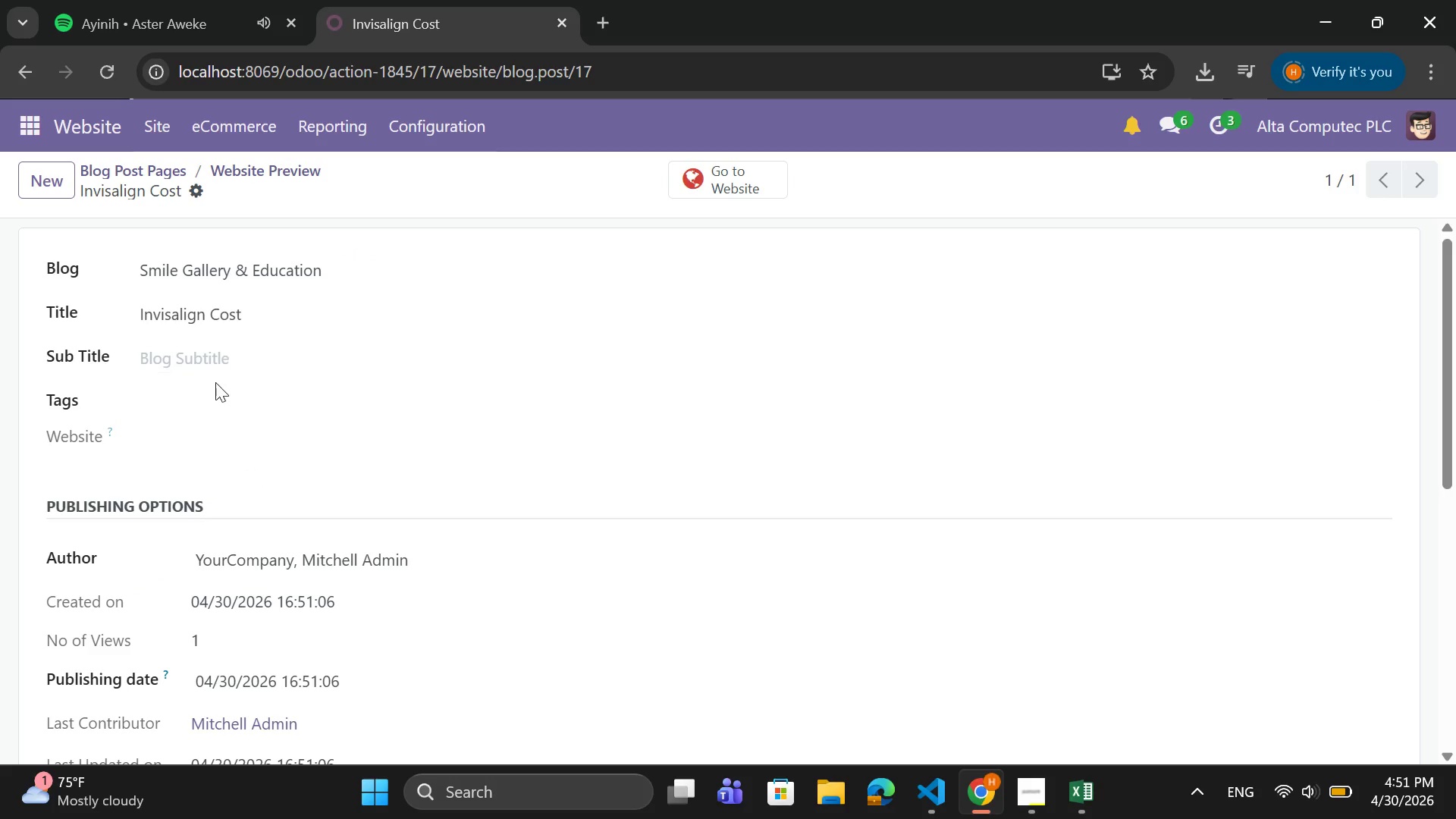 
left_click([213, 397])
 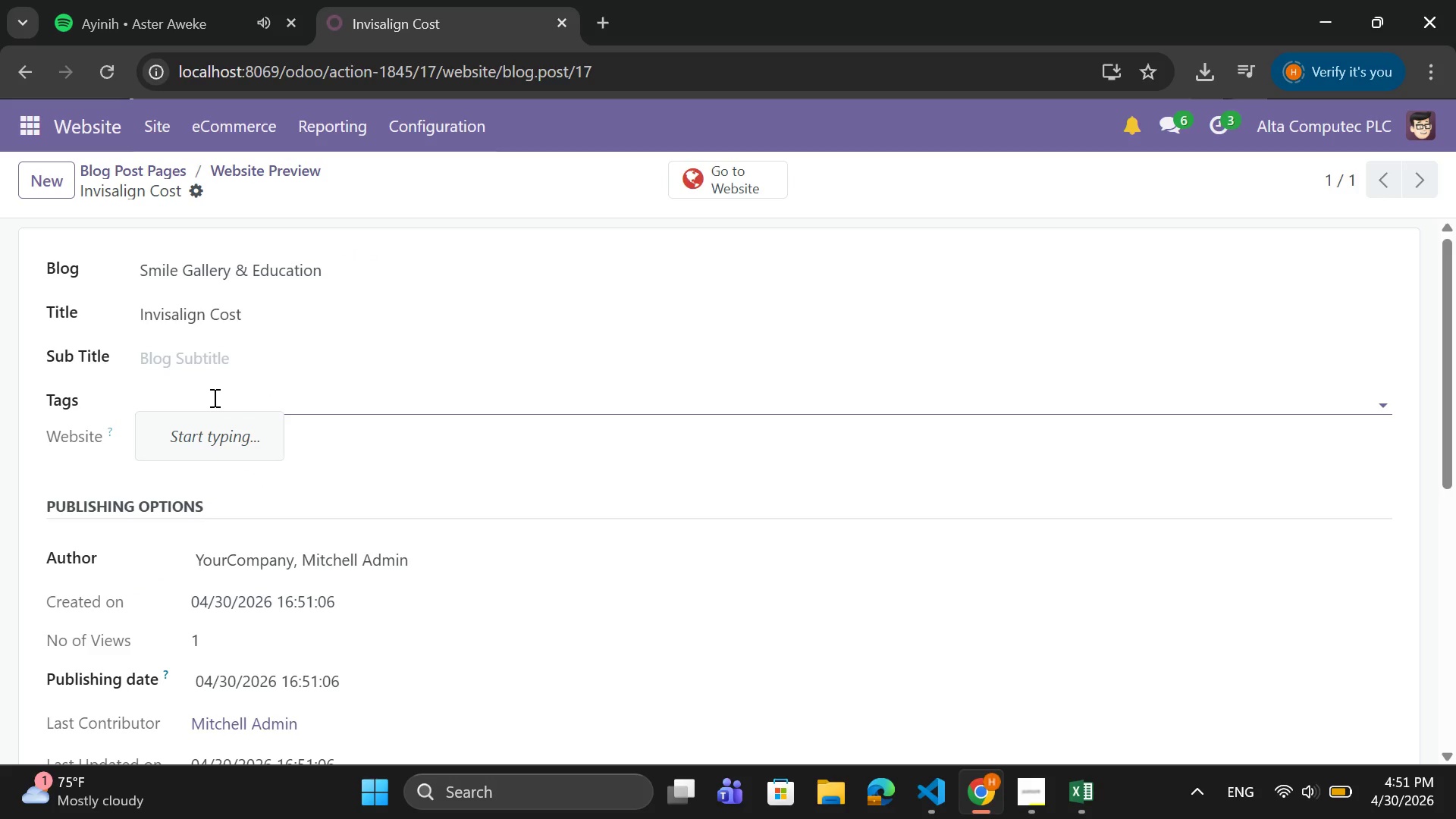 
left_click([213, 397])
 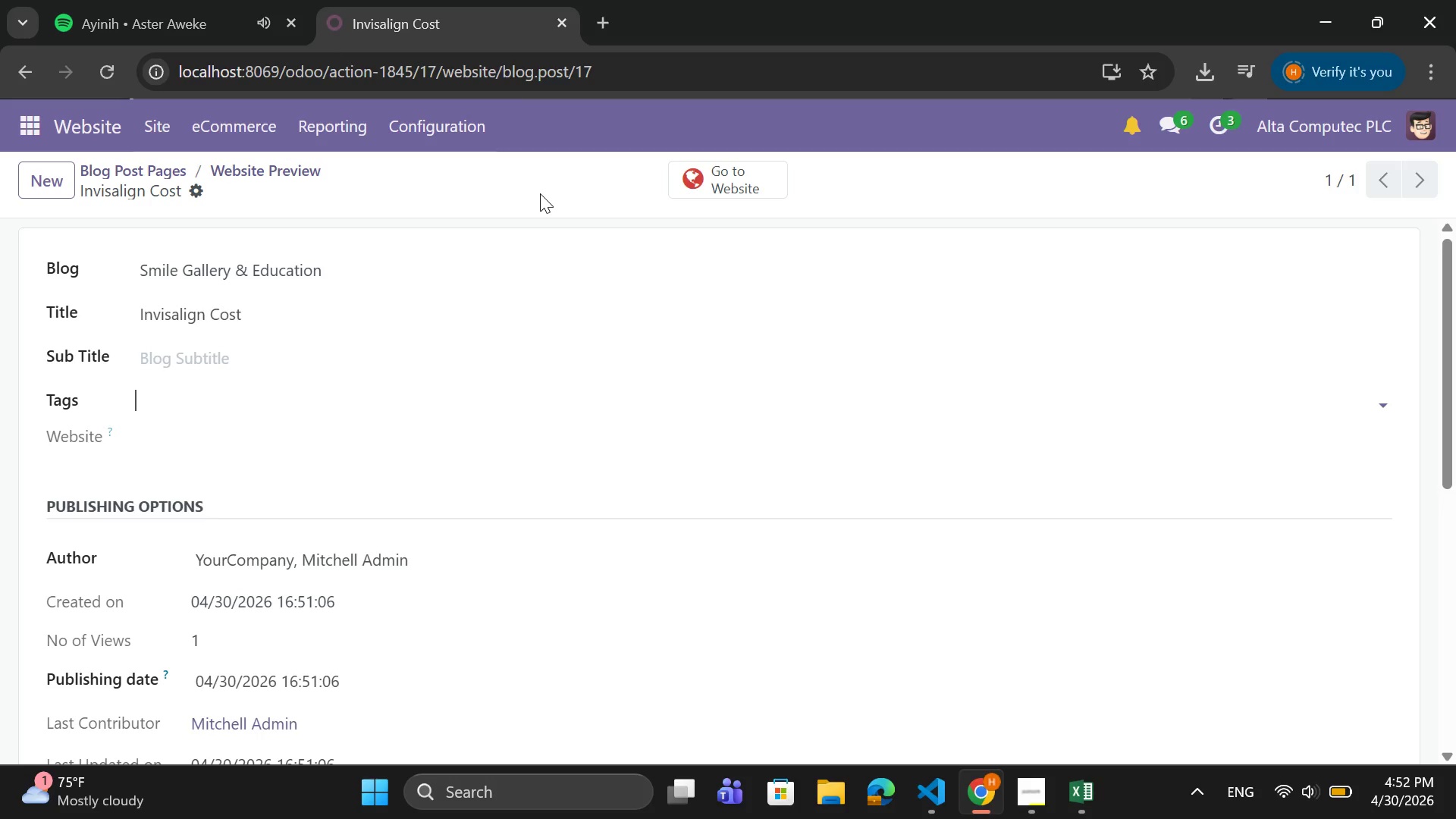 
wait(18.78)
 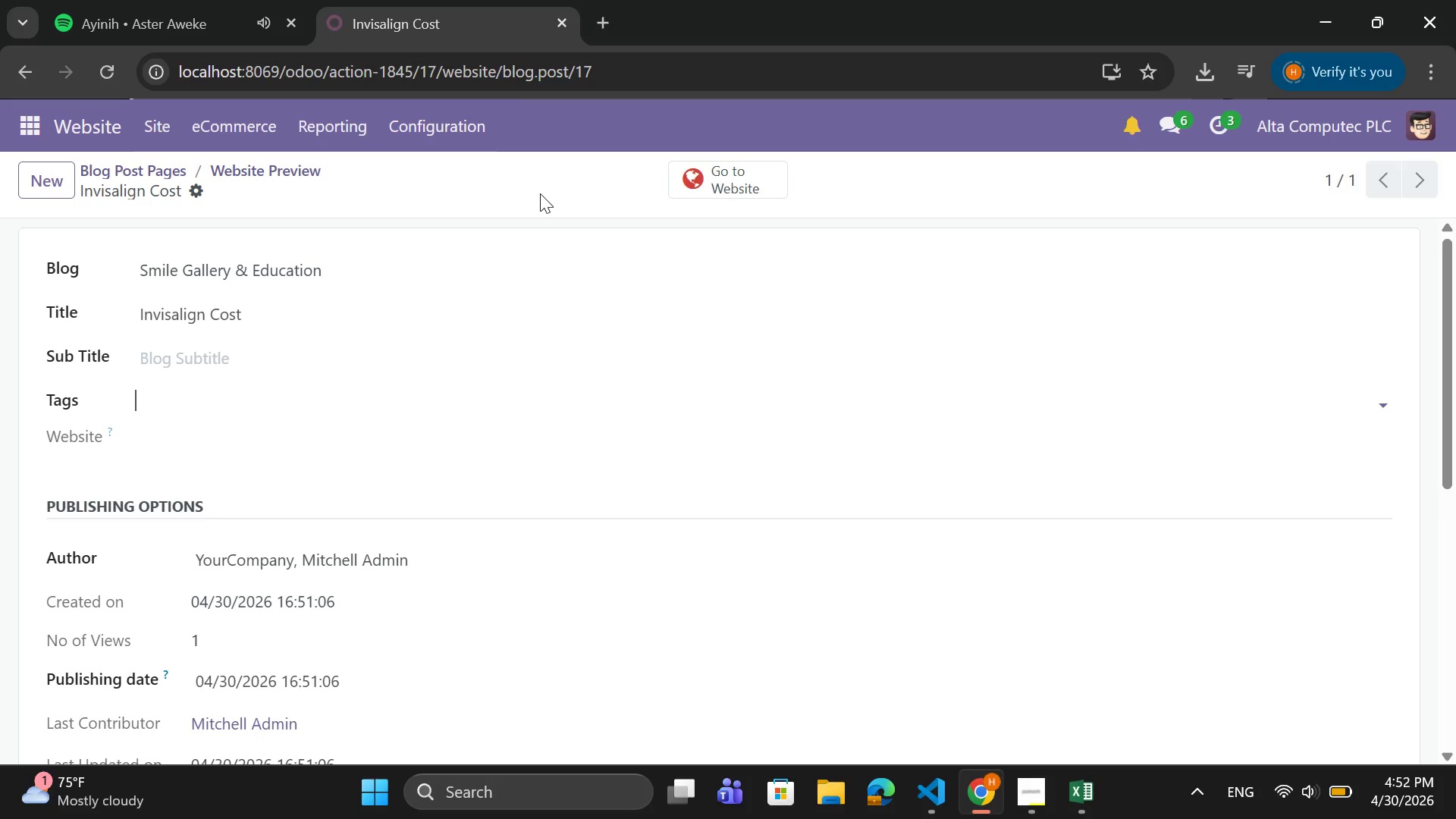 
left_click([153, 166])
 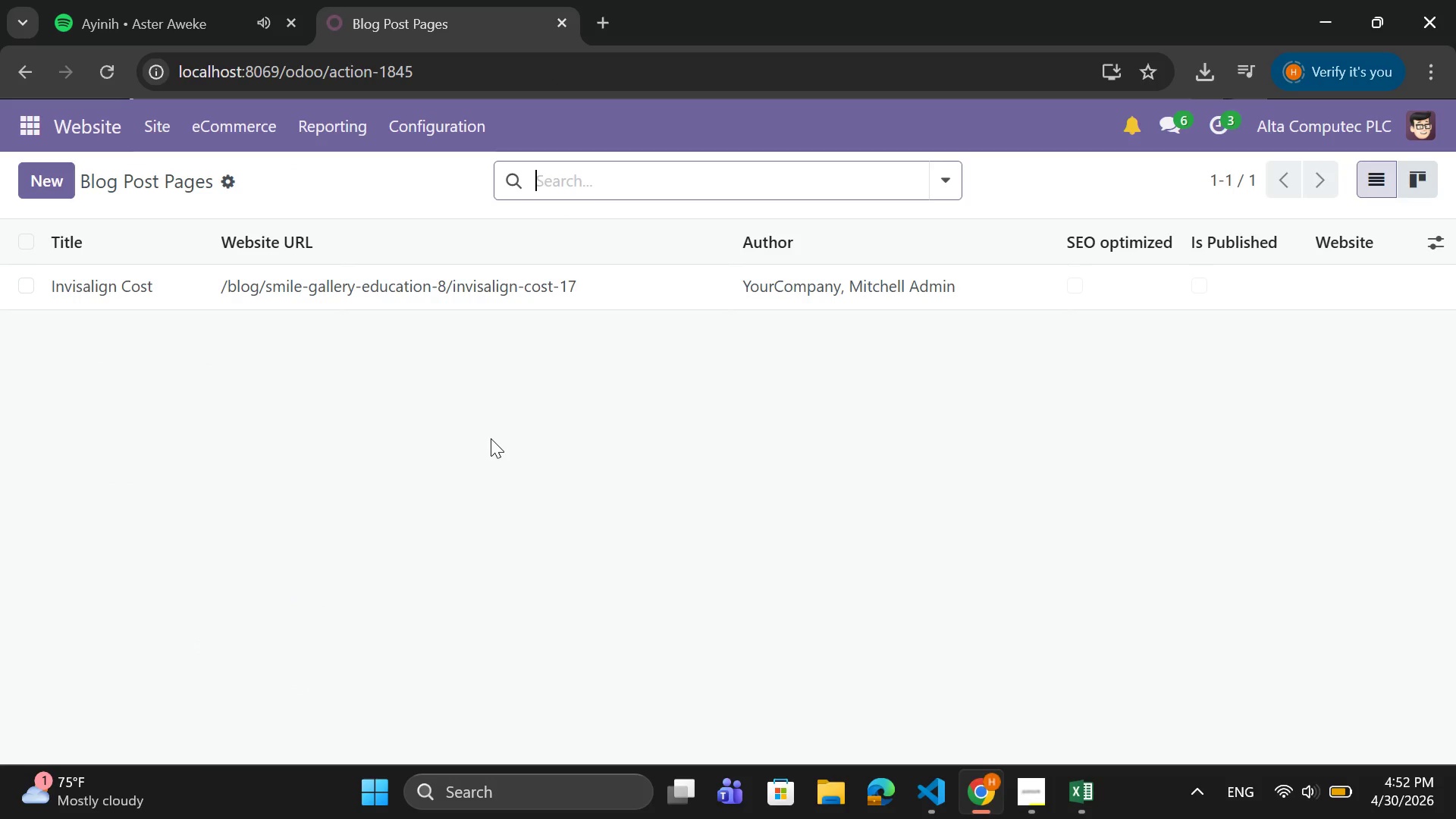 
left_click([435, 277])
 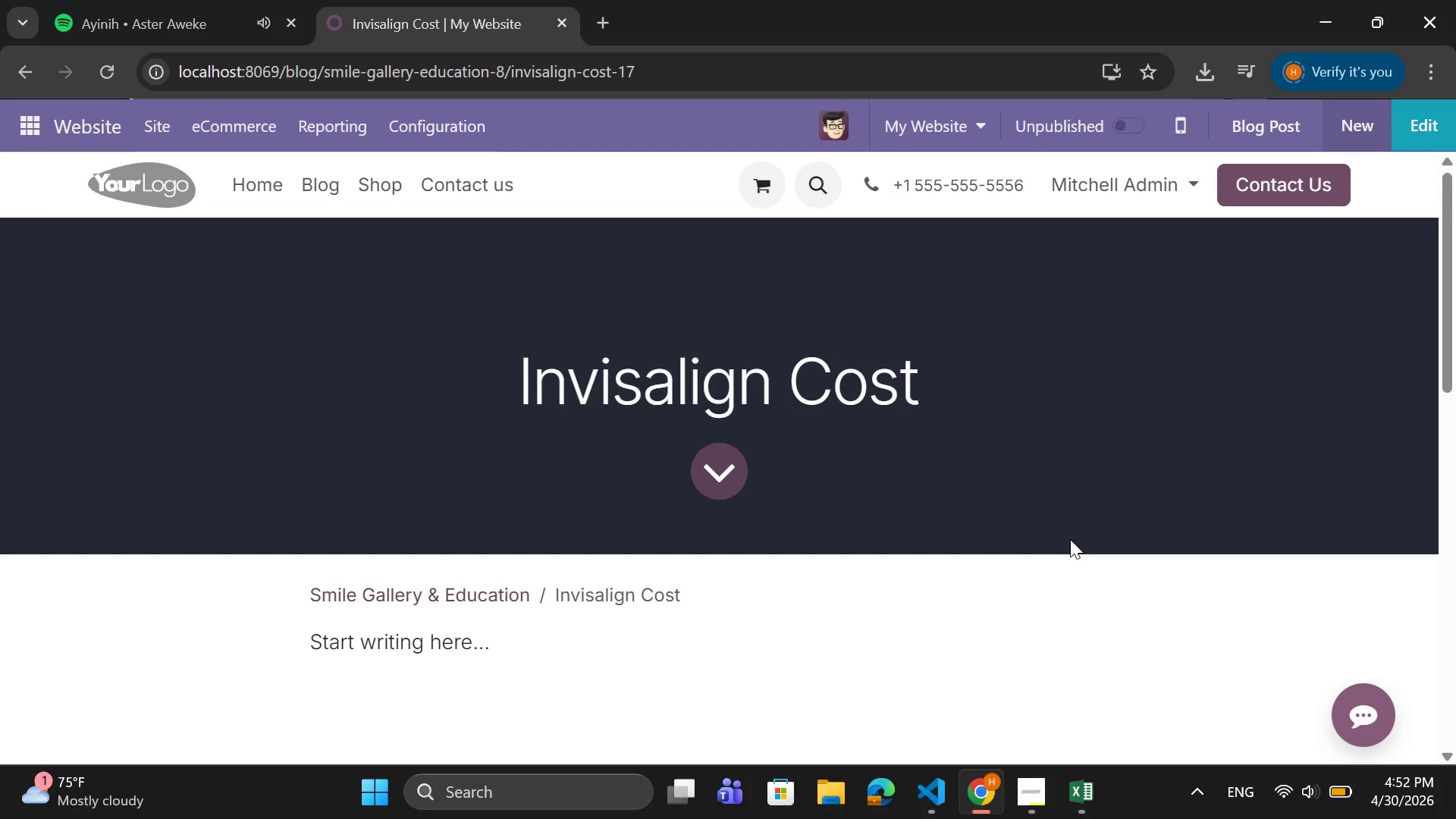 
left_click([1429, 136])
 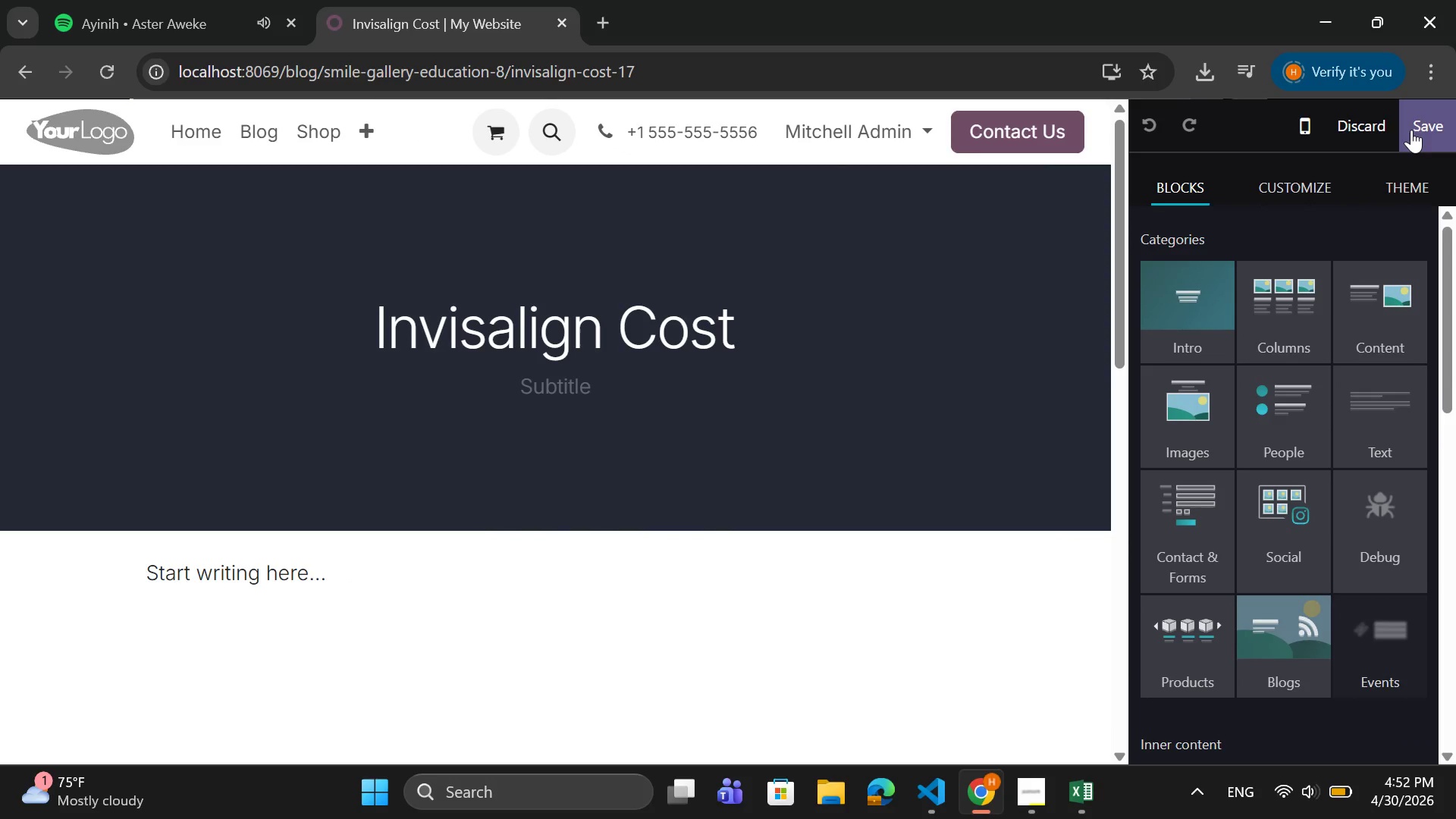 
wait(25.48)
 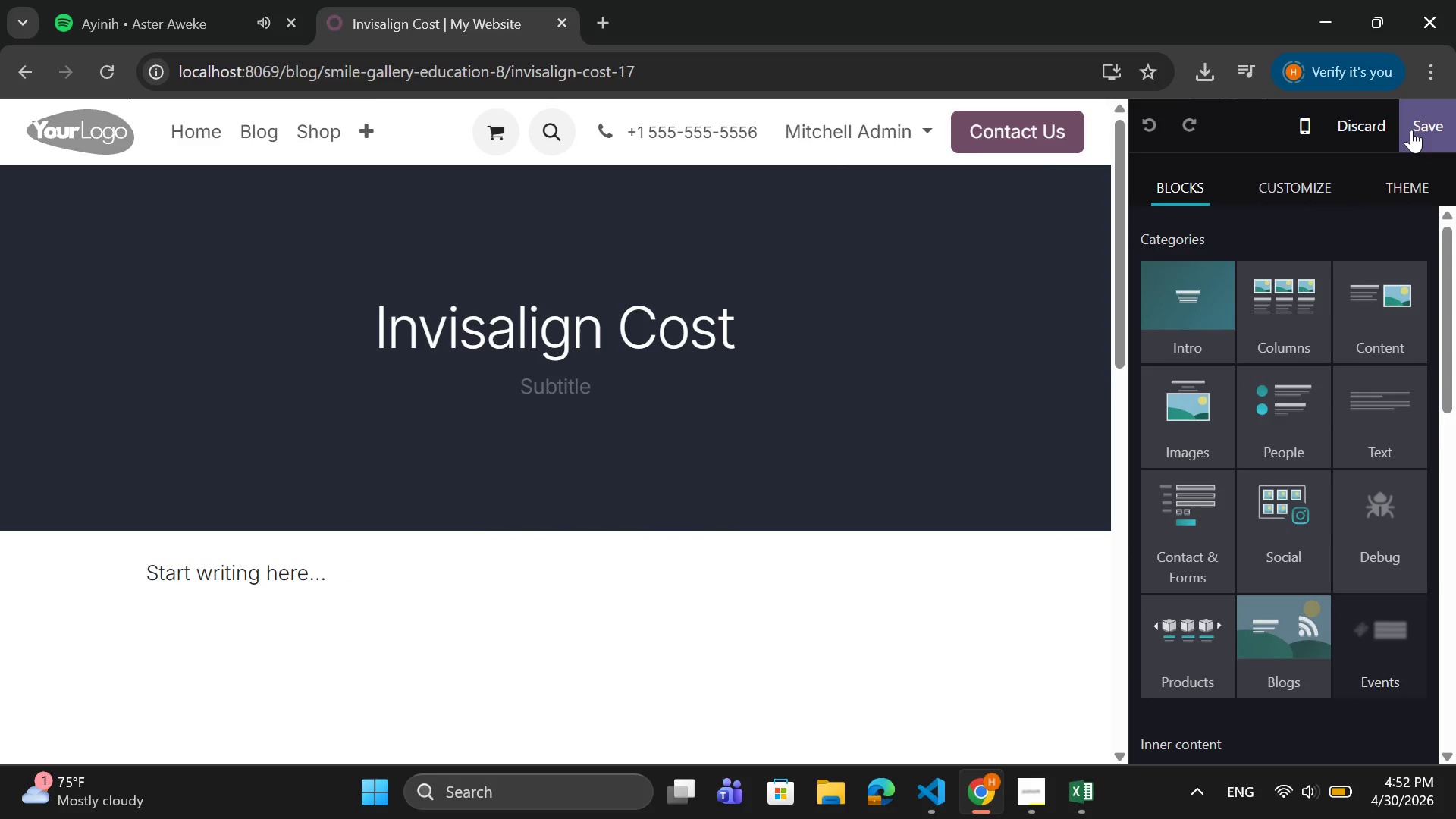 
left_click([1009, 309])
 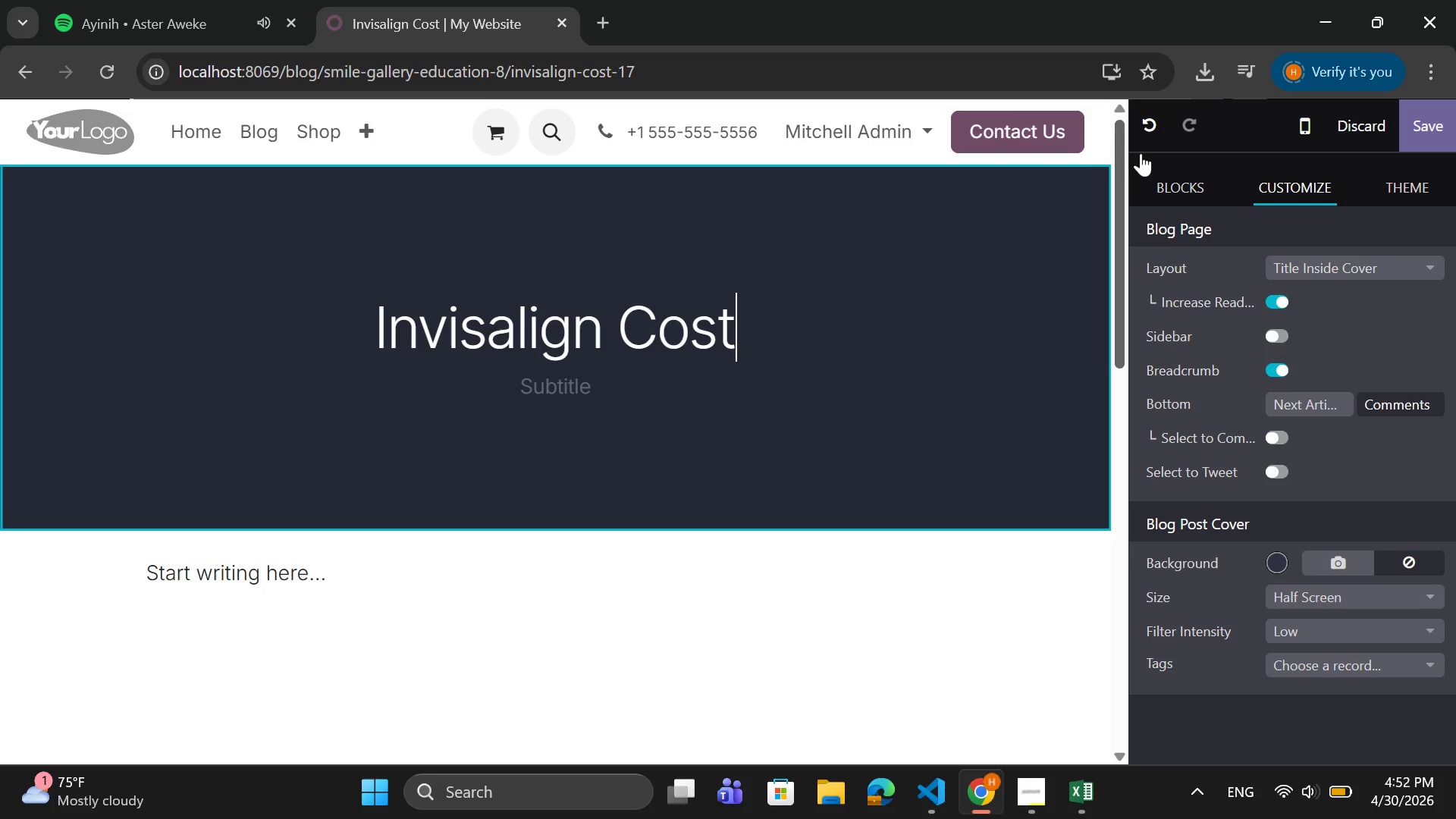 
left_click([1341, 572])
 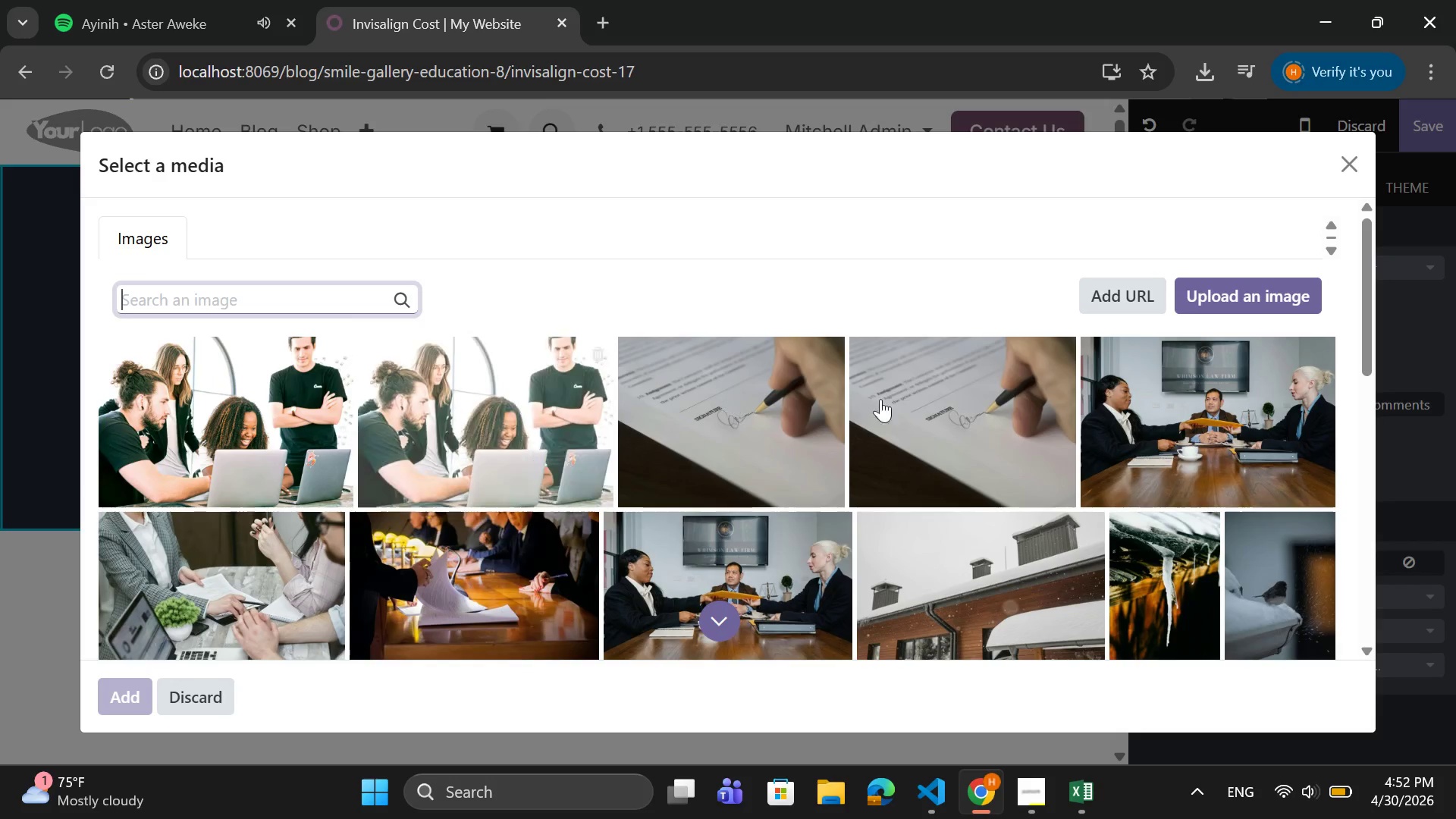 
left_click([1237, 297])
 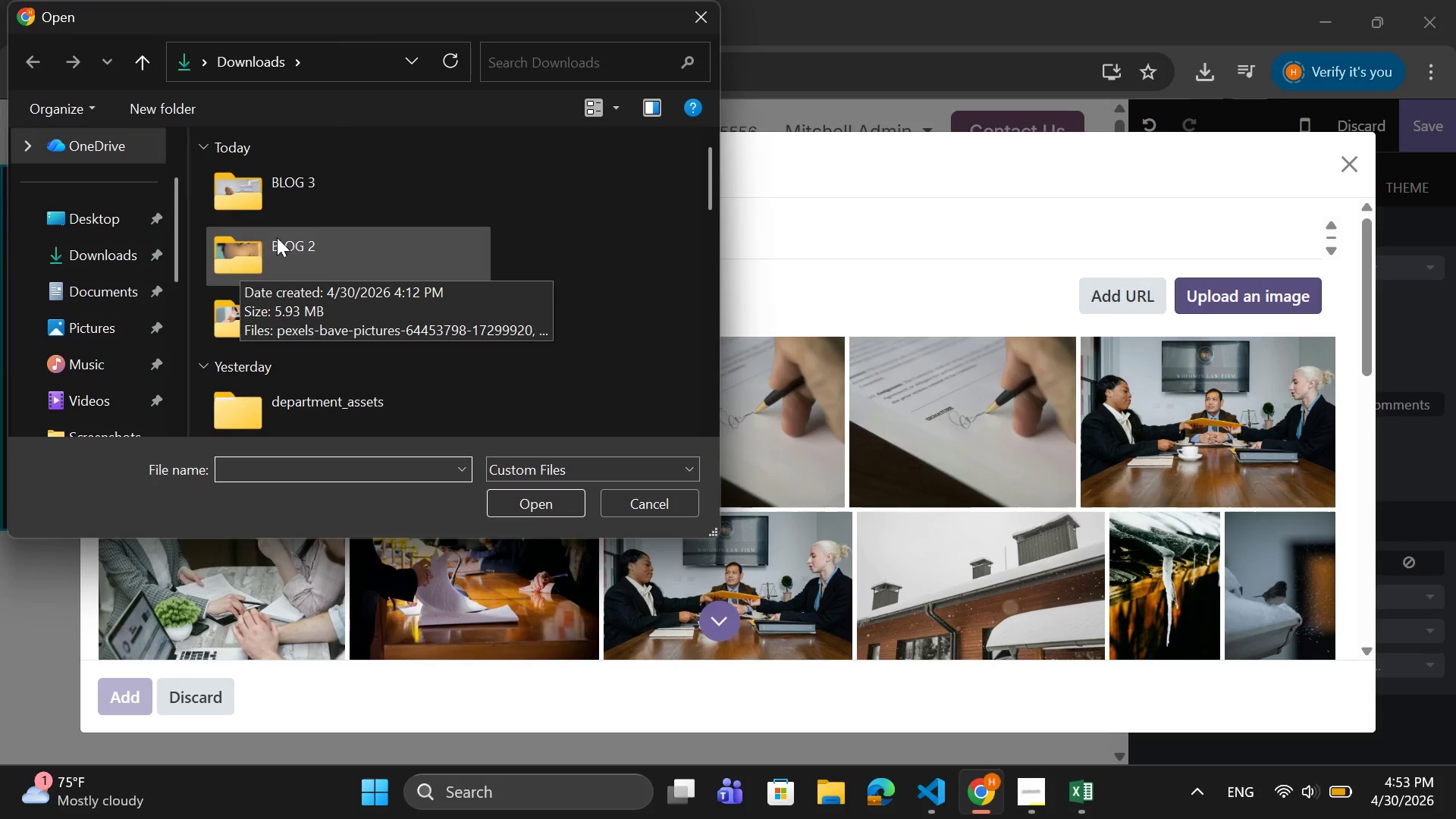 
wait(5.31)
 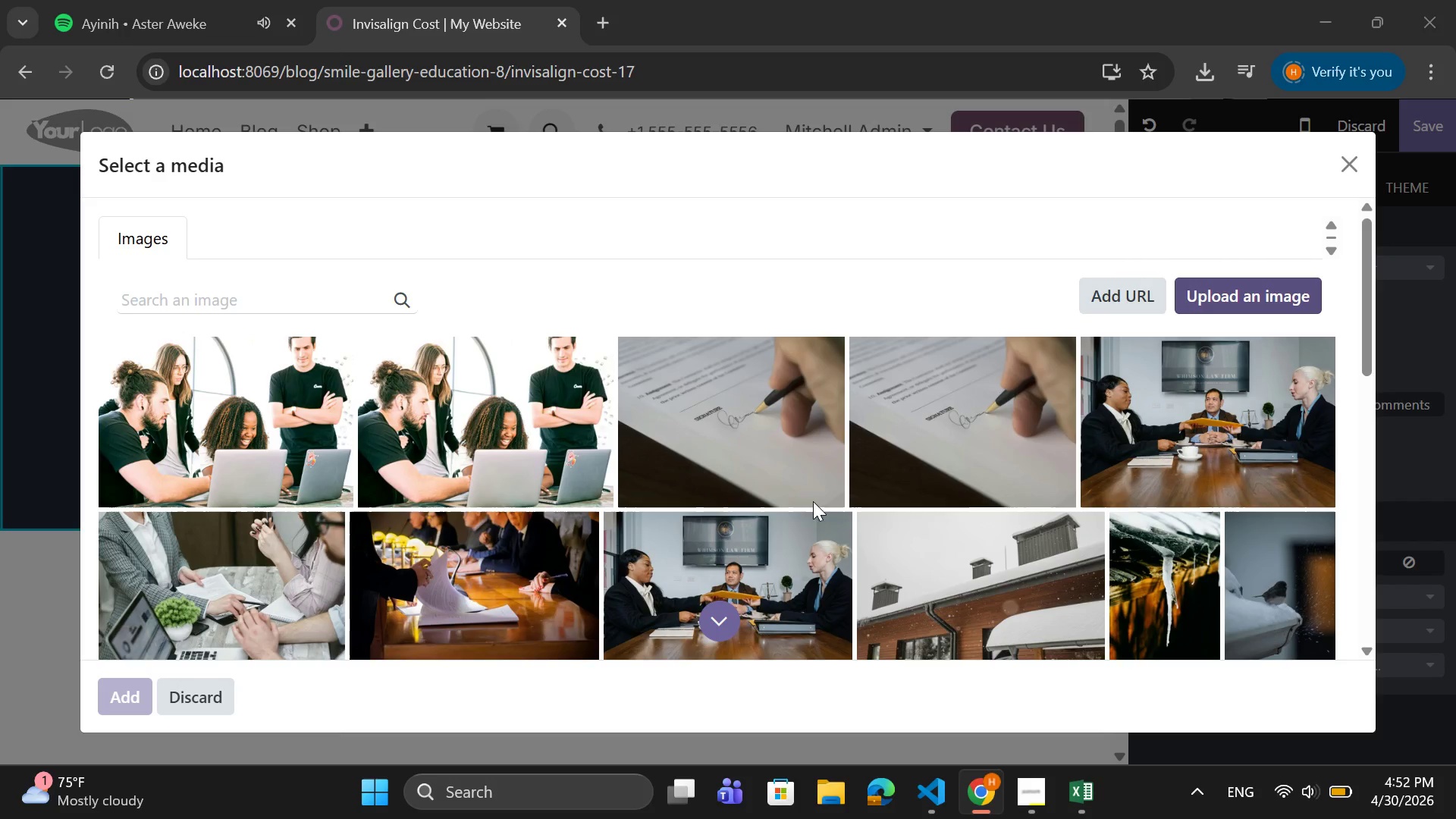 
double_click([344, 310])
 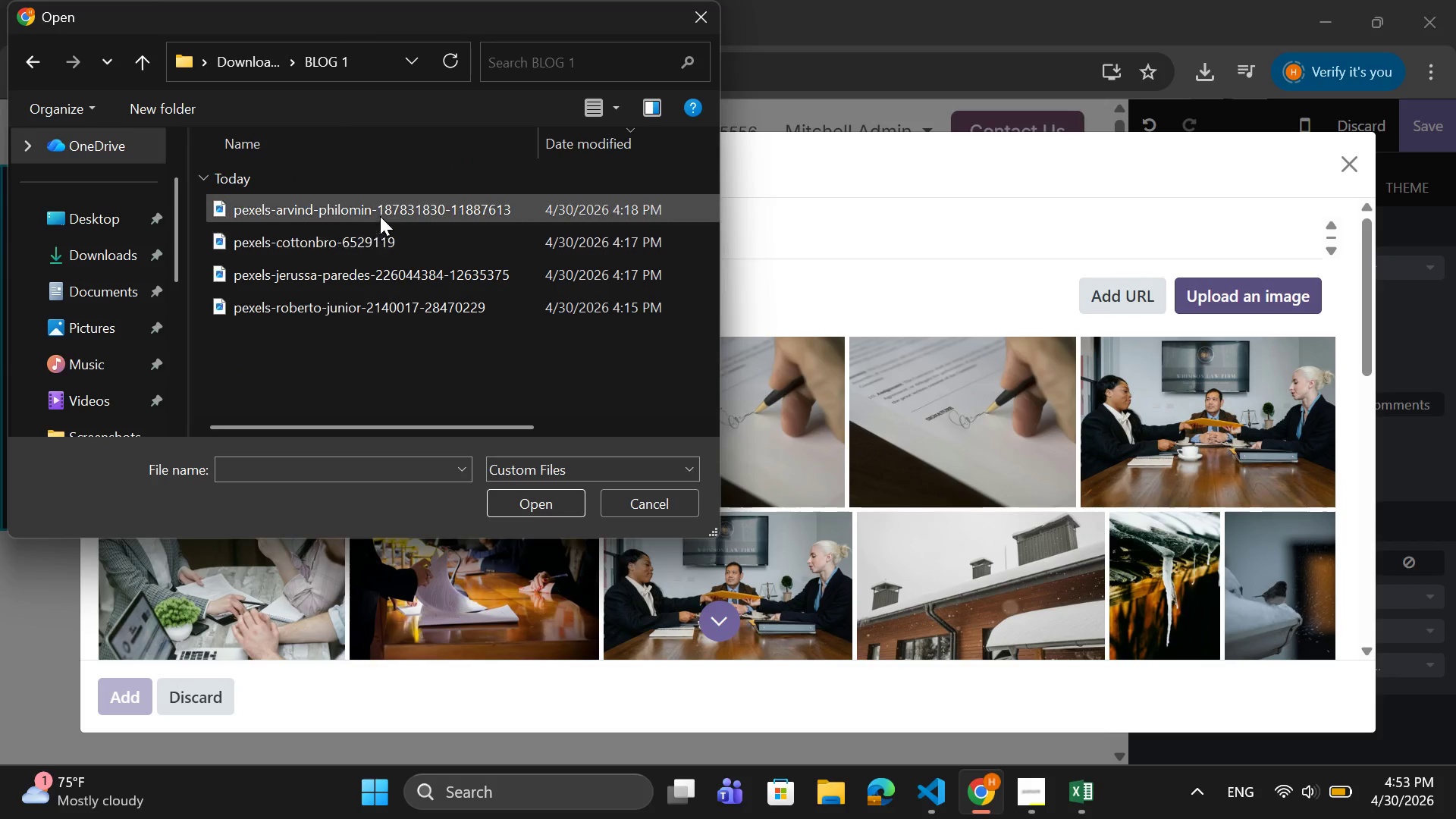 
left_click([387, 211])
 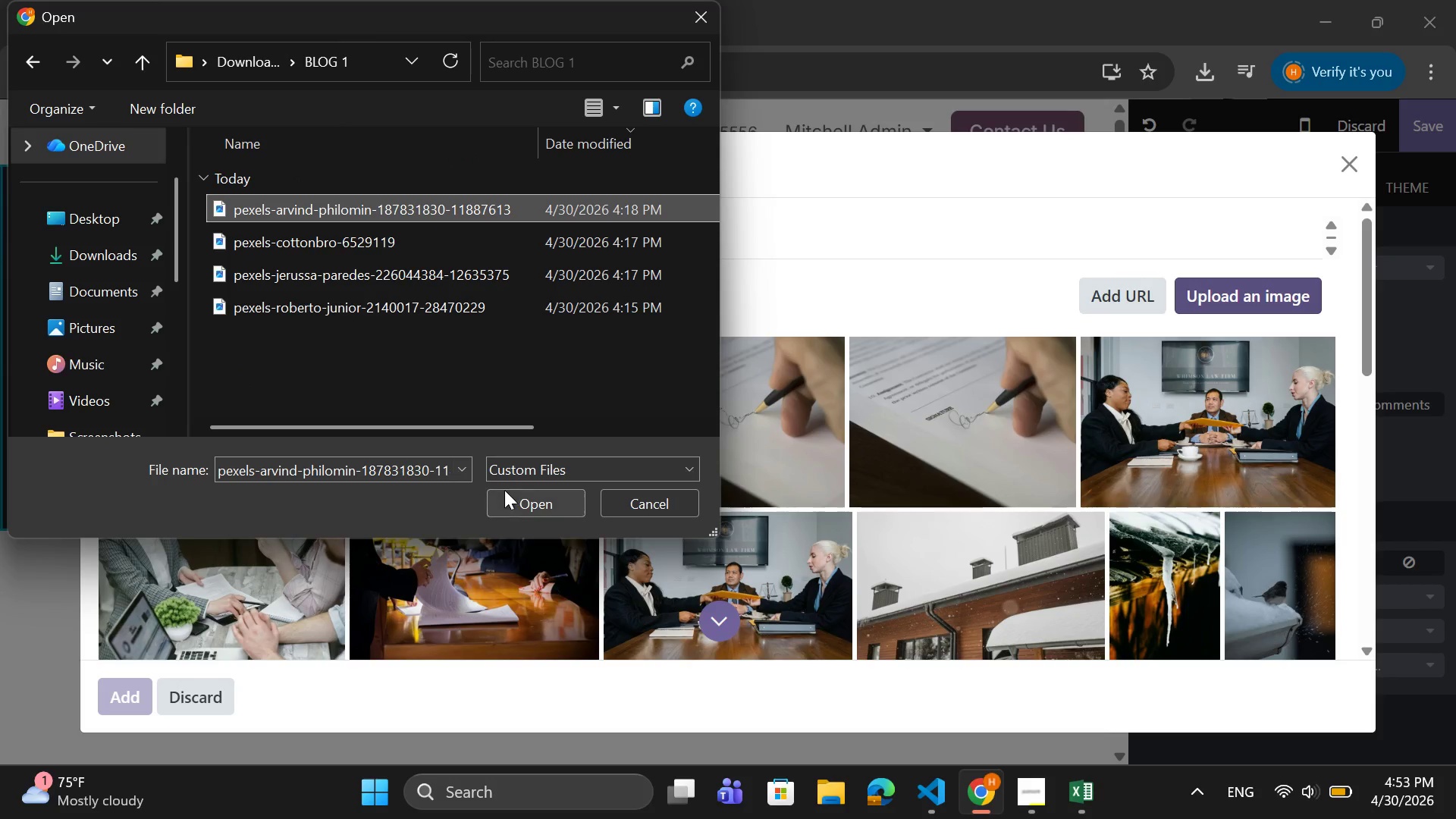 
left_click([510, 508])
 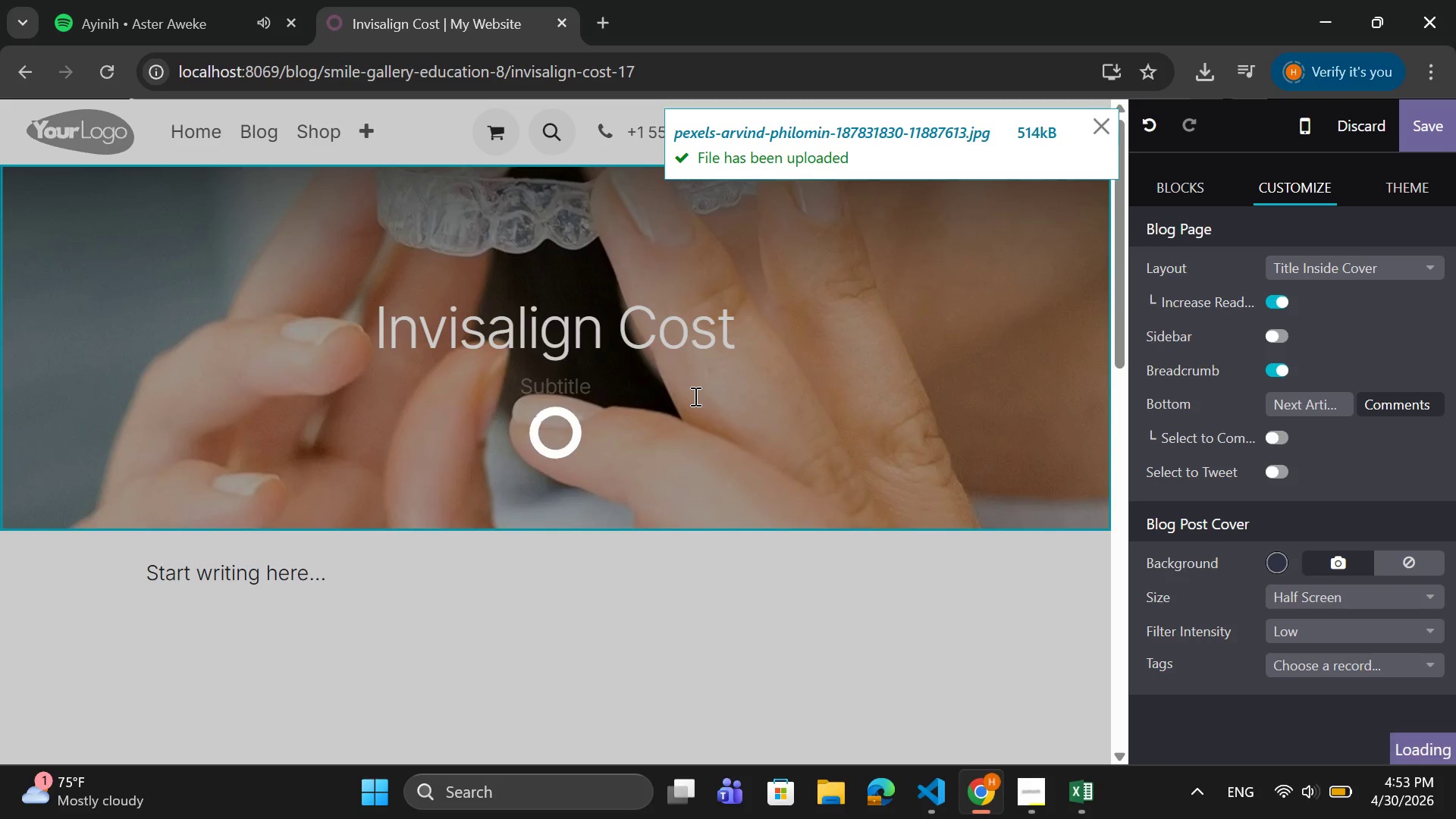 
wait(9.01)
 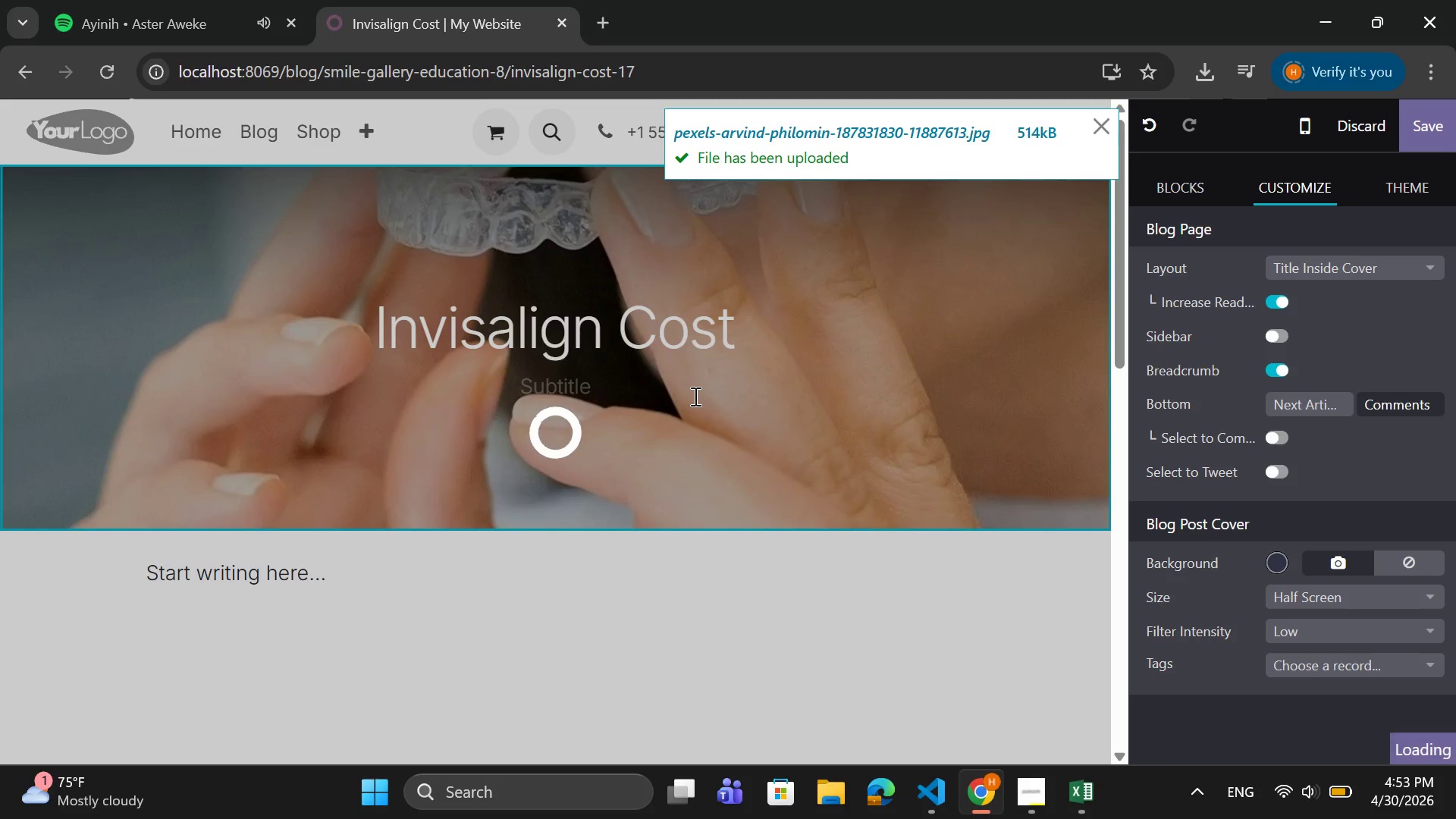 
scroll: coordinate [871, 428], scroll_direction: up, amount: 2.0
 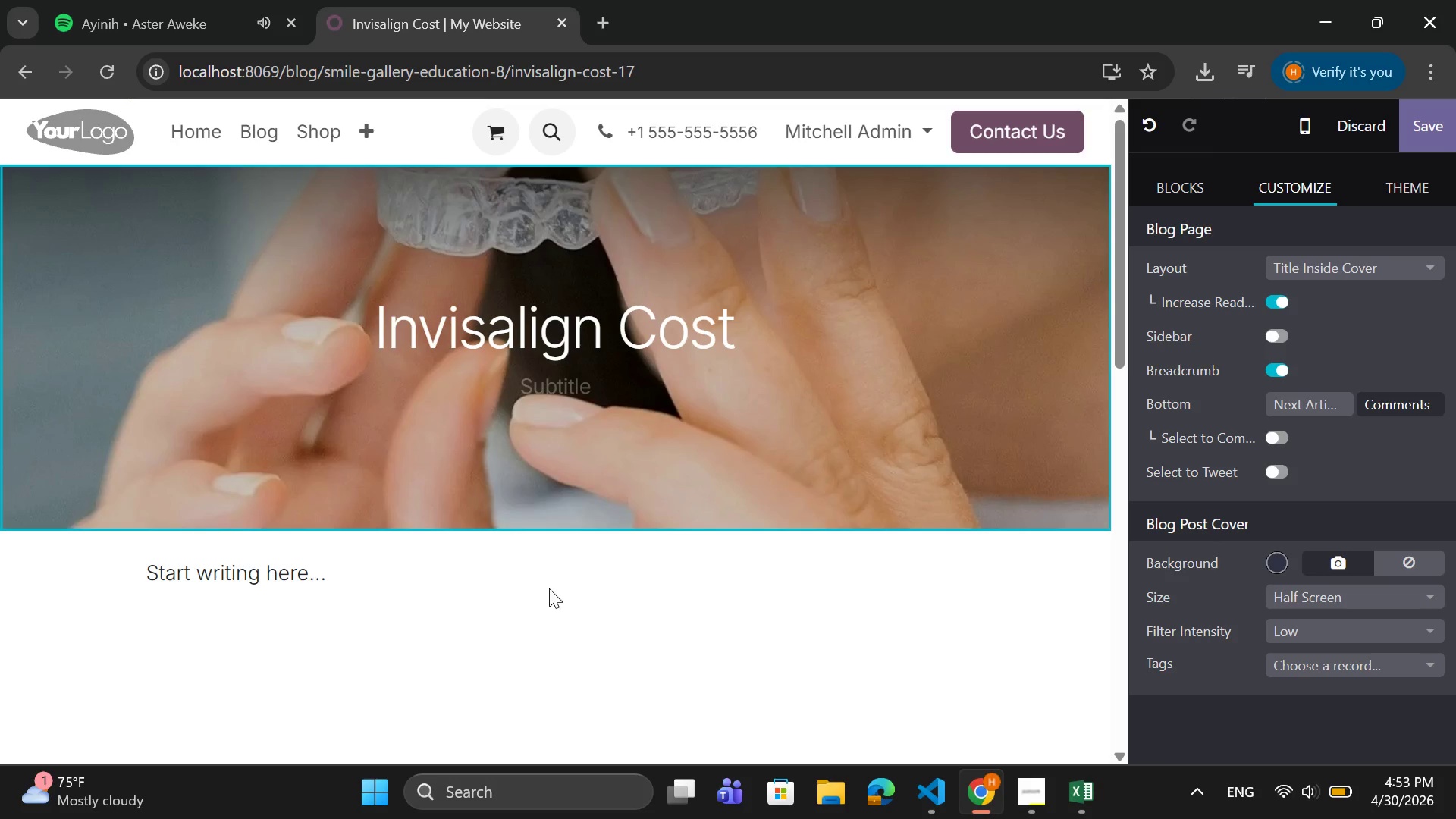 
left_click_drag(start_coordinate=[447, 576], to_coordinate=[109, 568])
 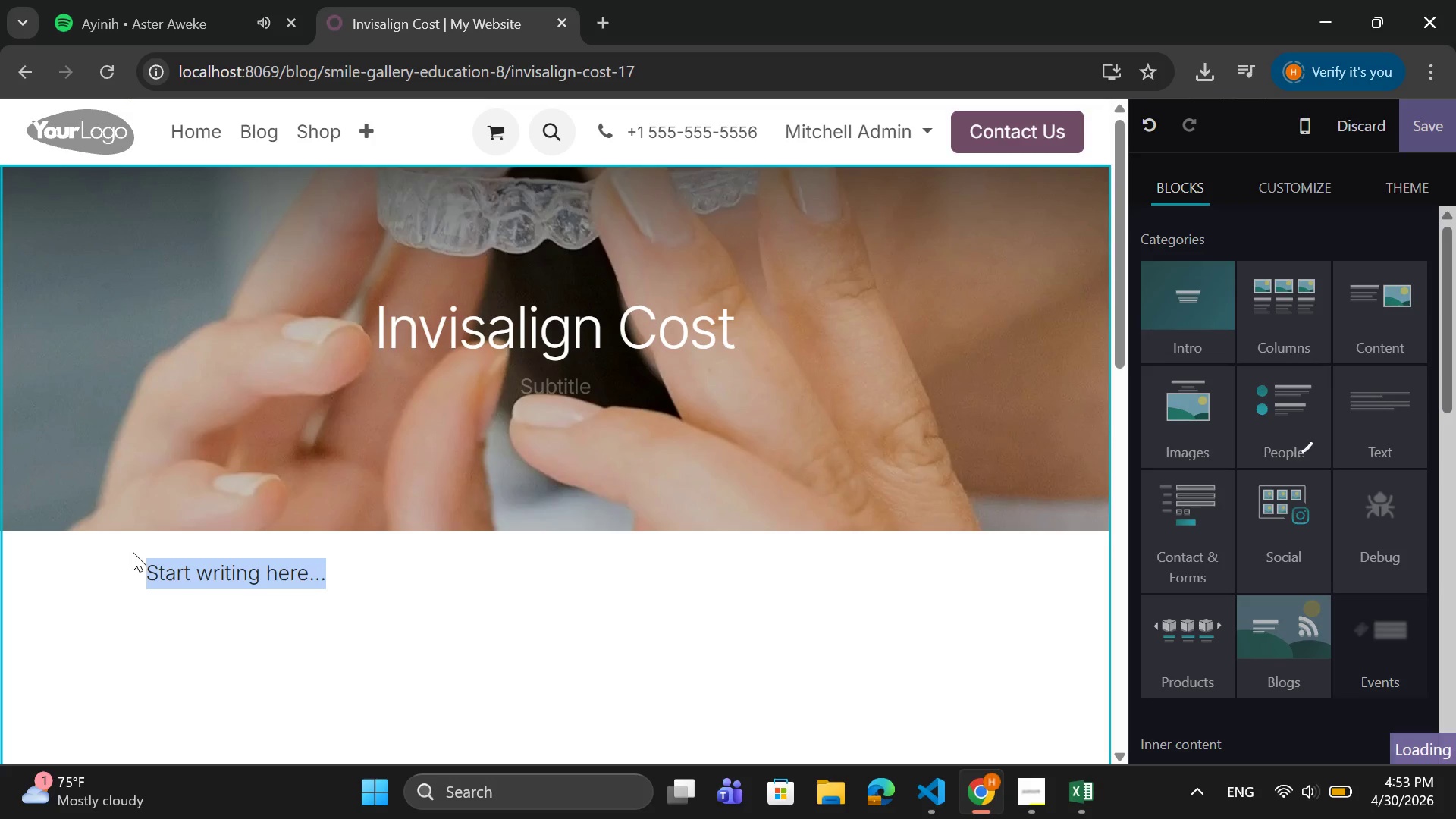 
key(Backspace)
 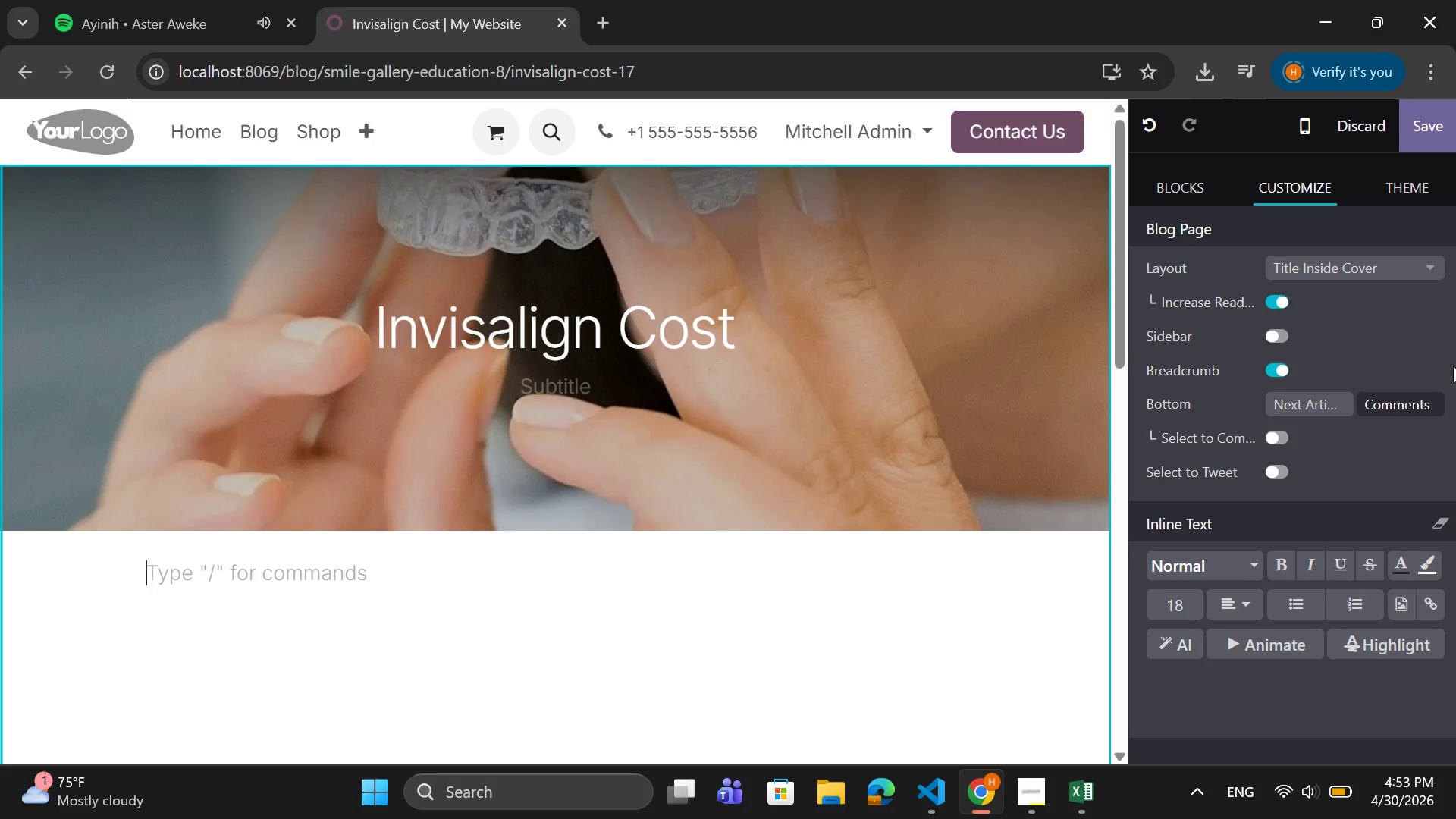 
left_click([1175, 180])
 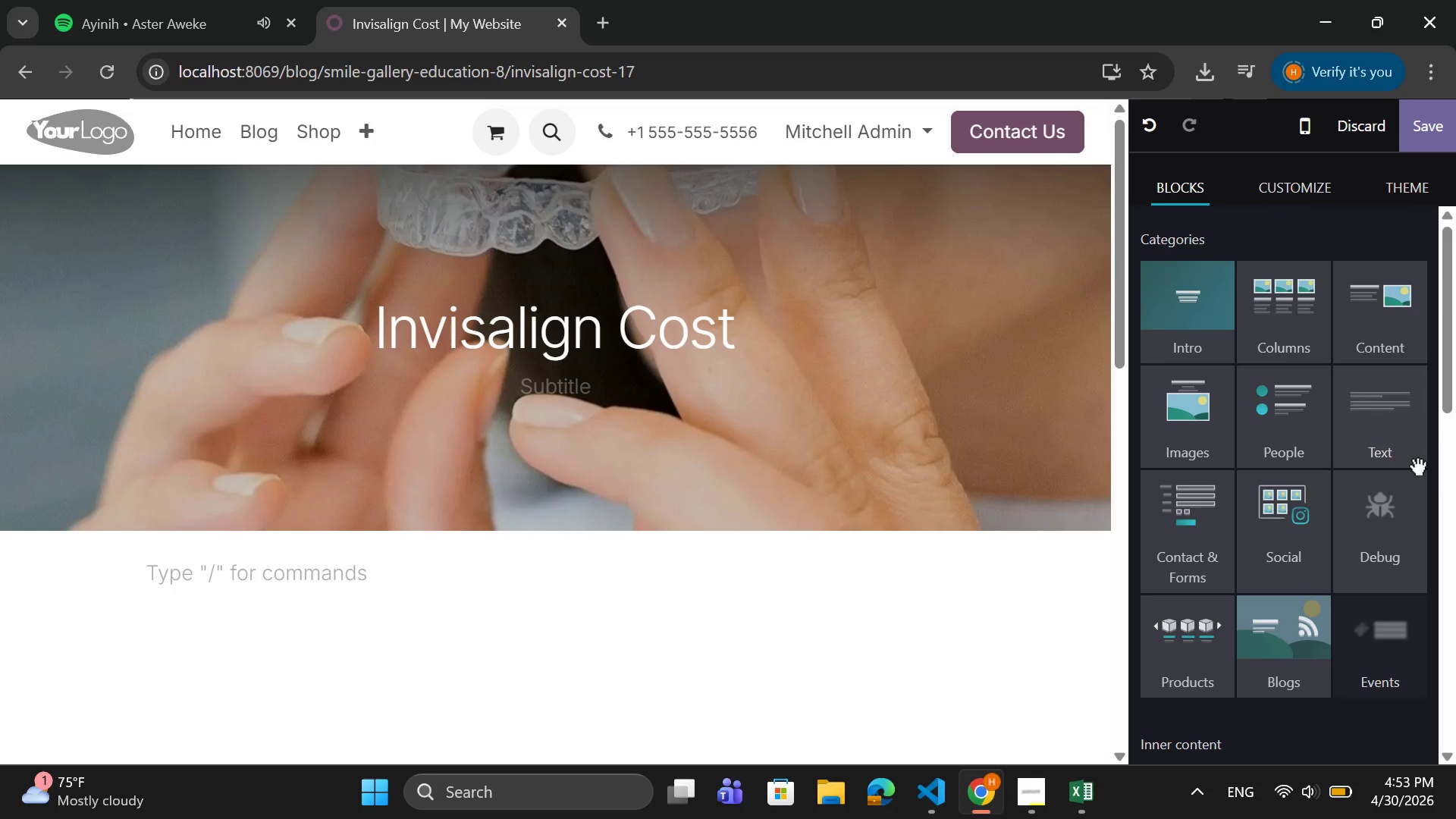 
left_click([1410, 428])
 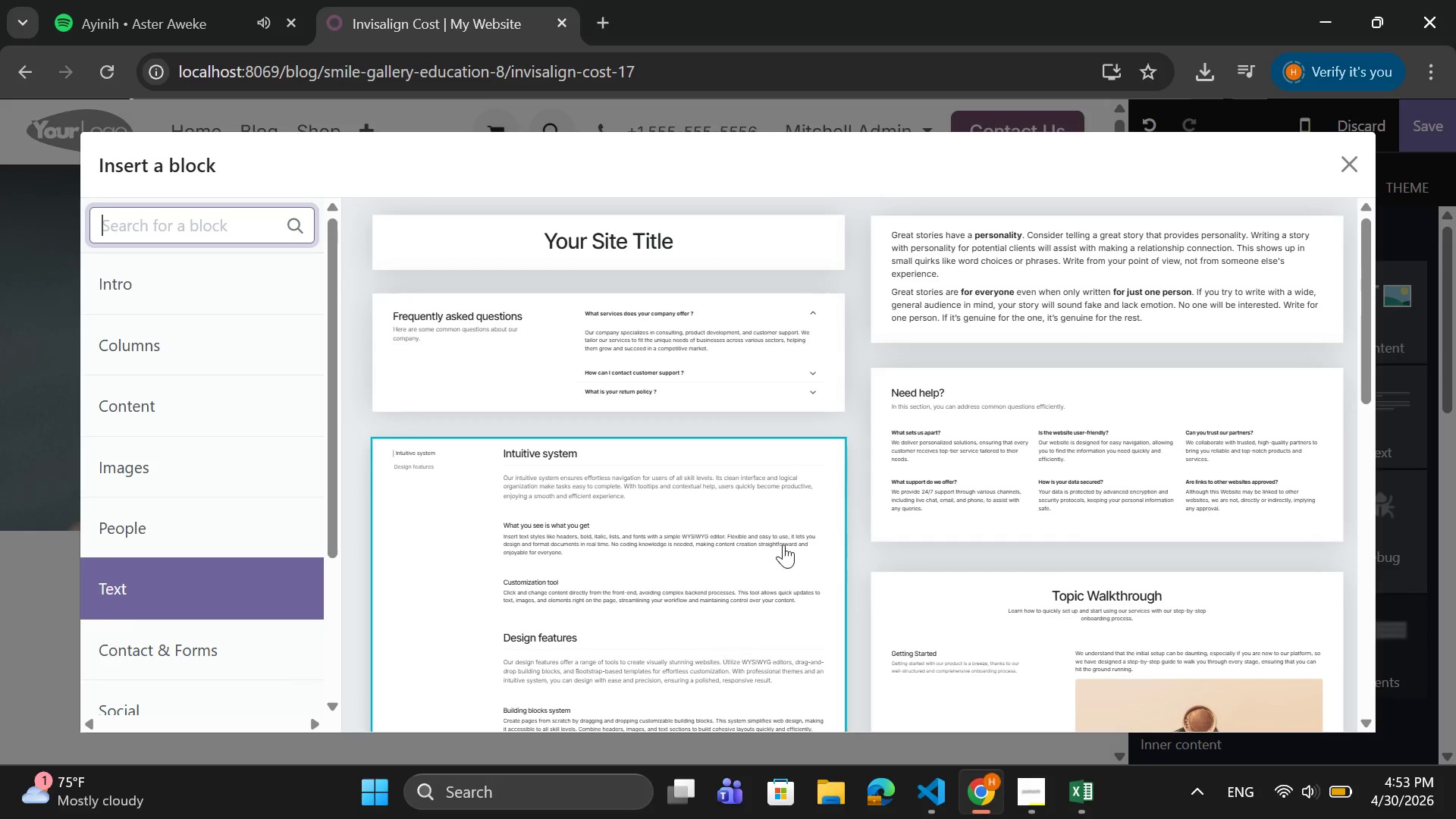 
left_click([1079, 289])
 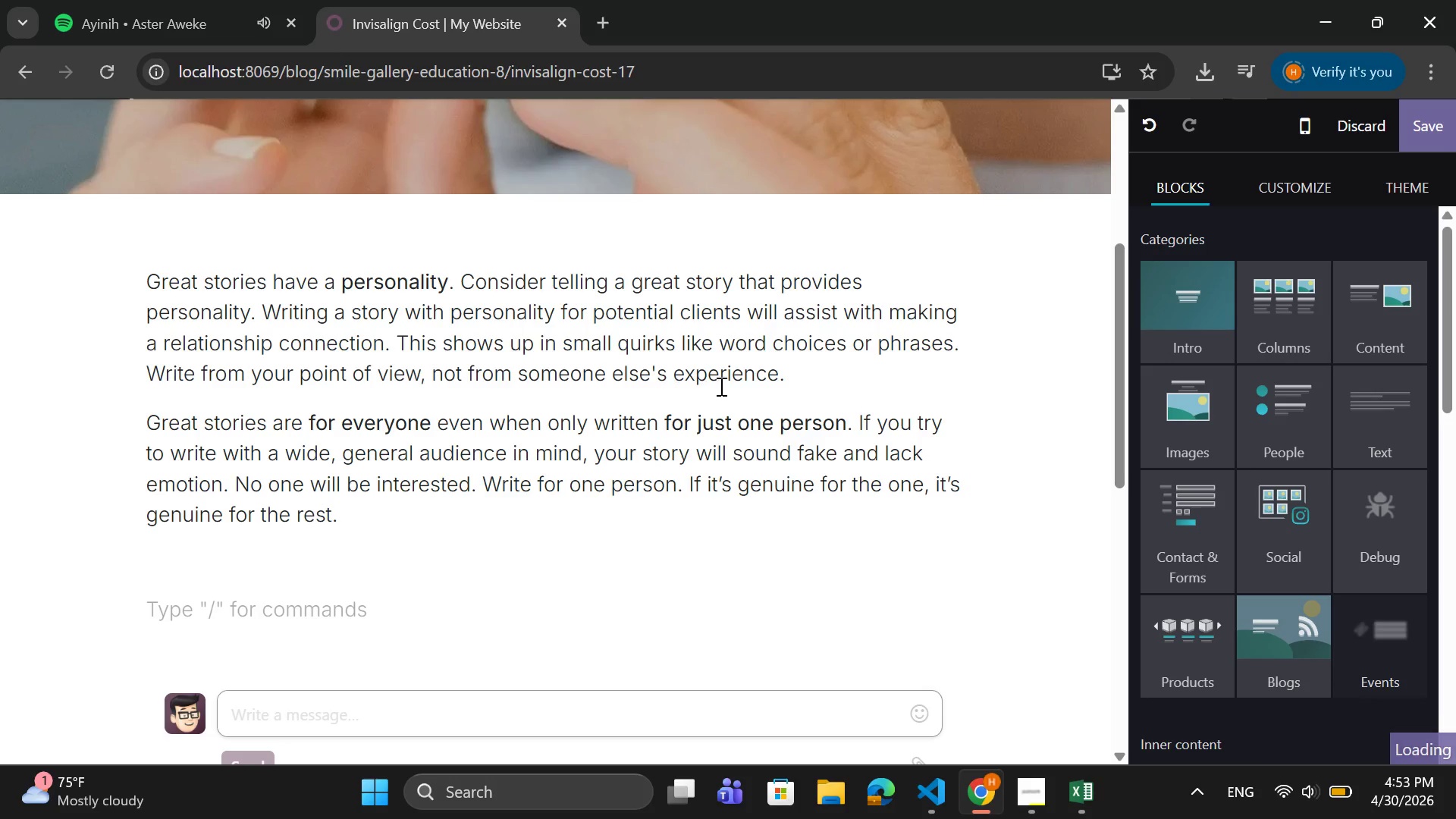 
left_click_drag(start_coordinate=[799, 372], to_coordinate=[141, 268])
 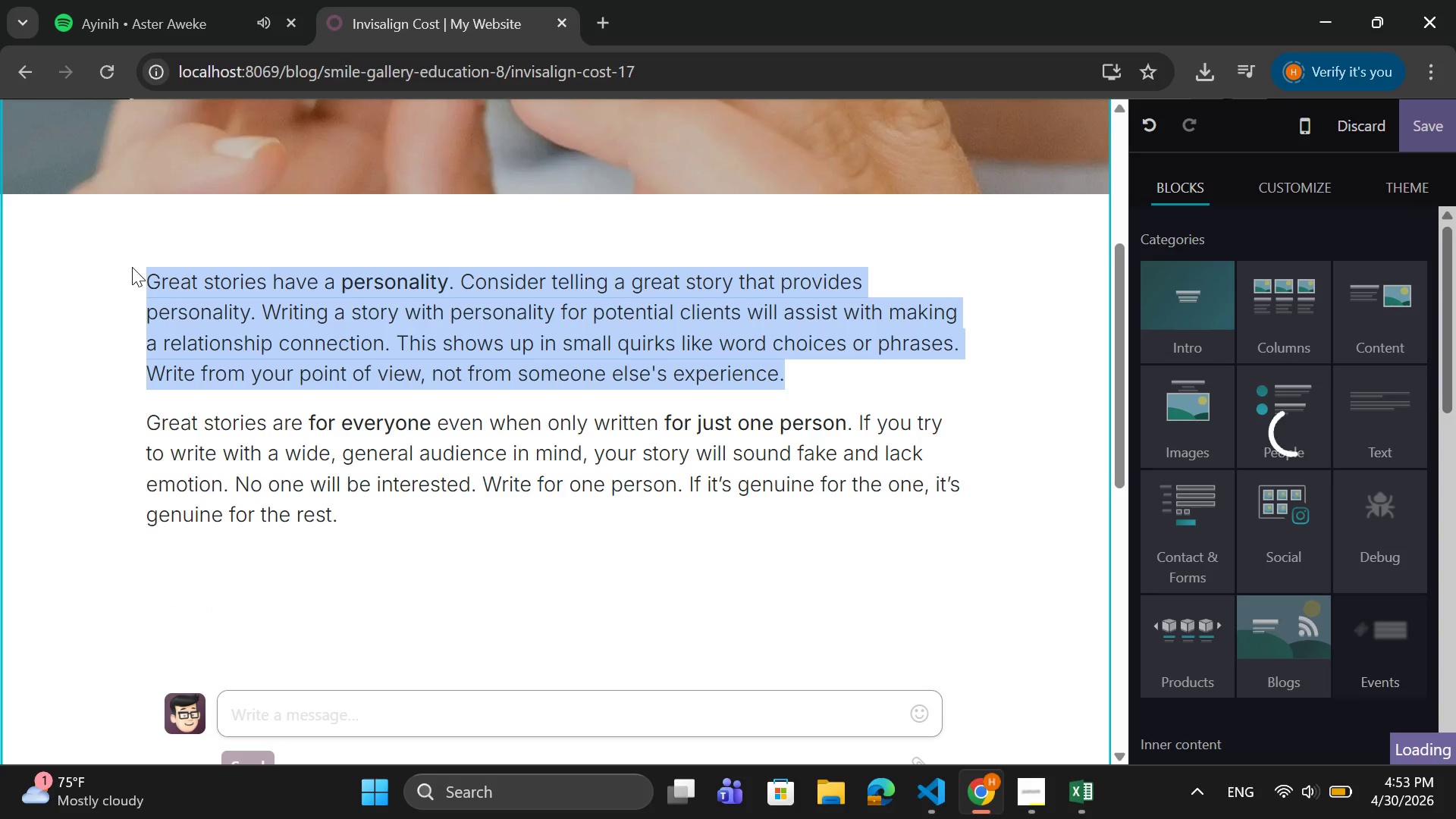 
key(Backspace)
 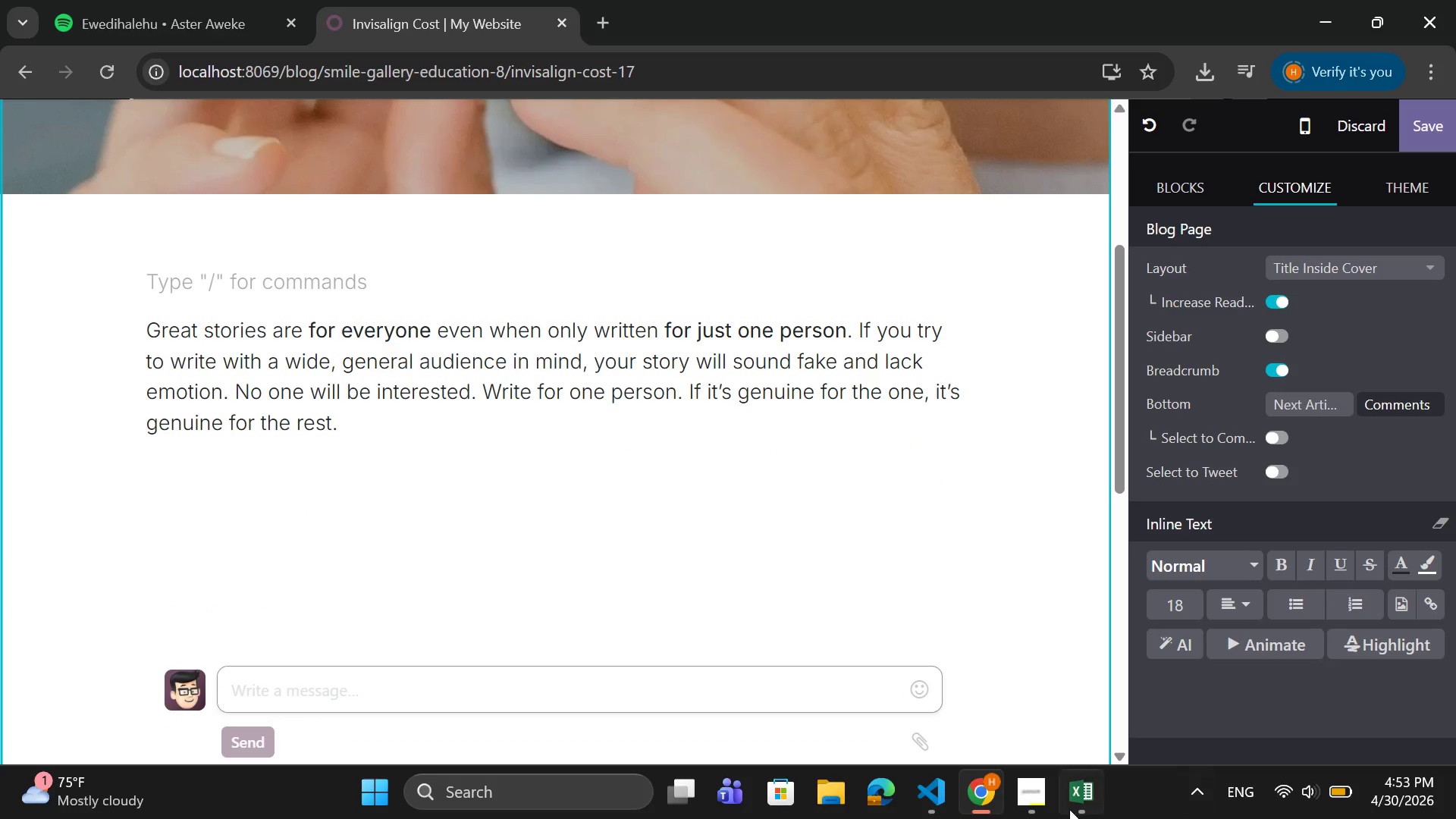 
mouse_move([1012, 785])
 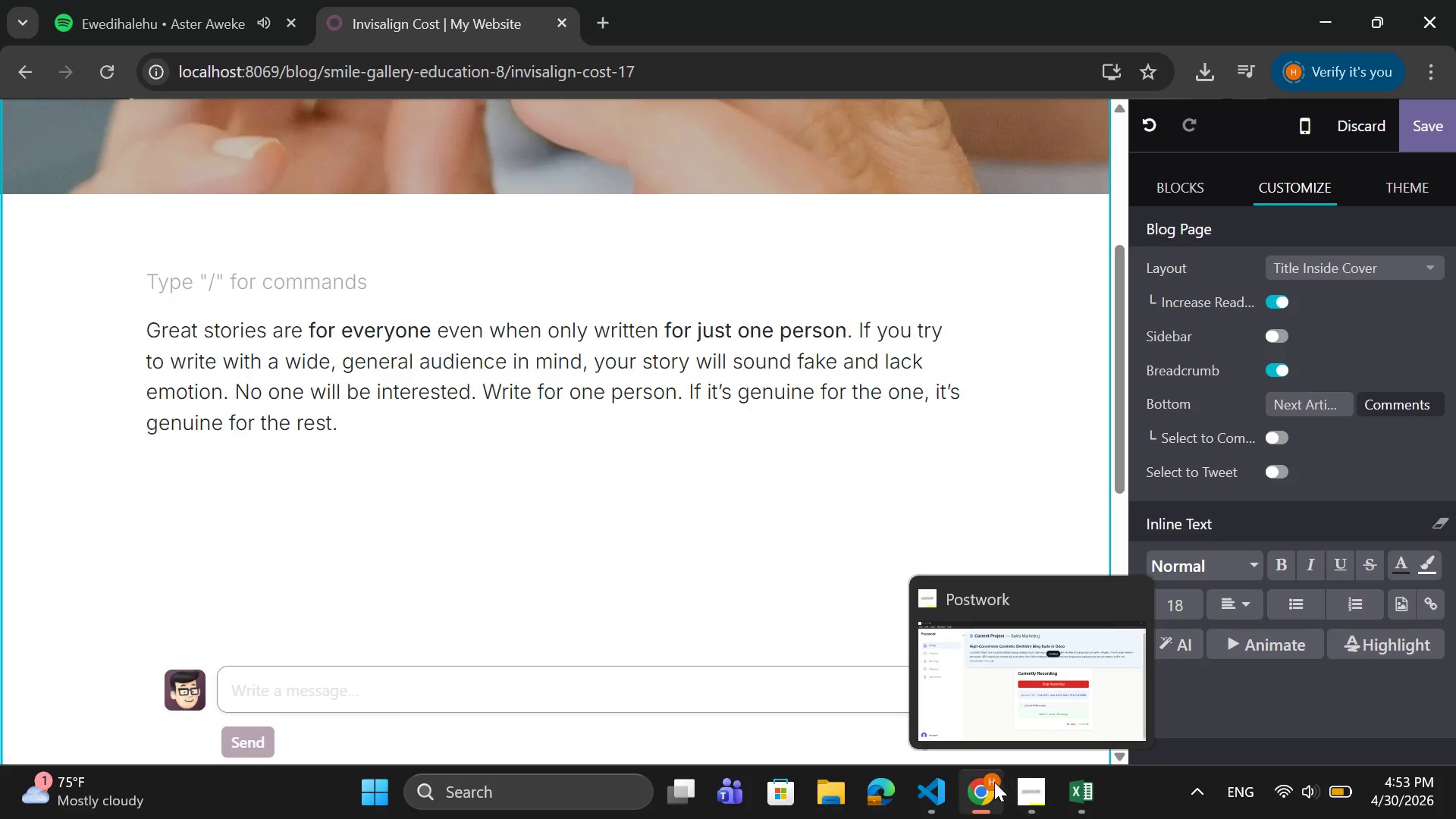 
left_click([990, 786])
 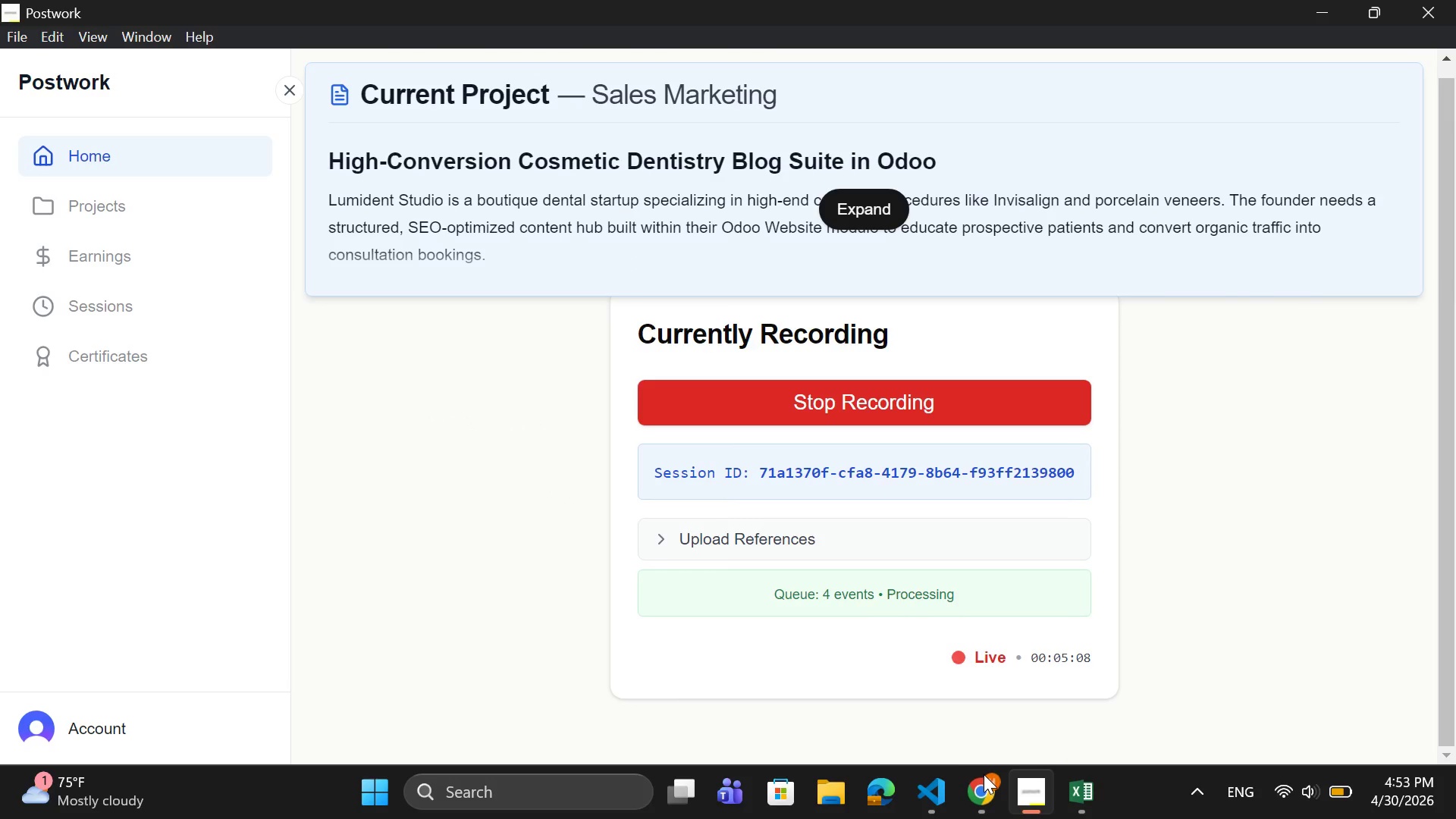 
left_click([984, 774])
 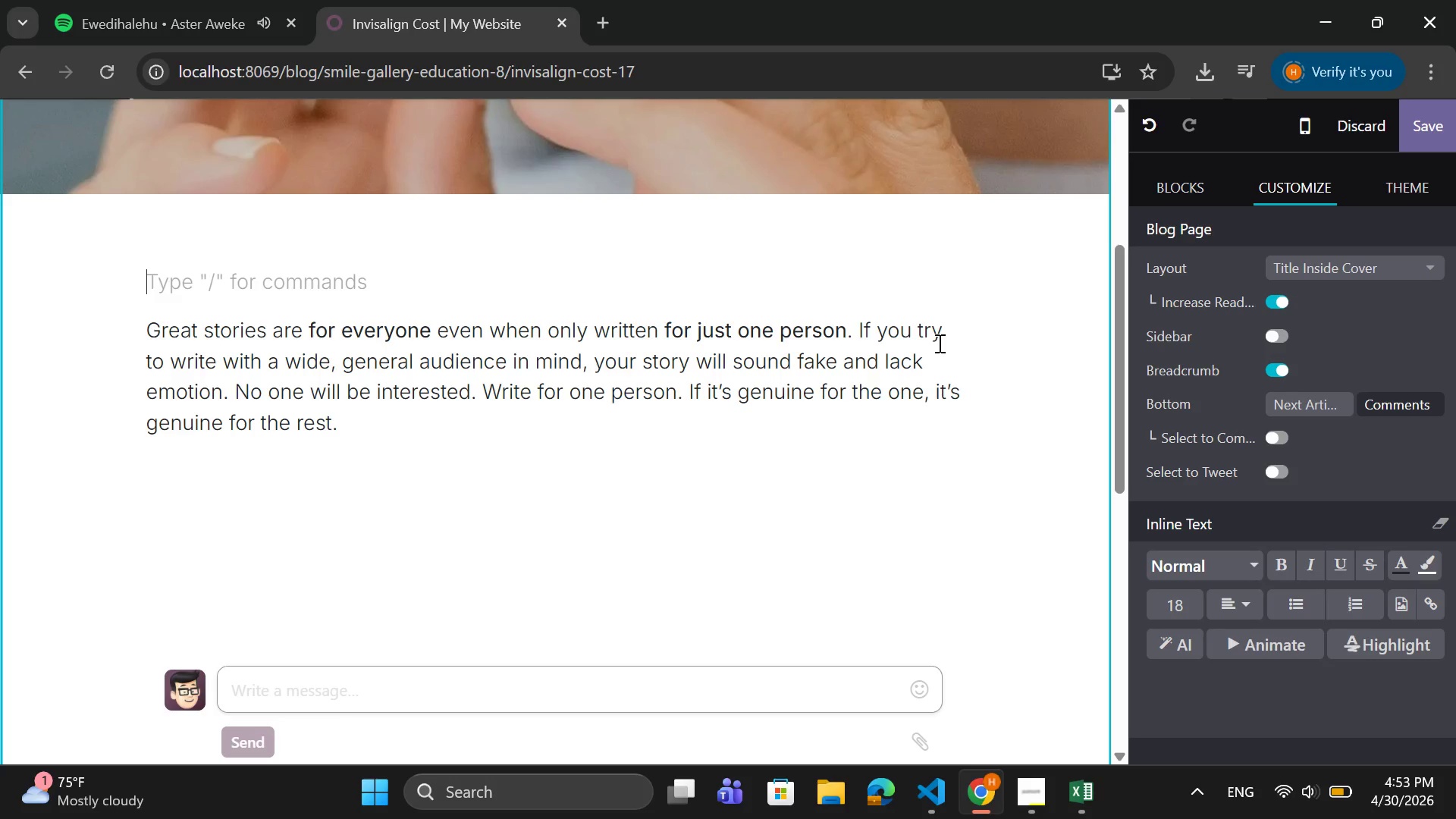 
wait(6.23)
 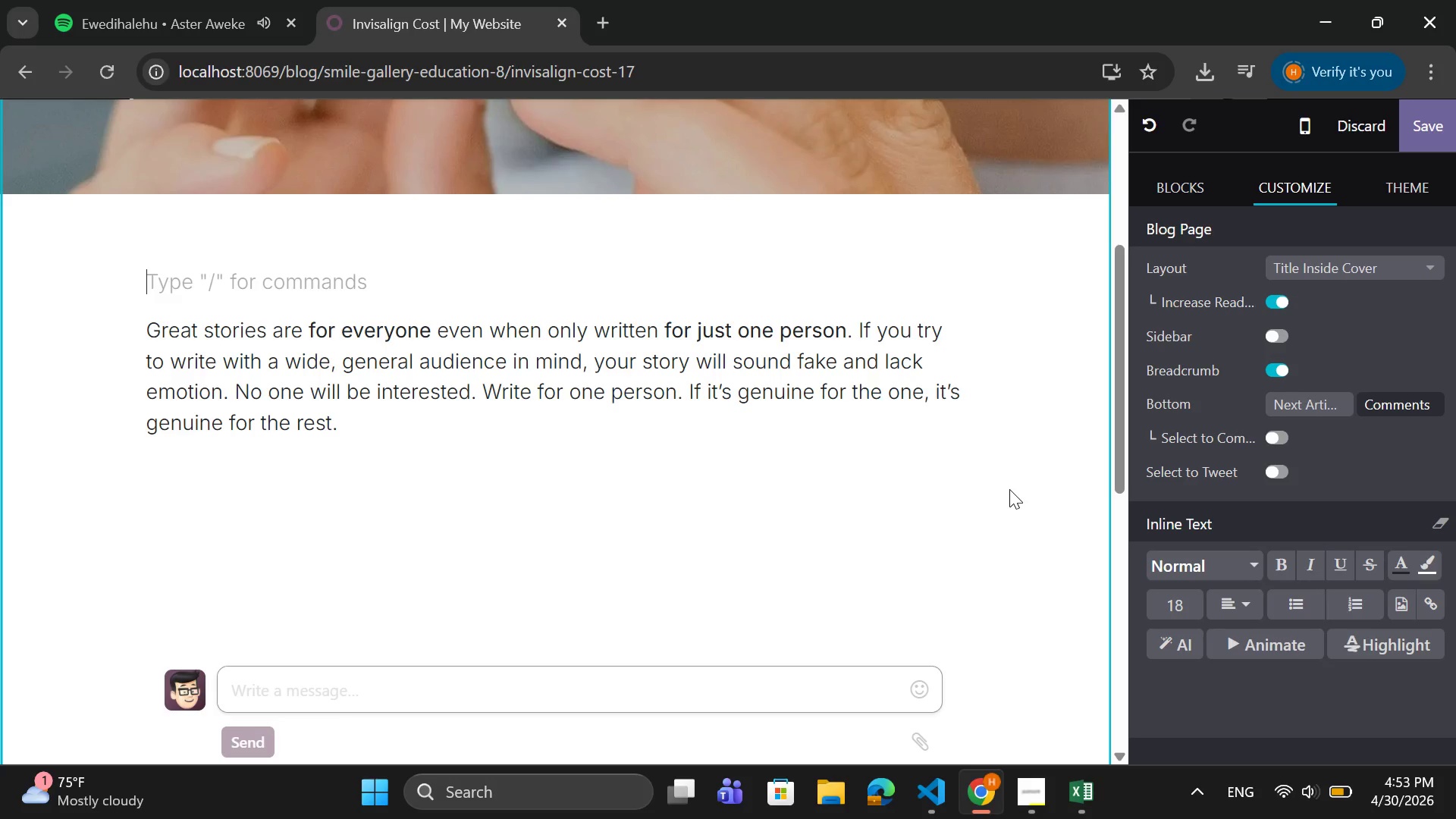 
type(Invia)
key(Backspace)
type(salign cost)
 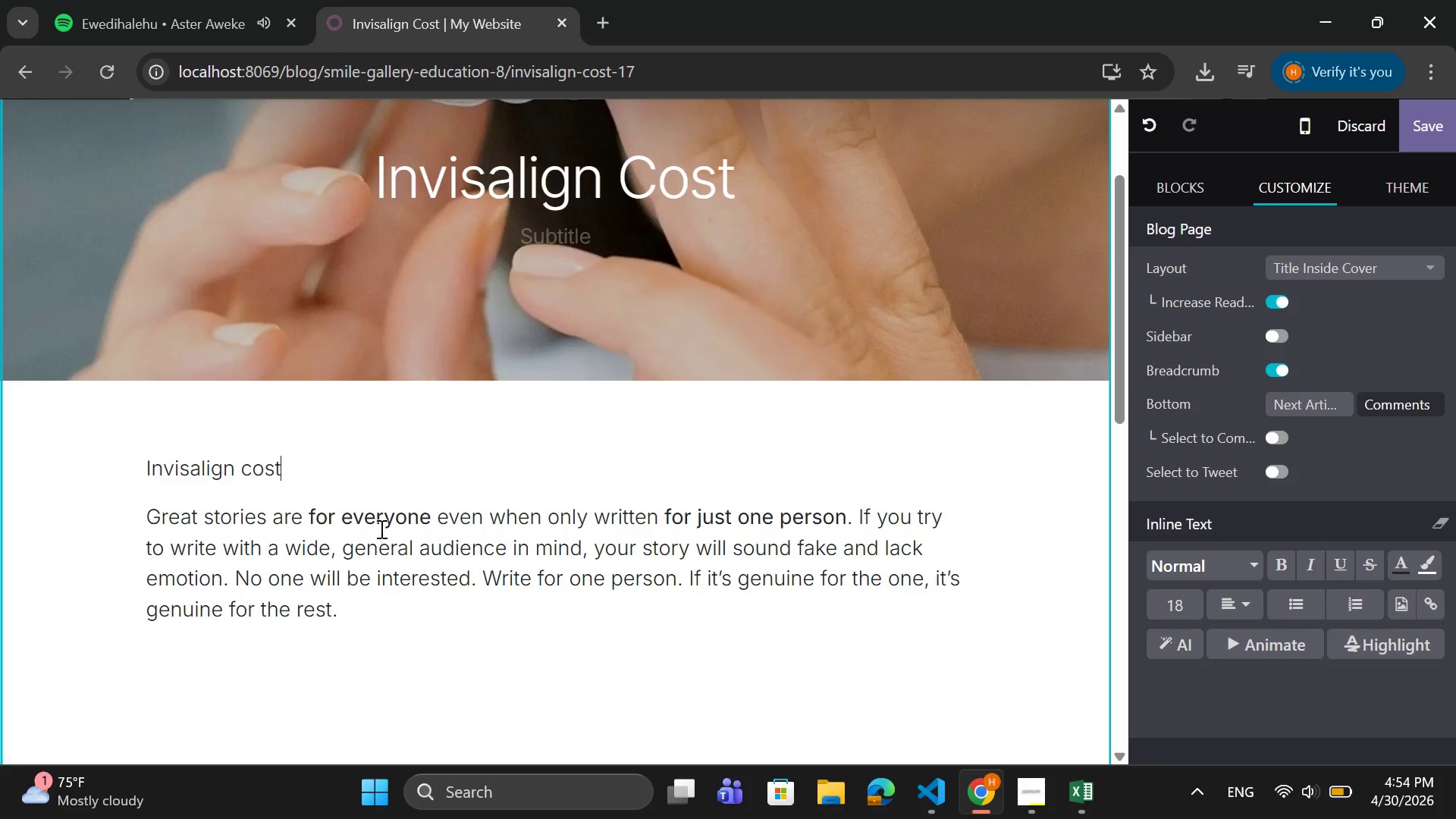 
wait(6.17)
 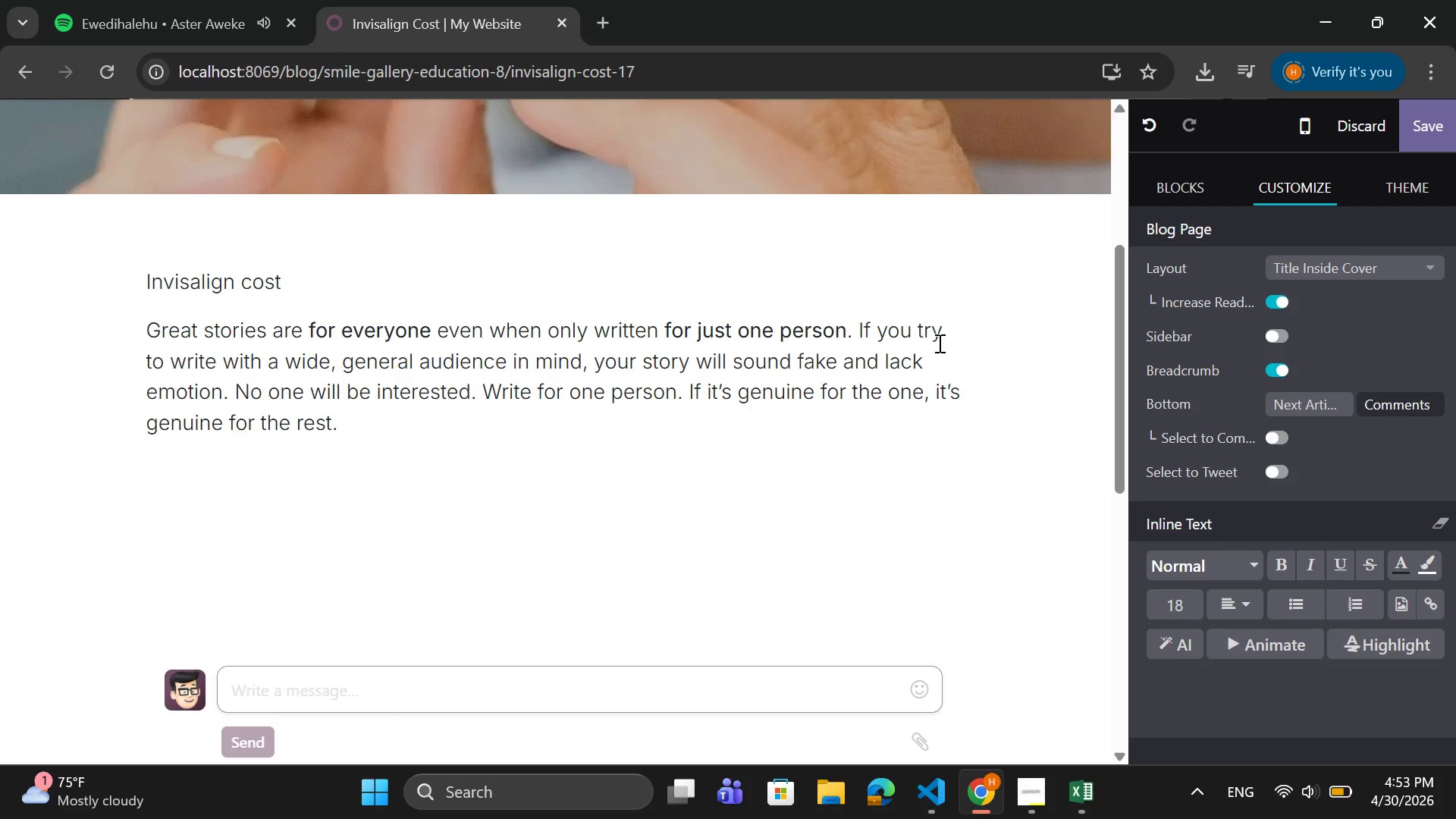 
left_click_drag(start_coordinate=[312, 475], to_coordinate=[137, 473])
 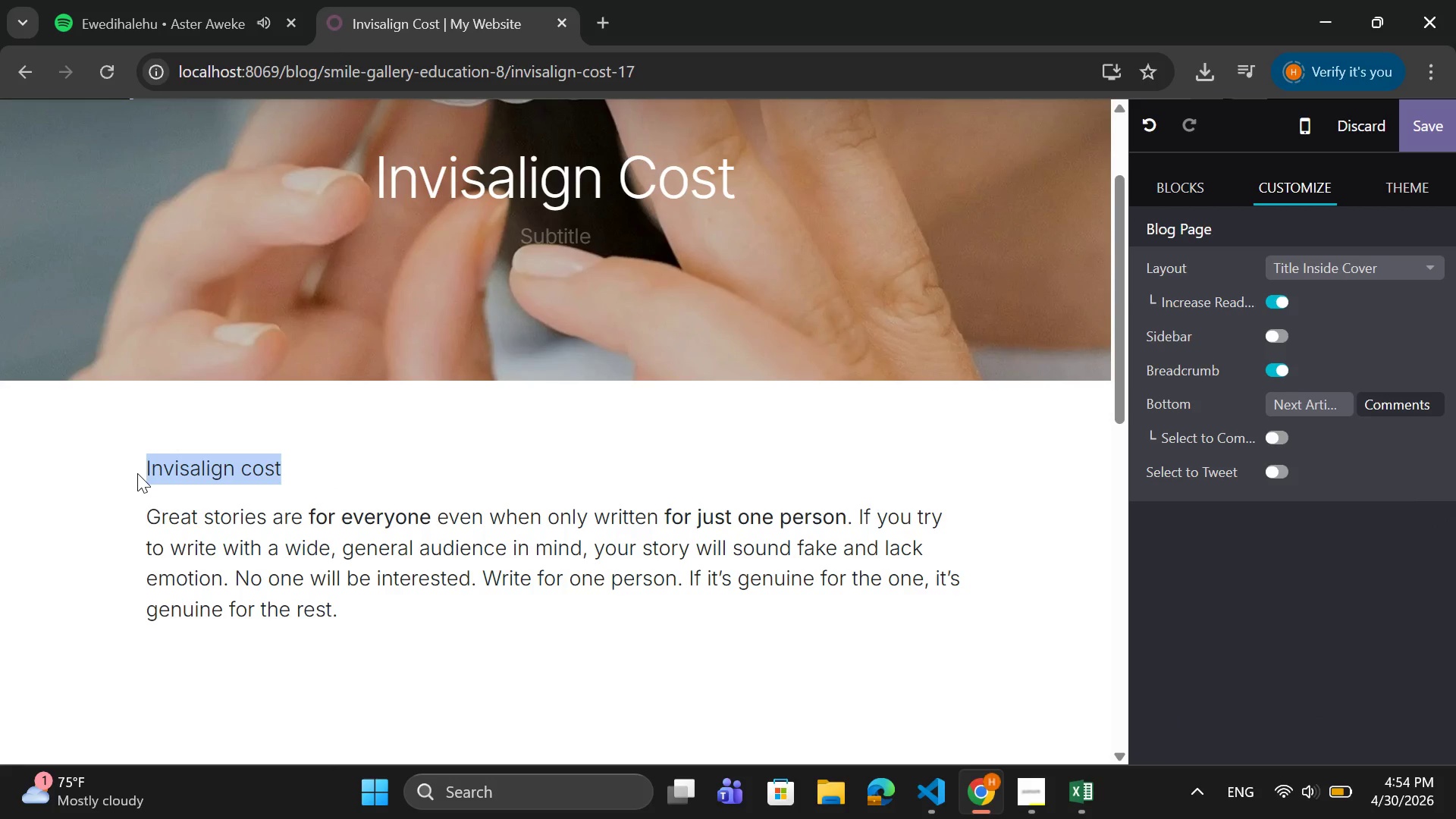 
key(Control+C)
 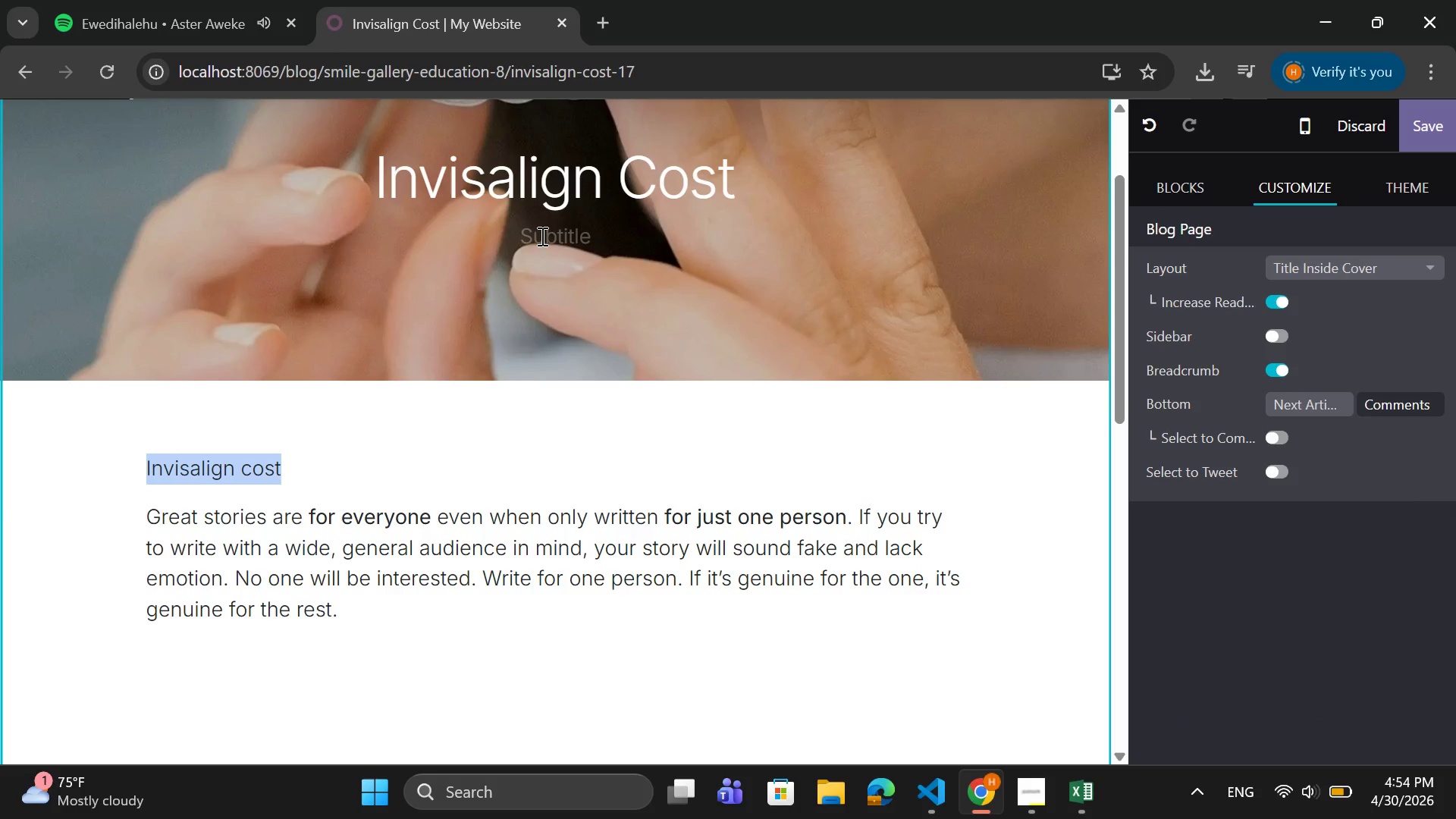 
left_click([540, 226])
 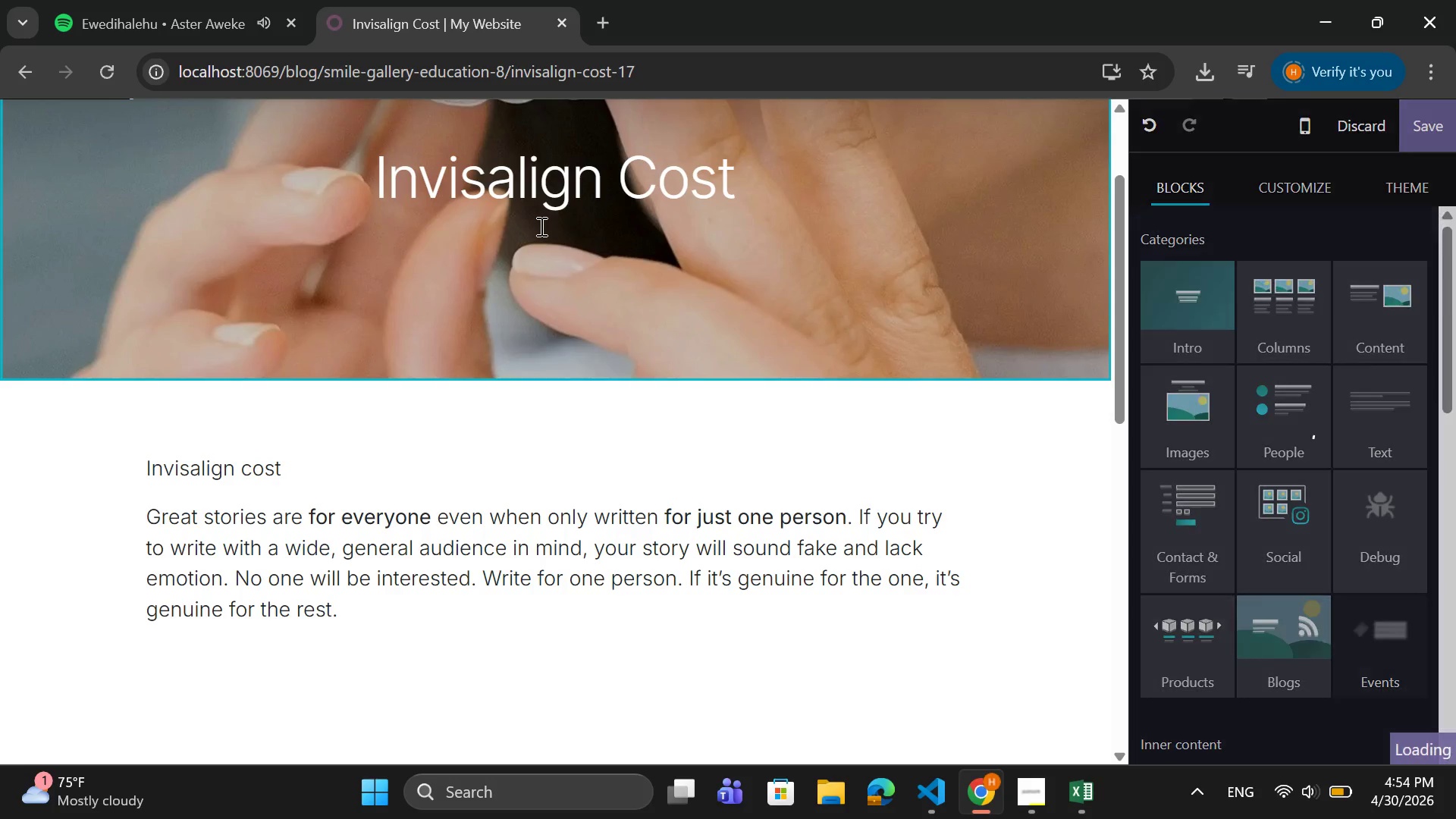 
key(Control+V)
 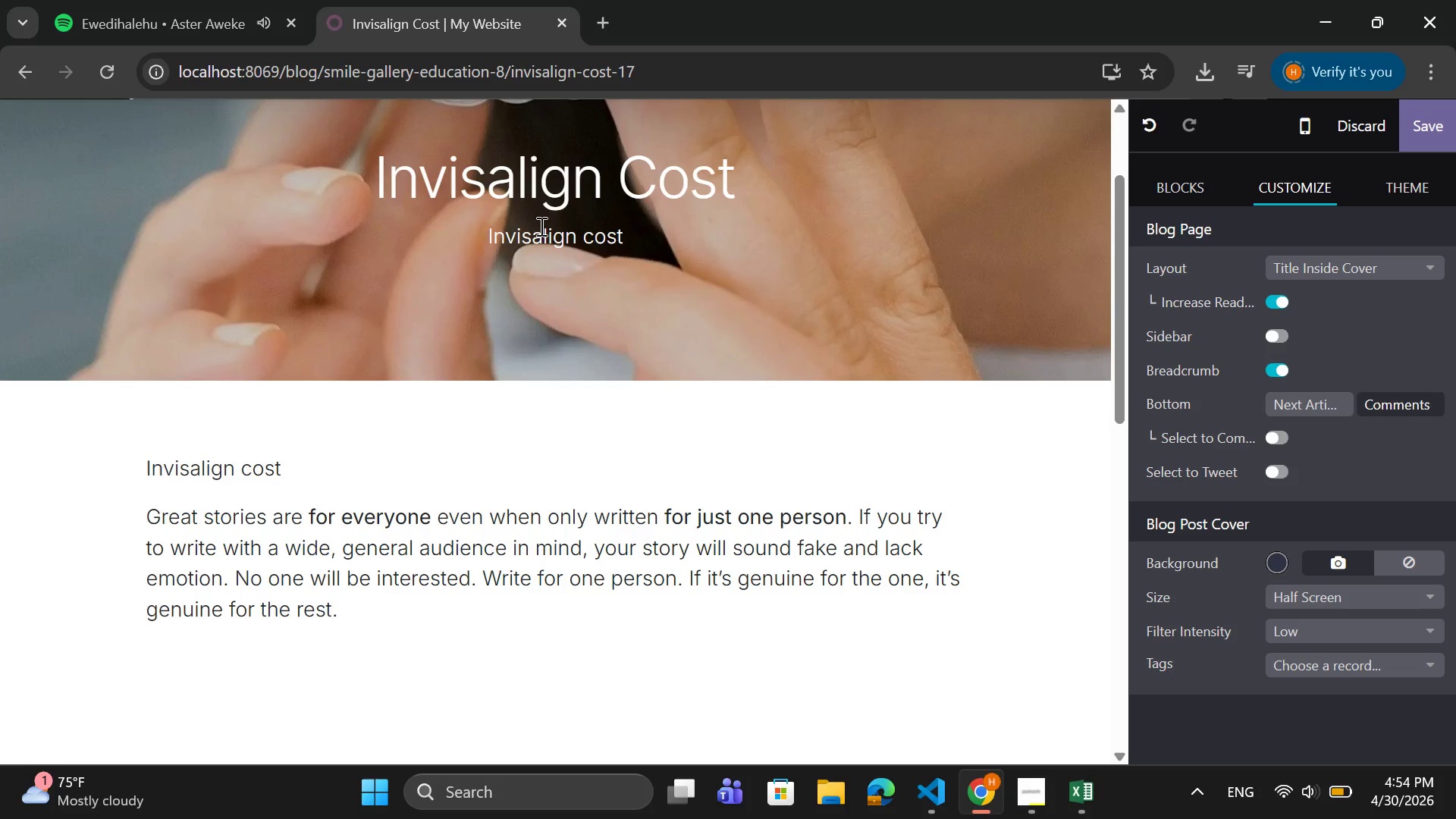 
key(Space)
 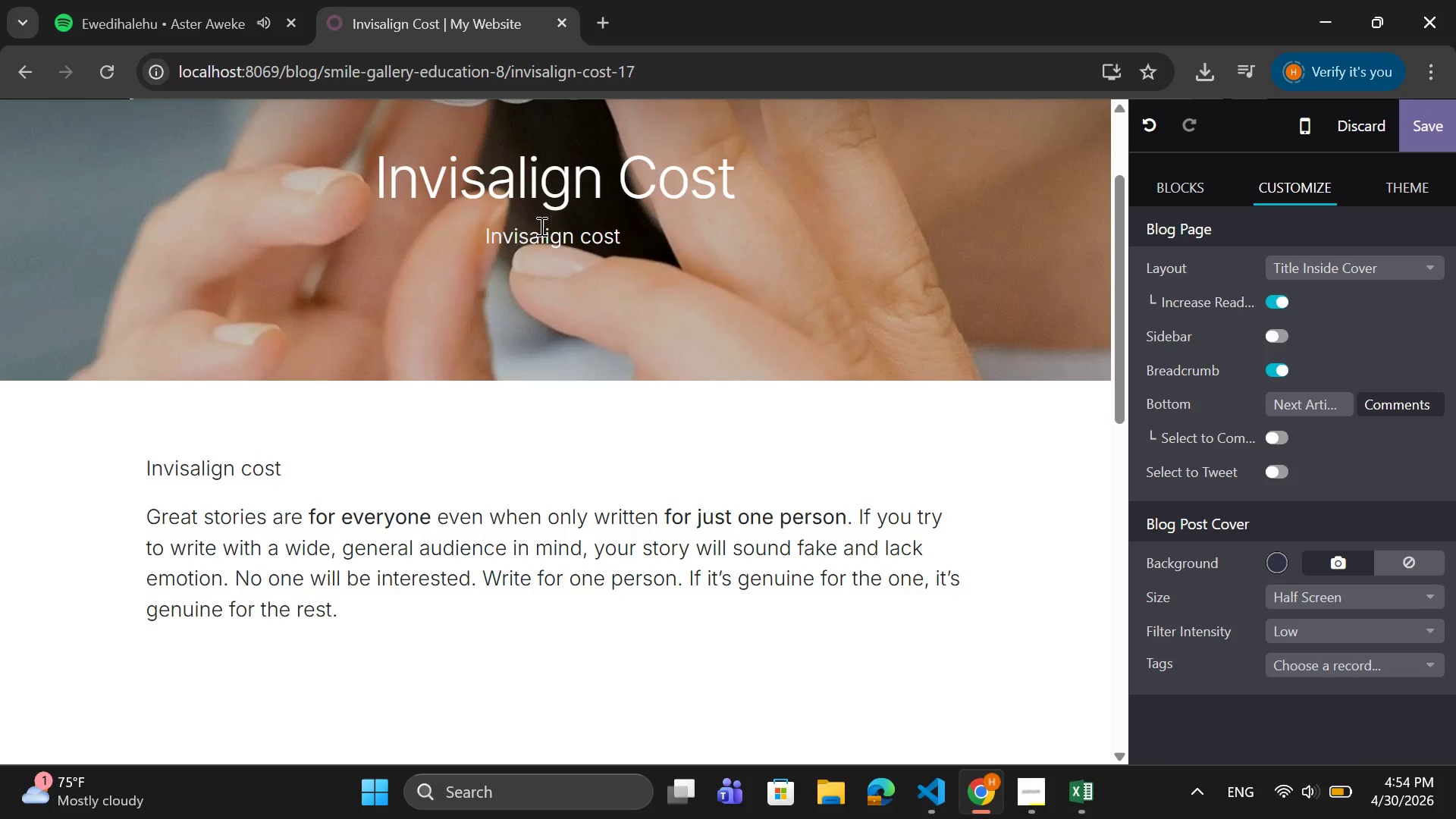 
key(Backspace)
 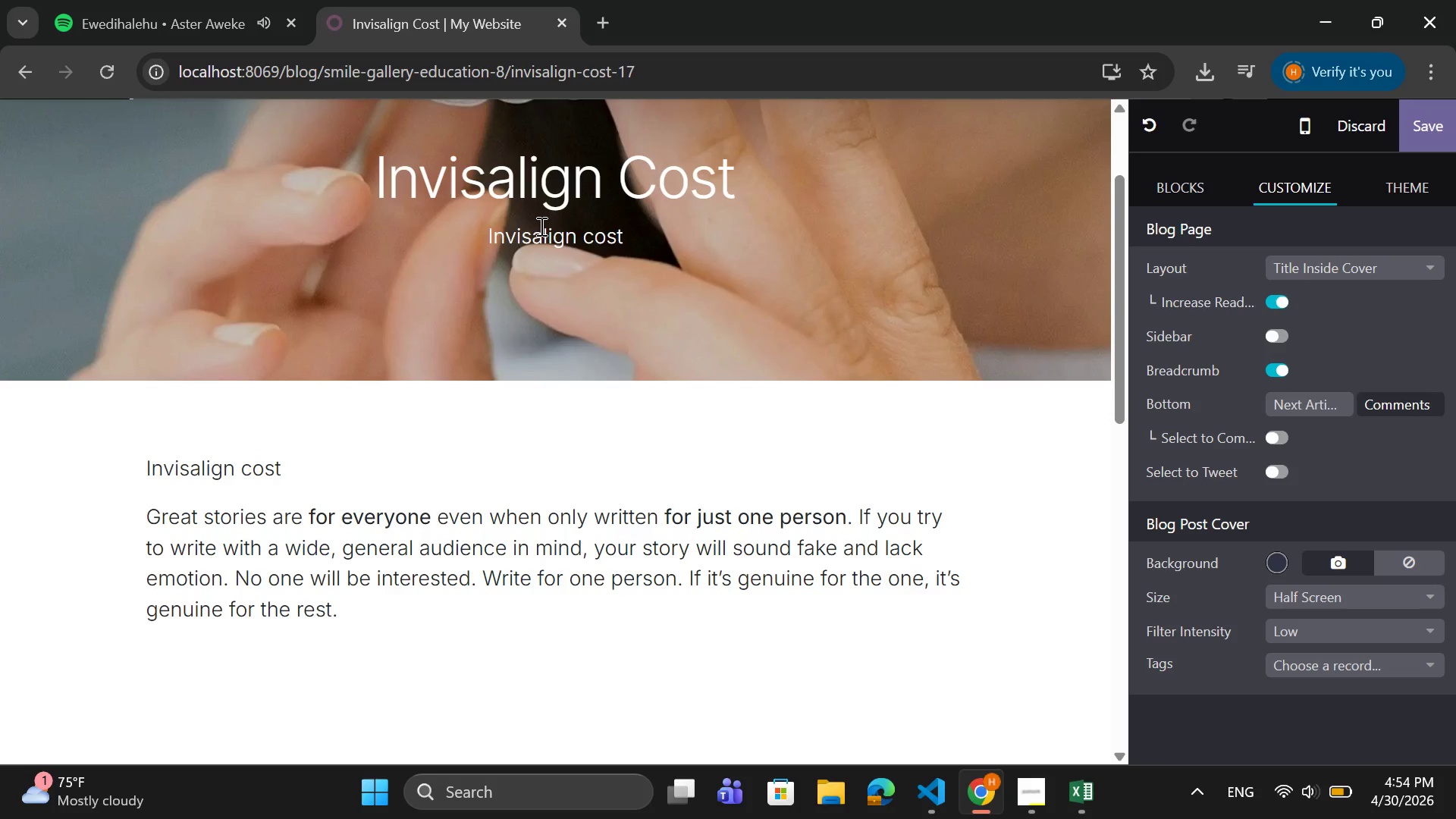 
key(Space)
 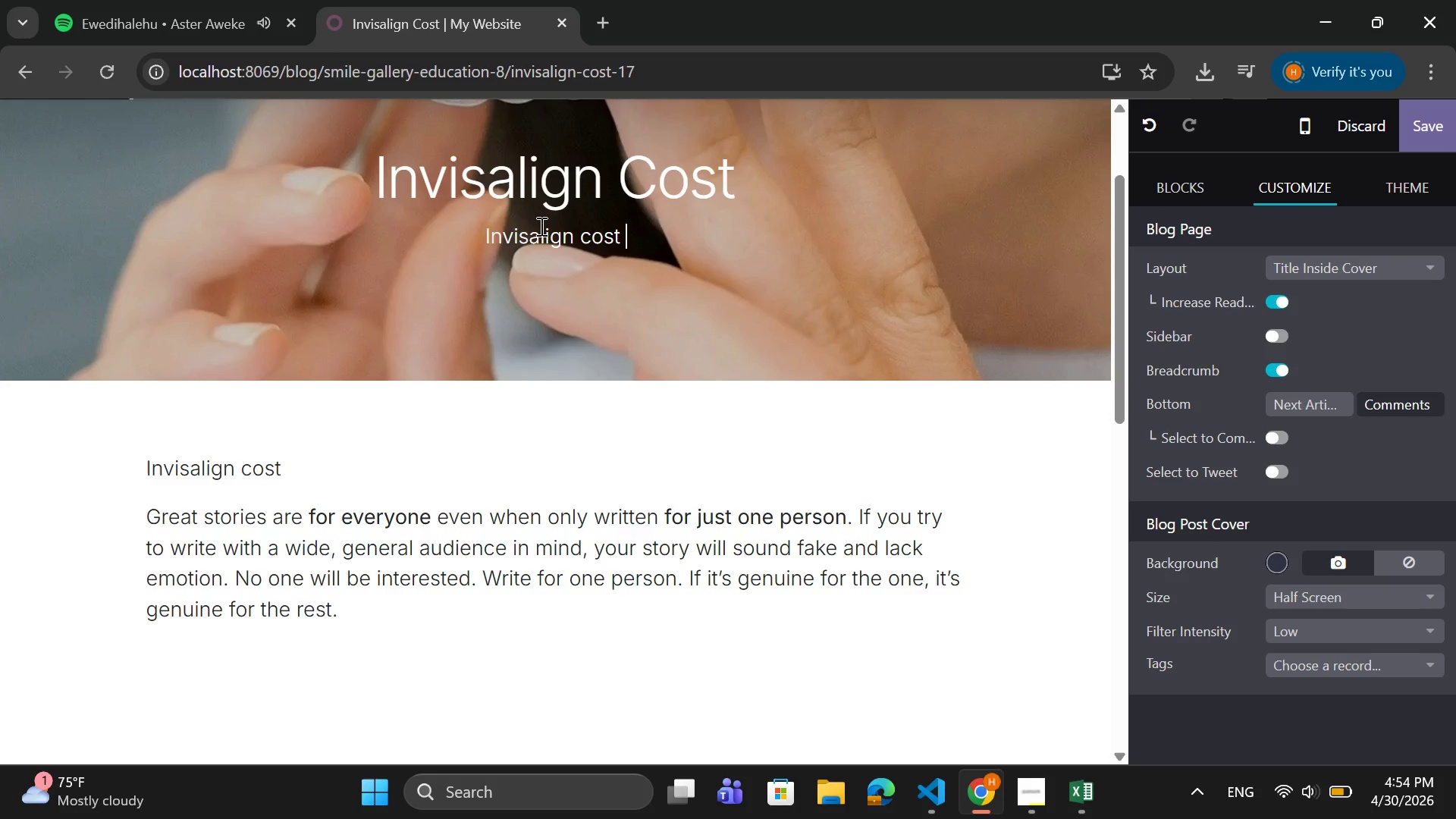 
key(Backspace)
 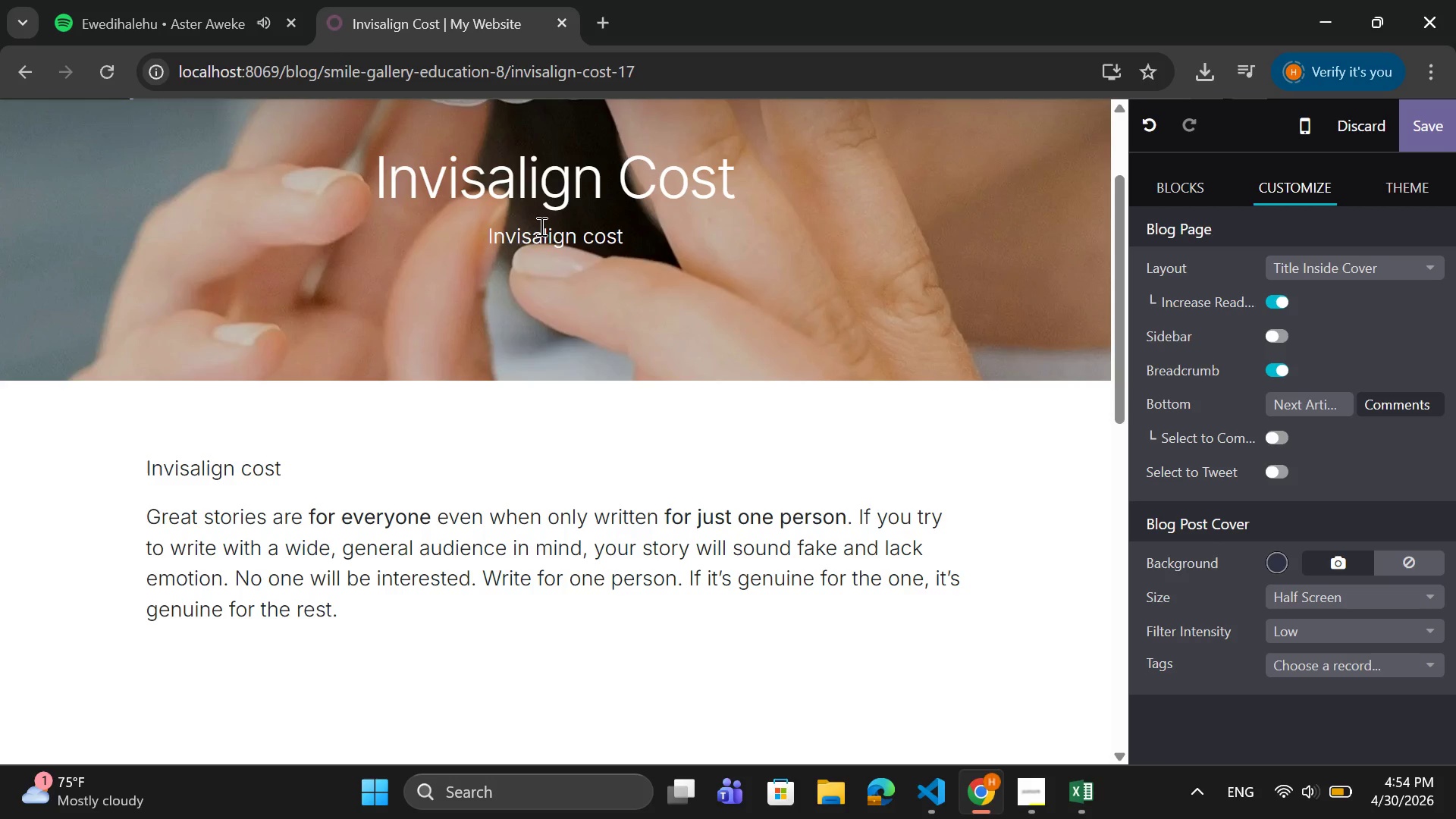 
key(ArrowLeft)
 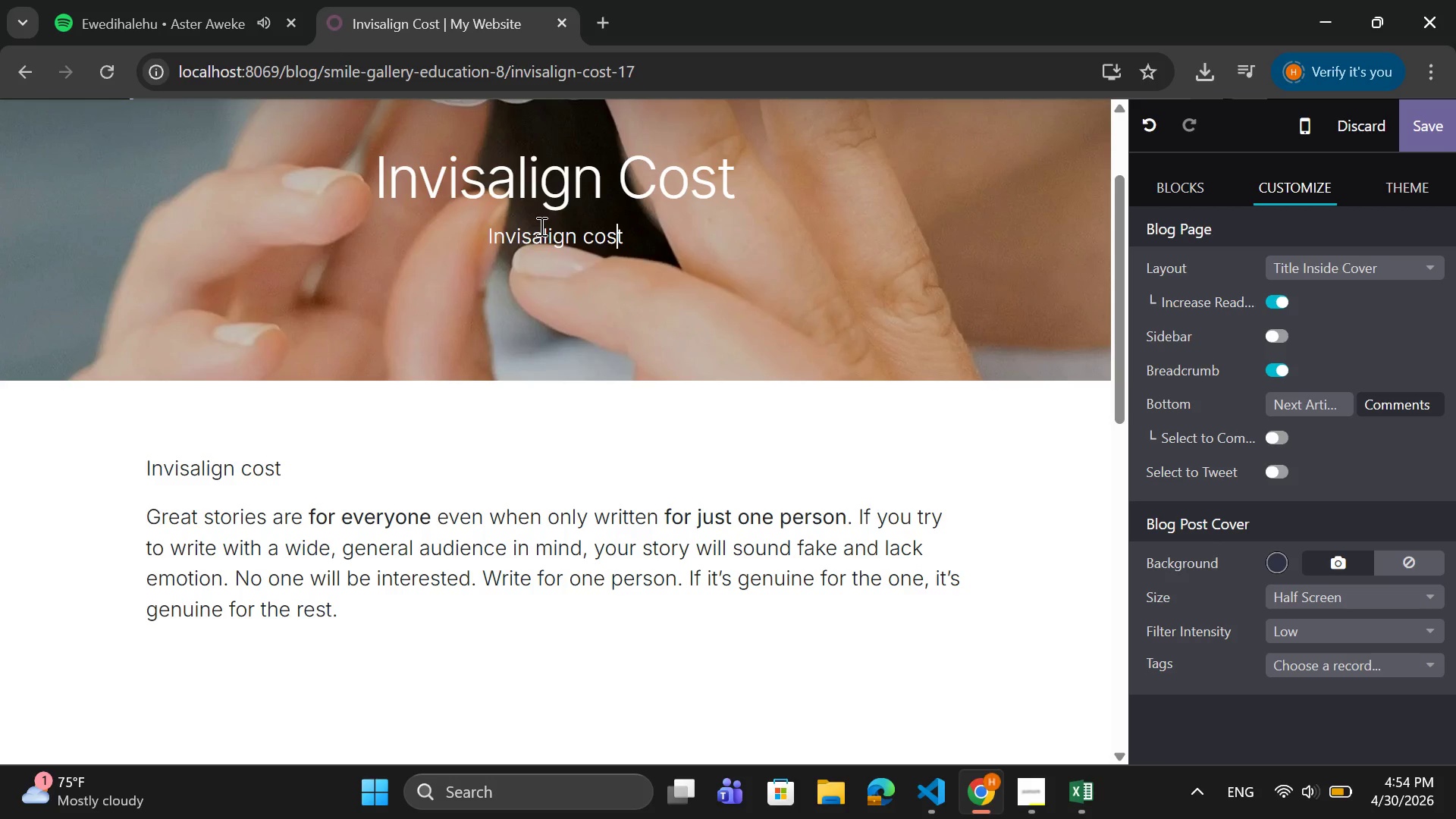 
key(ArrowLeft)
 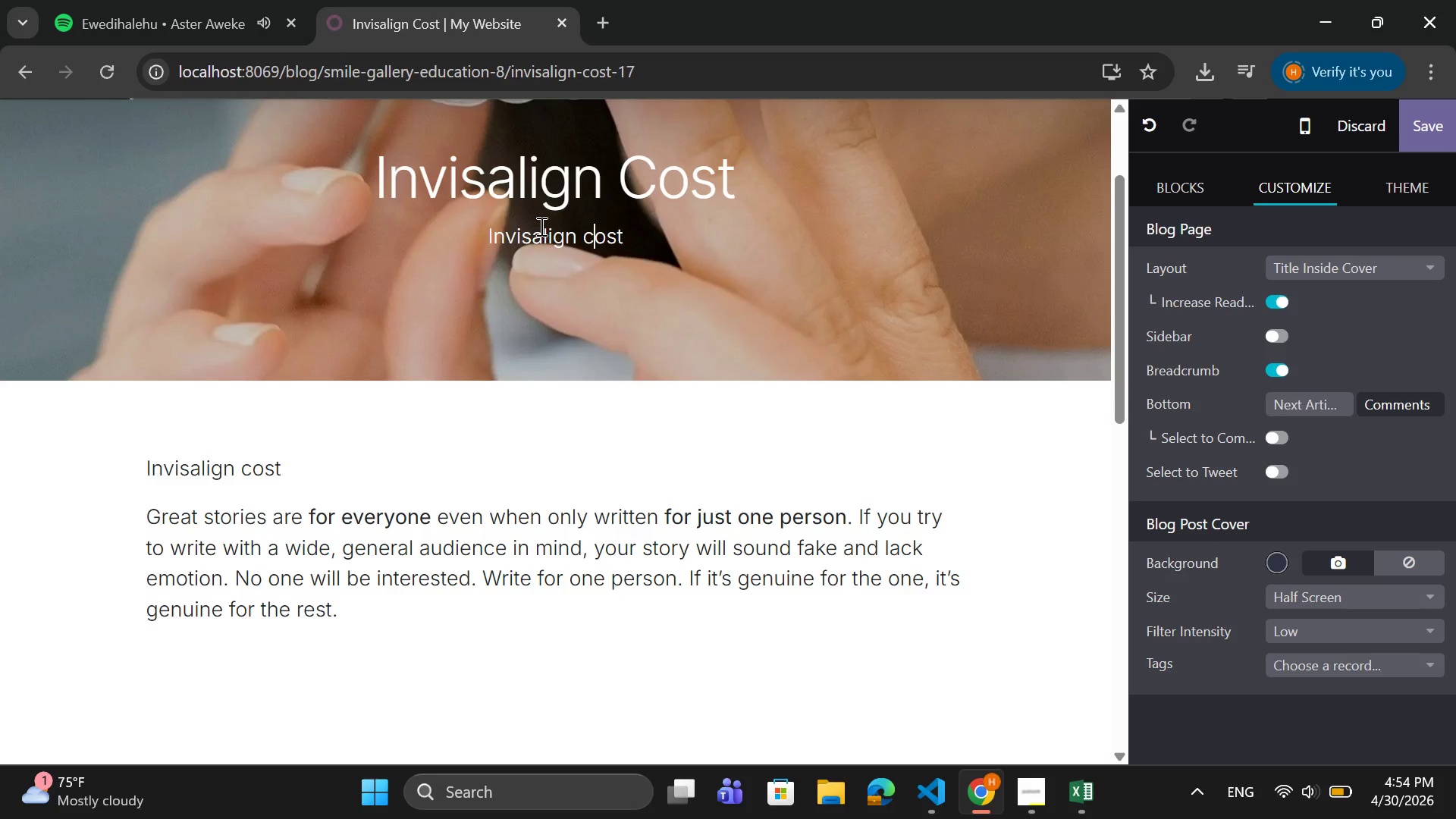 
key(ArrowLeft)
 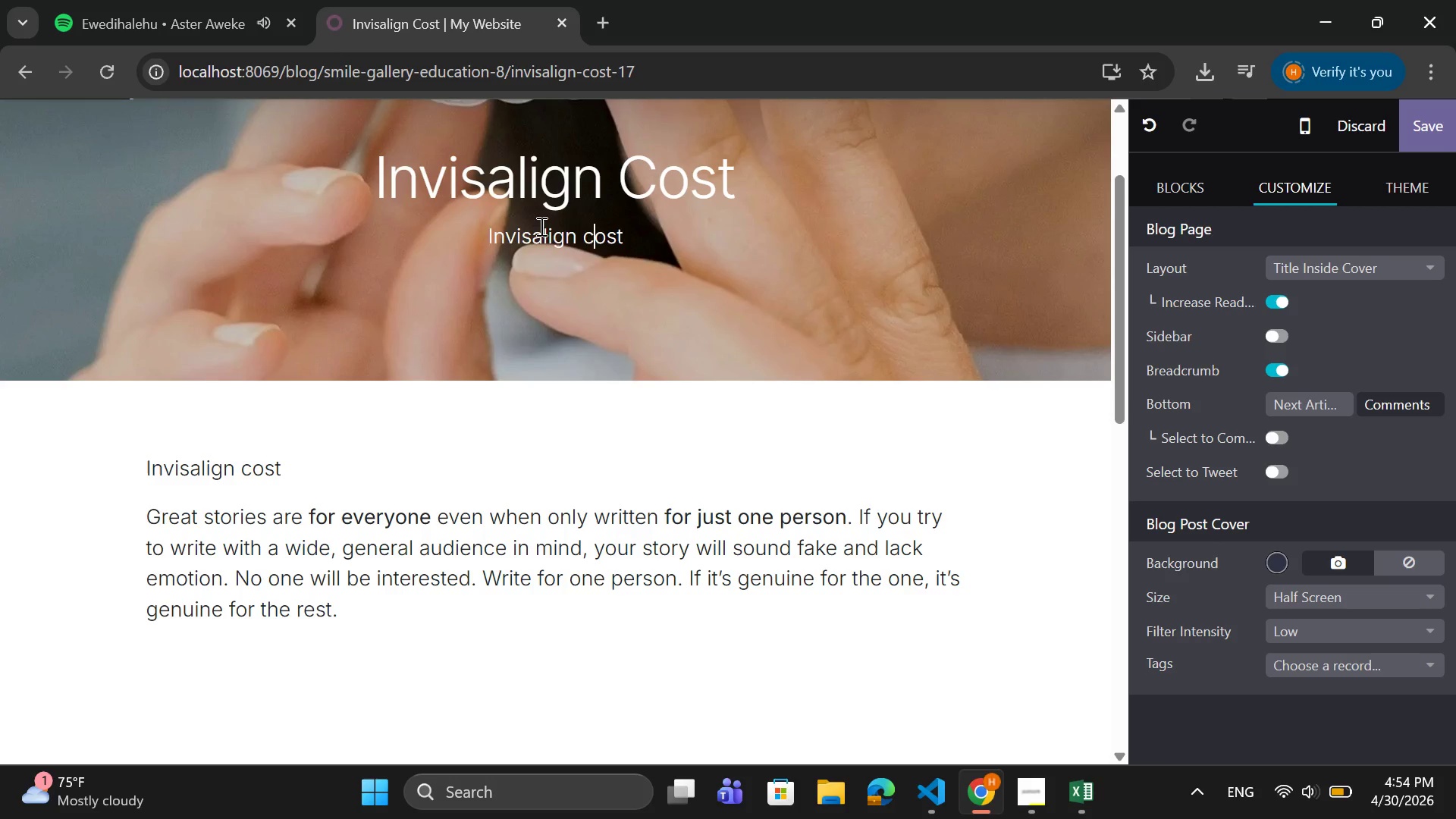 
key(Backspace)
 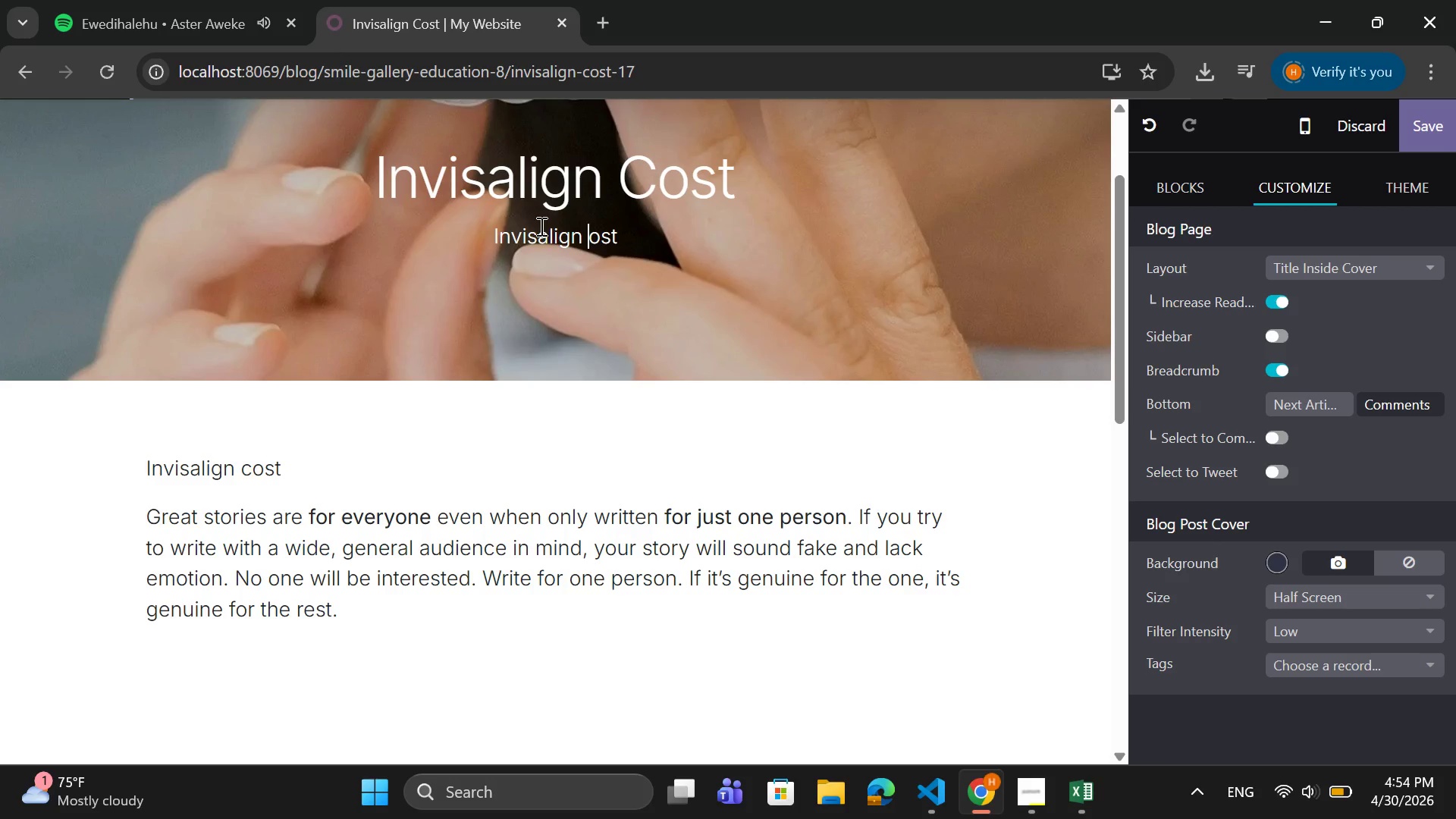 
key(CapsLock)
 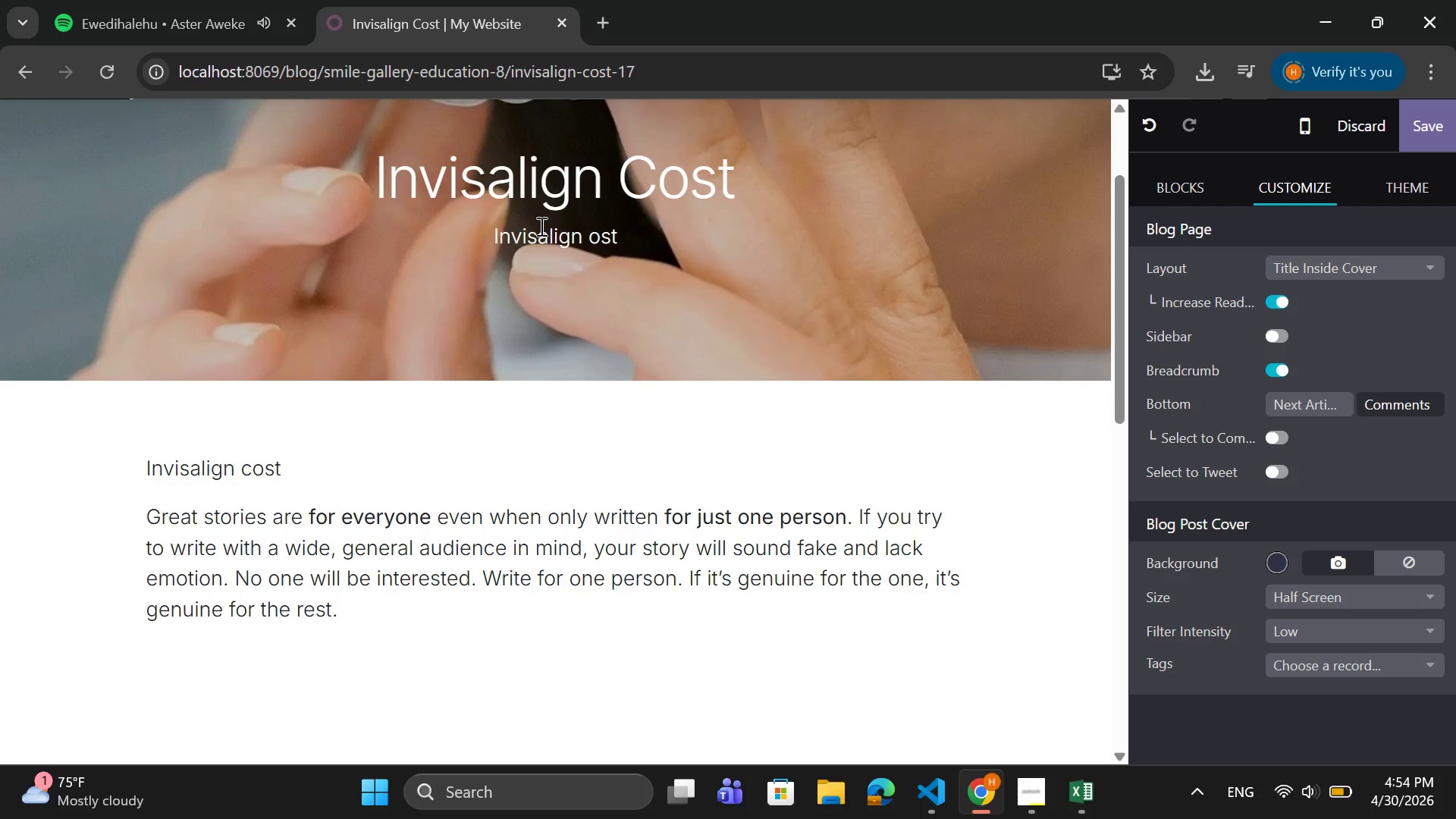 
key(C)
 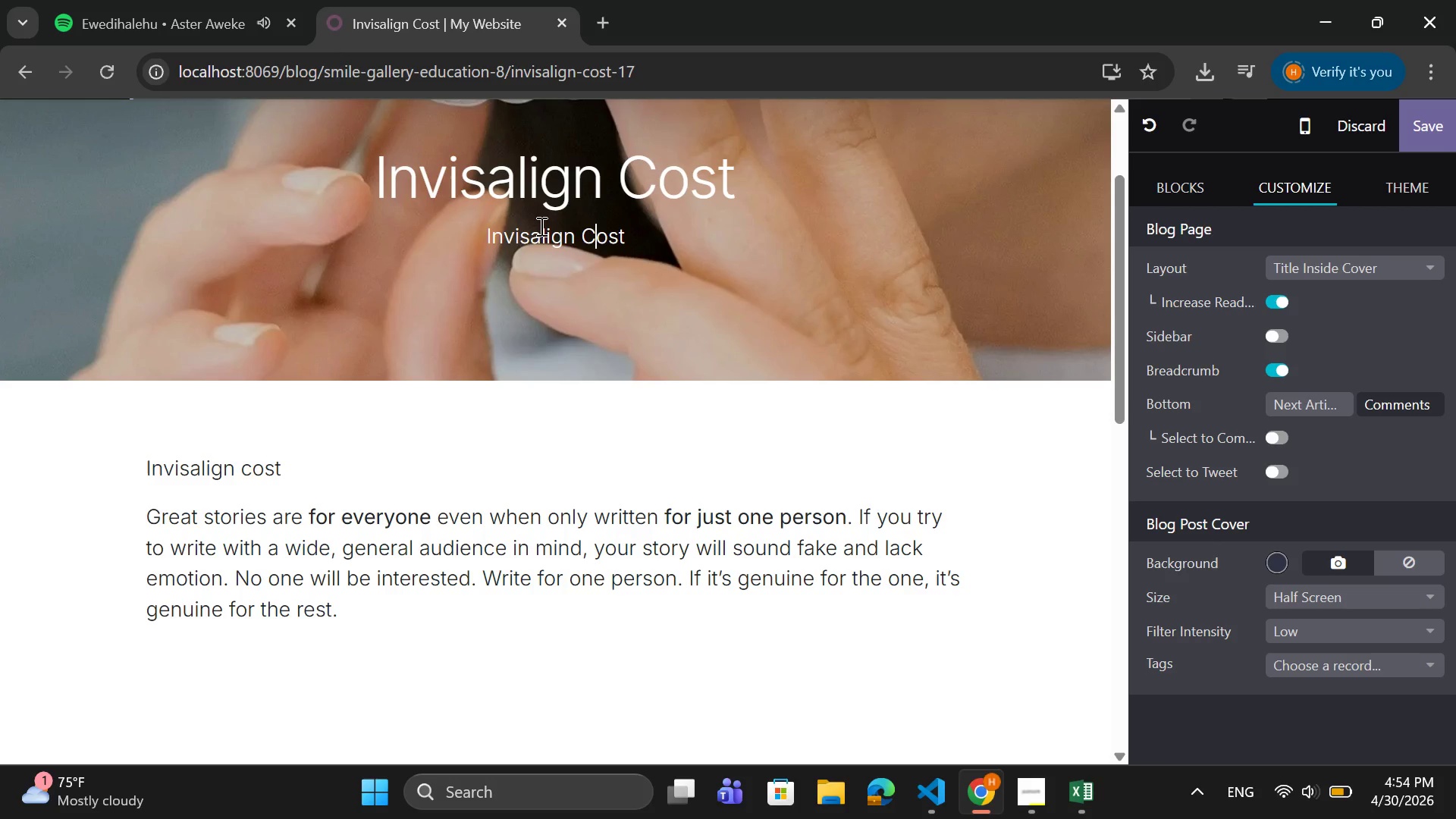 
key(CapsLock)
 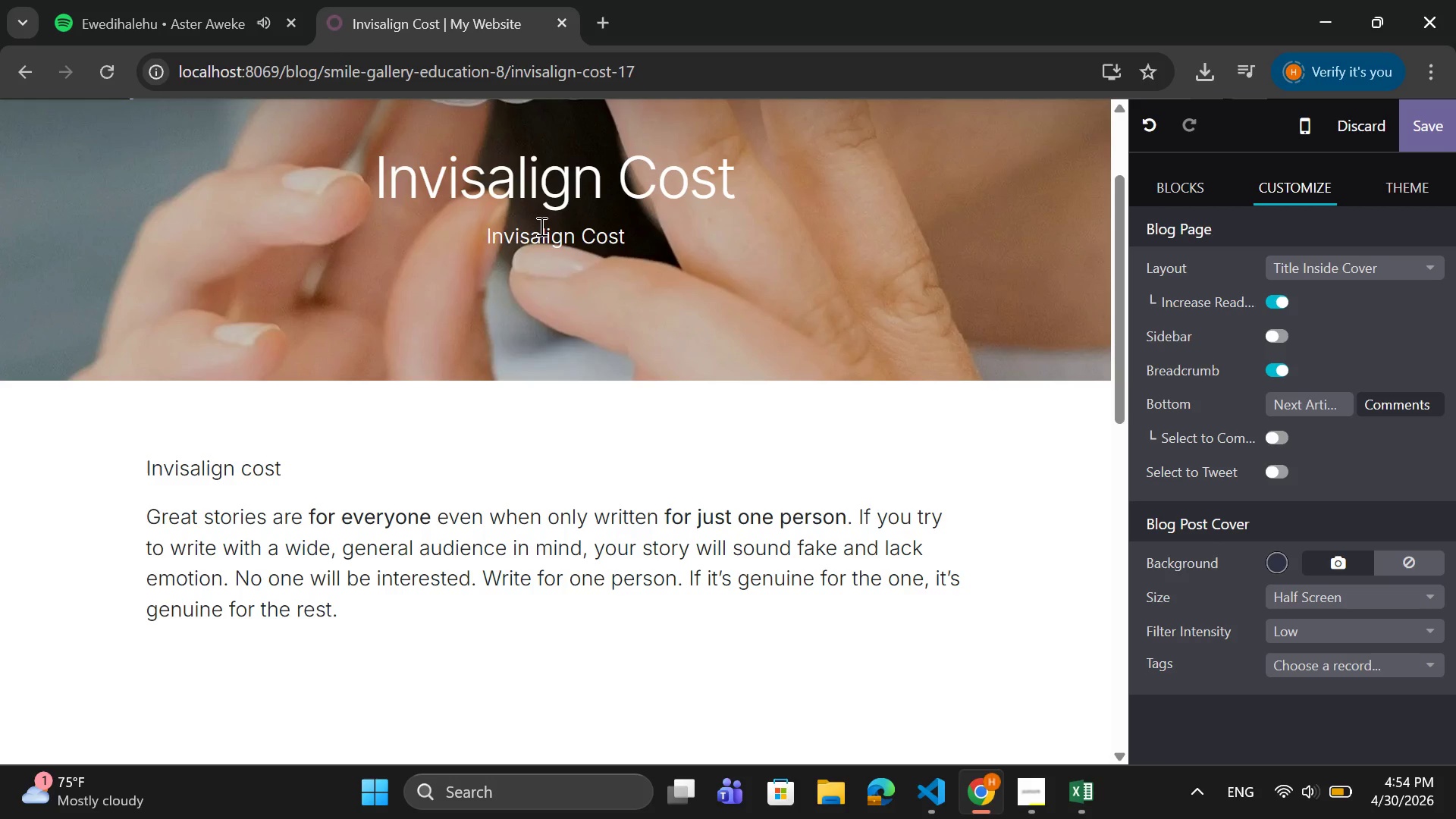 
key(ArrowRight)
 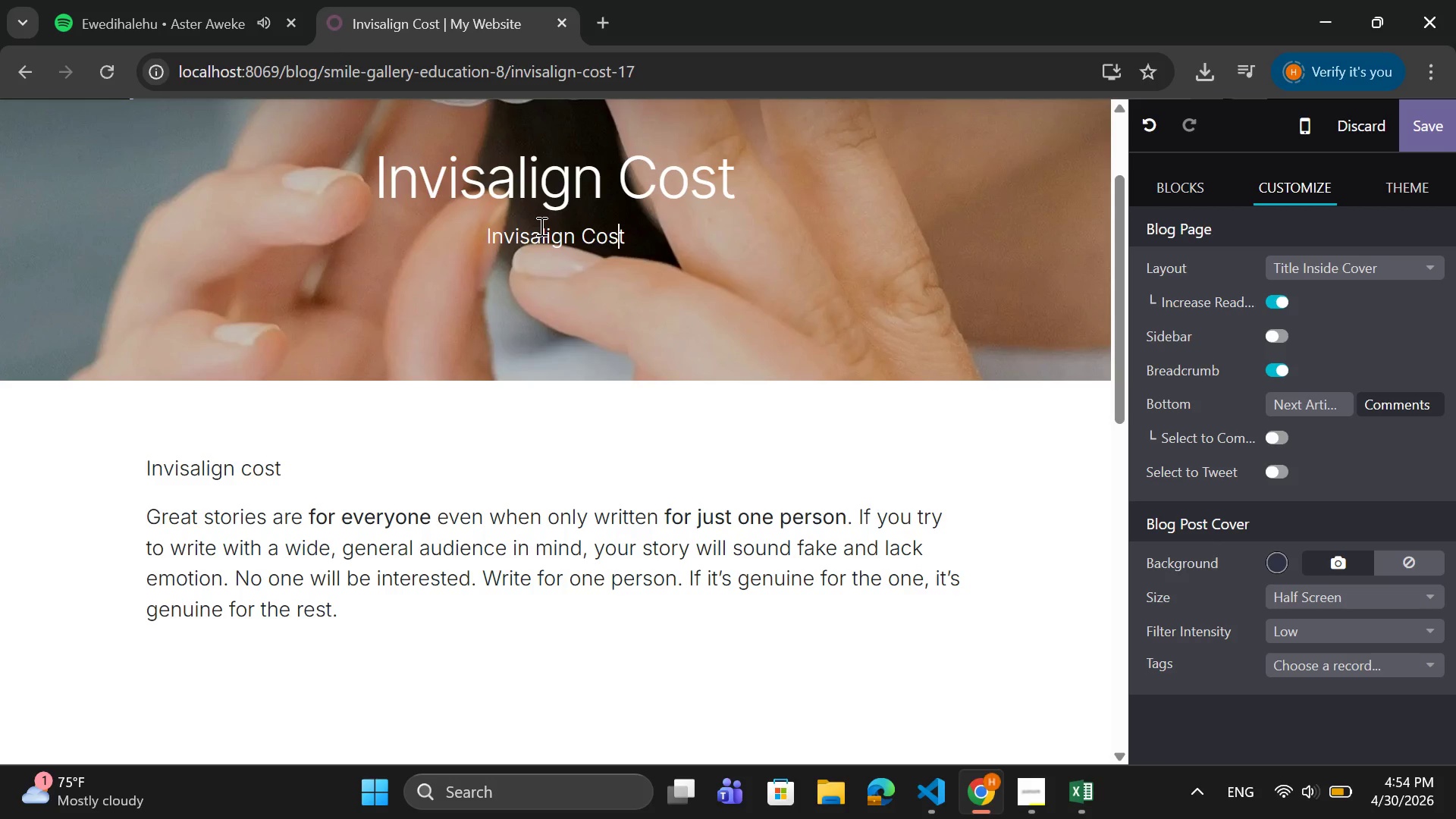 
key(ArrowRight)
 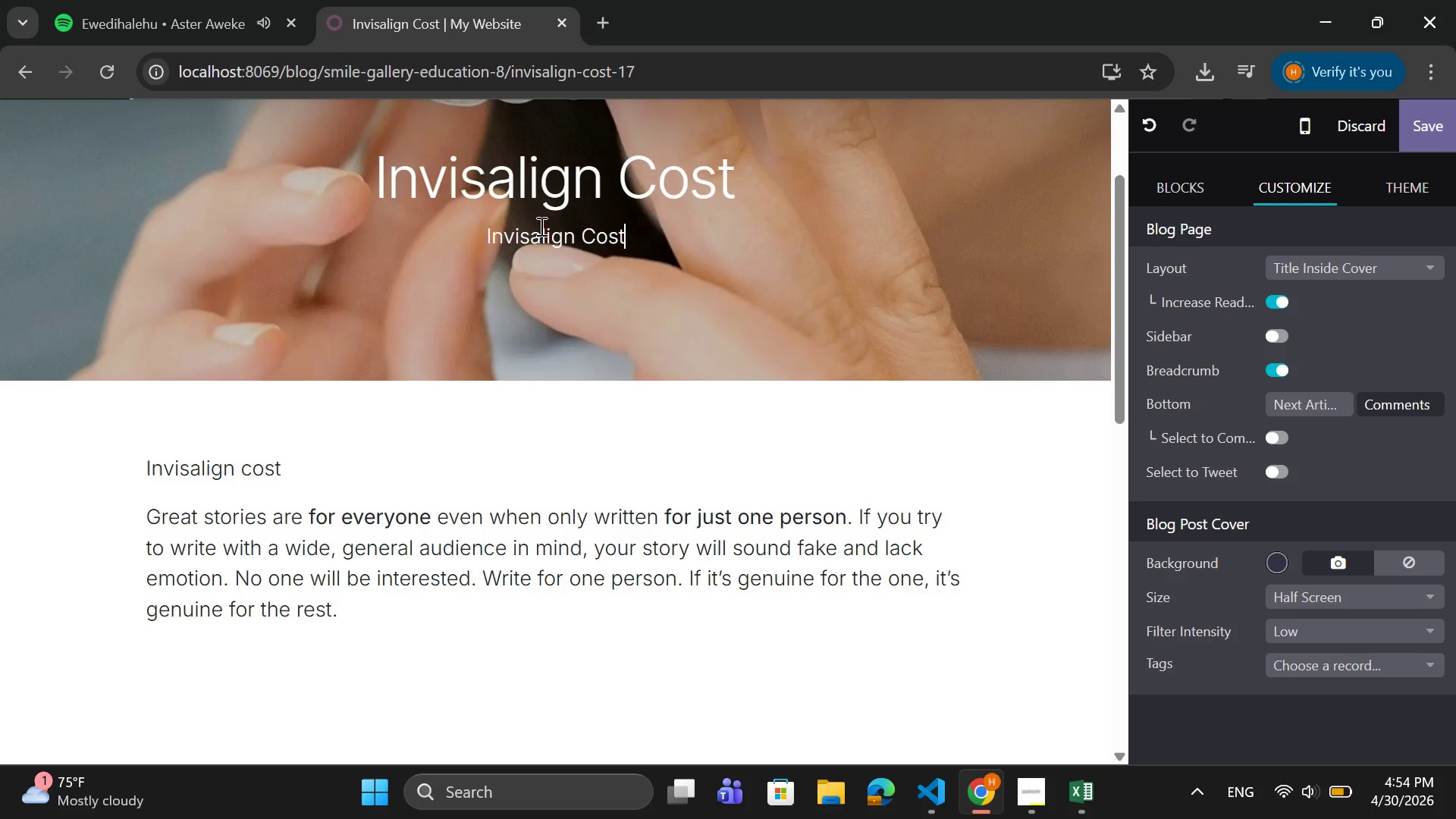 
key(ArrowRight)
 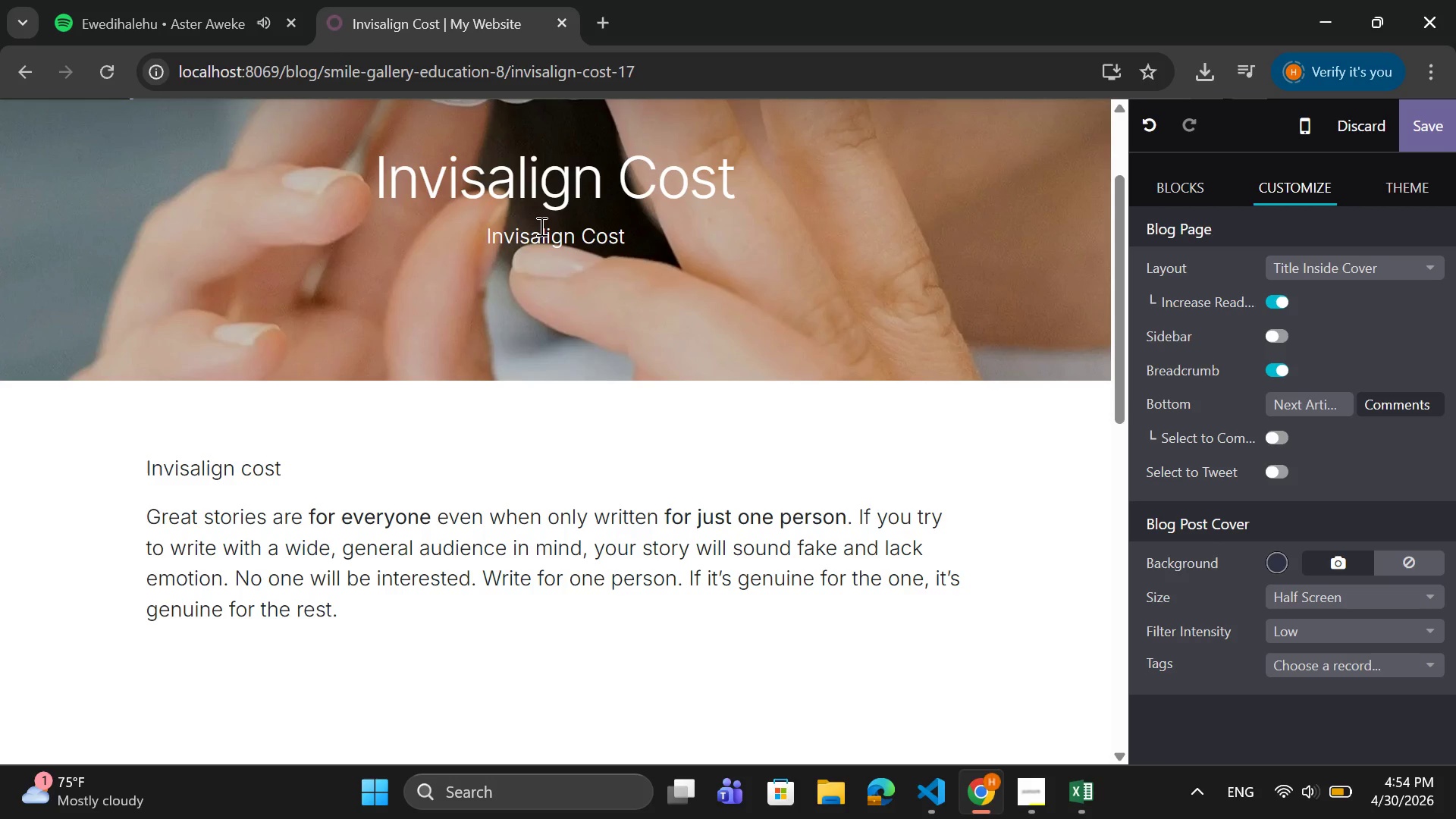 
type(: What You'll Really Pay in 2020)
key(Backspace)
type(6)
 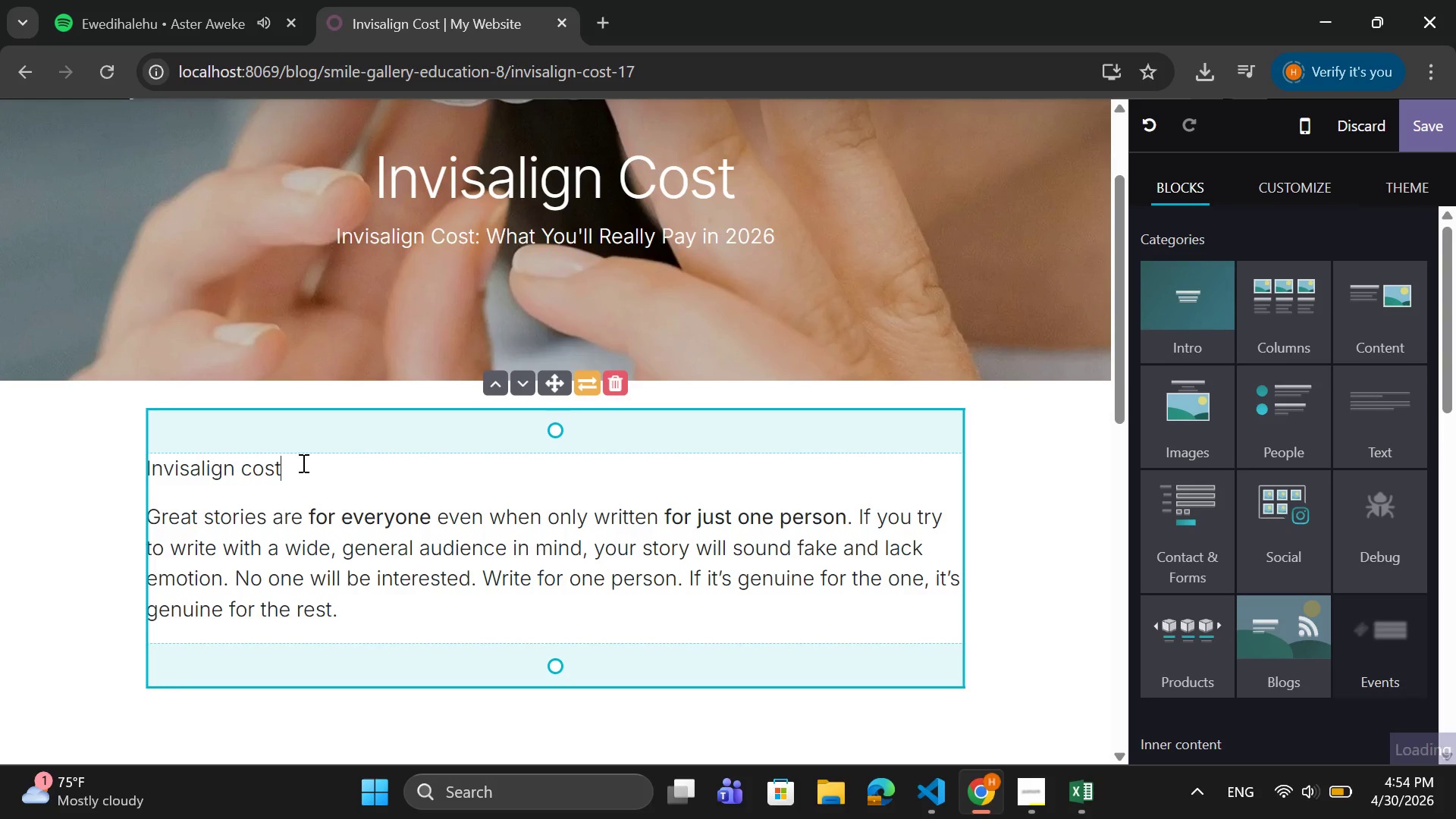 
wait(5.19)
 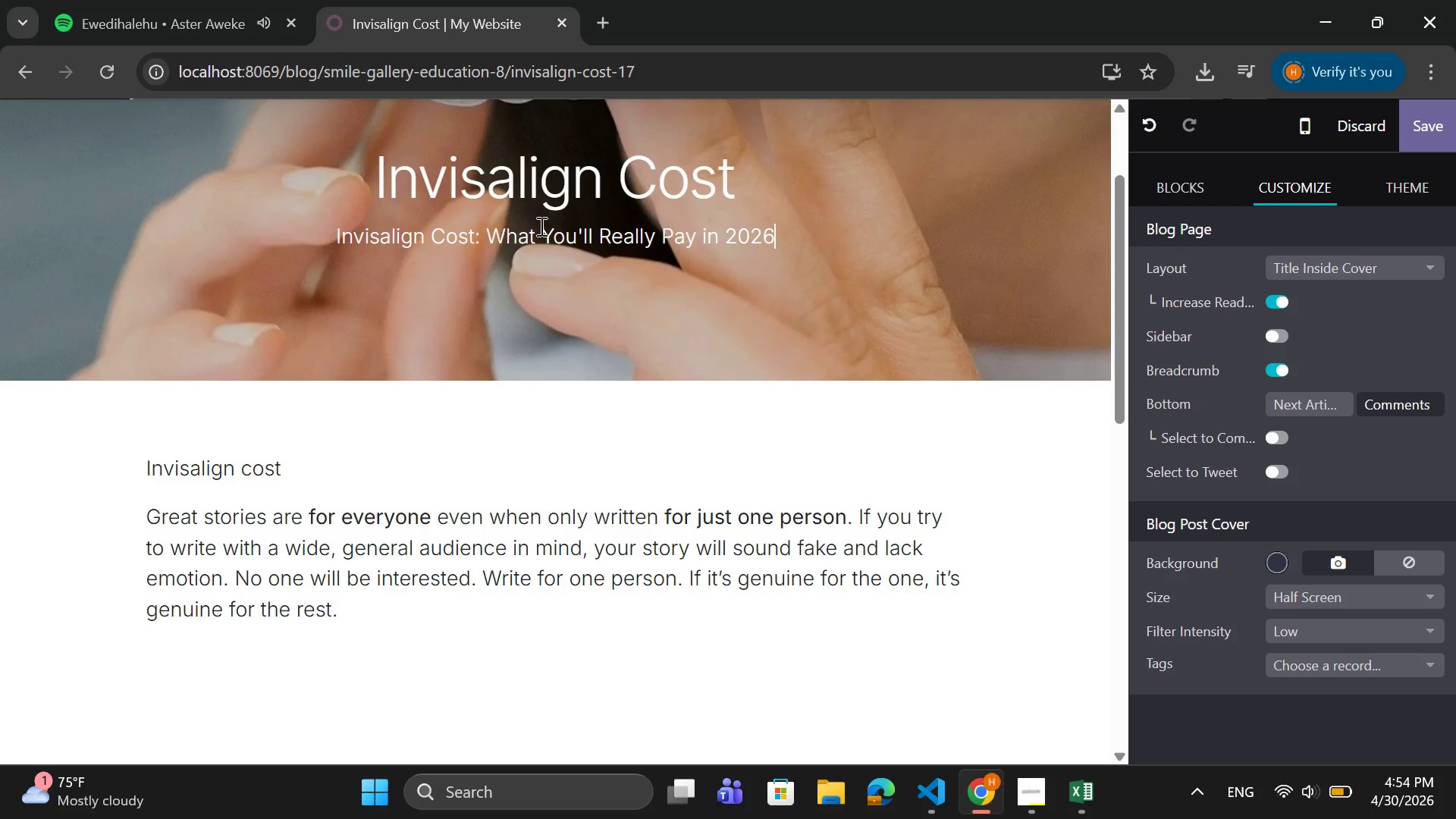 
key(Backspace)
key(Backspace)
key(Backspace)
key(Backspace)
key(Backspace)
key(Backspace)
key(Backspace)
key(Backspace)
key(Backspace)
key(Backspace)
key(Backspace)
key(Backspace)
key(Backspace)
key(Backspace)
key(Backspace)
type(A confident smile is one of the o=)
key(Backspace)
key(Backspace)
type(most powerful investmetn)
key(Backspace)
key(Backspace)
type(nts you can make in yourself.)
 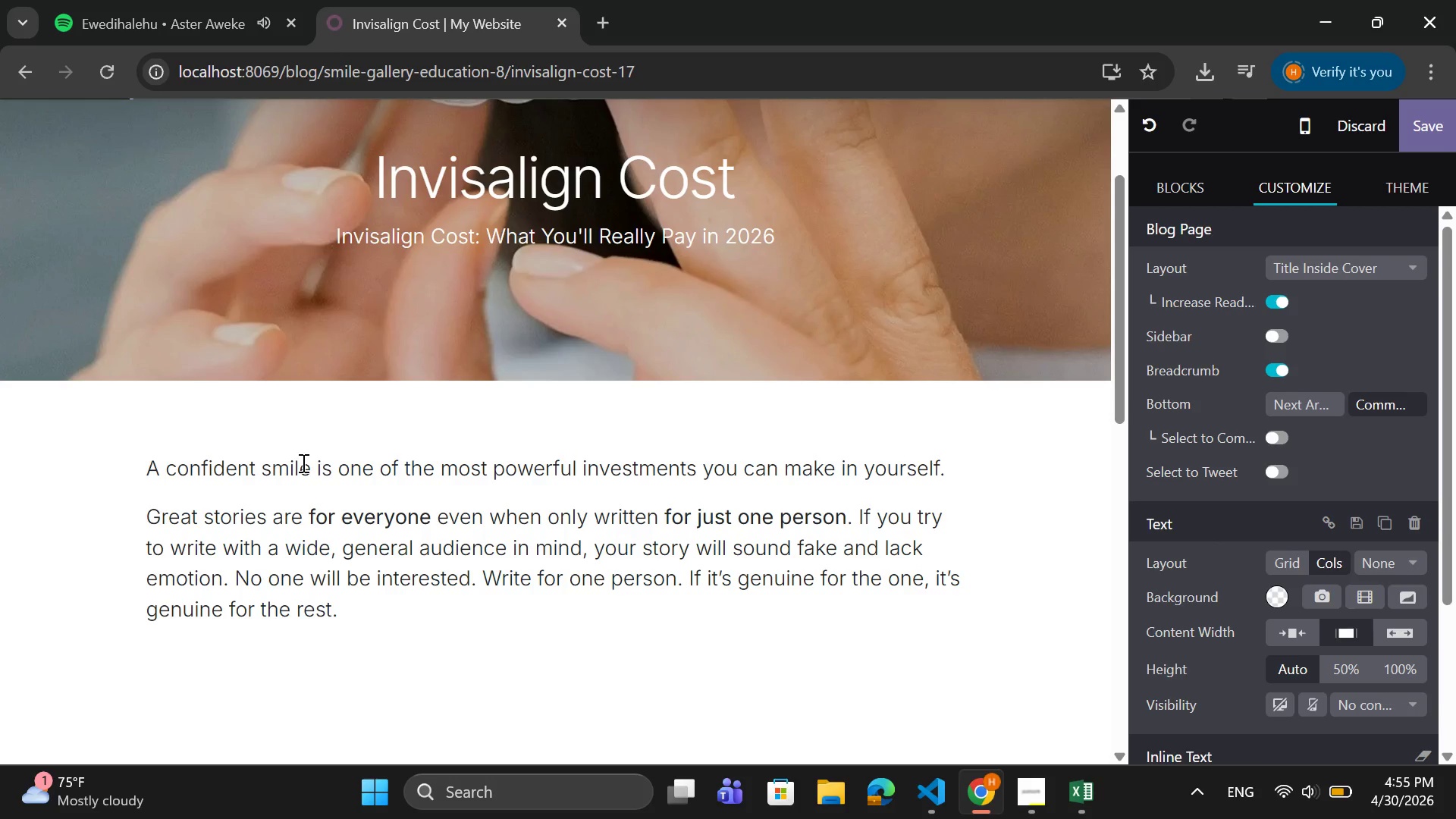 
wait(5.34)
 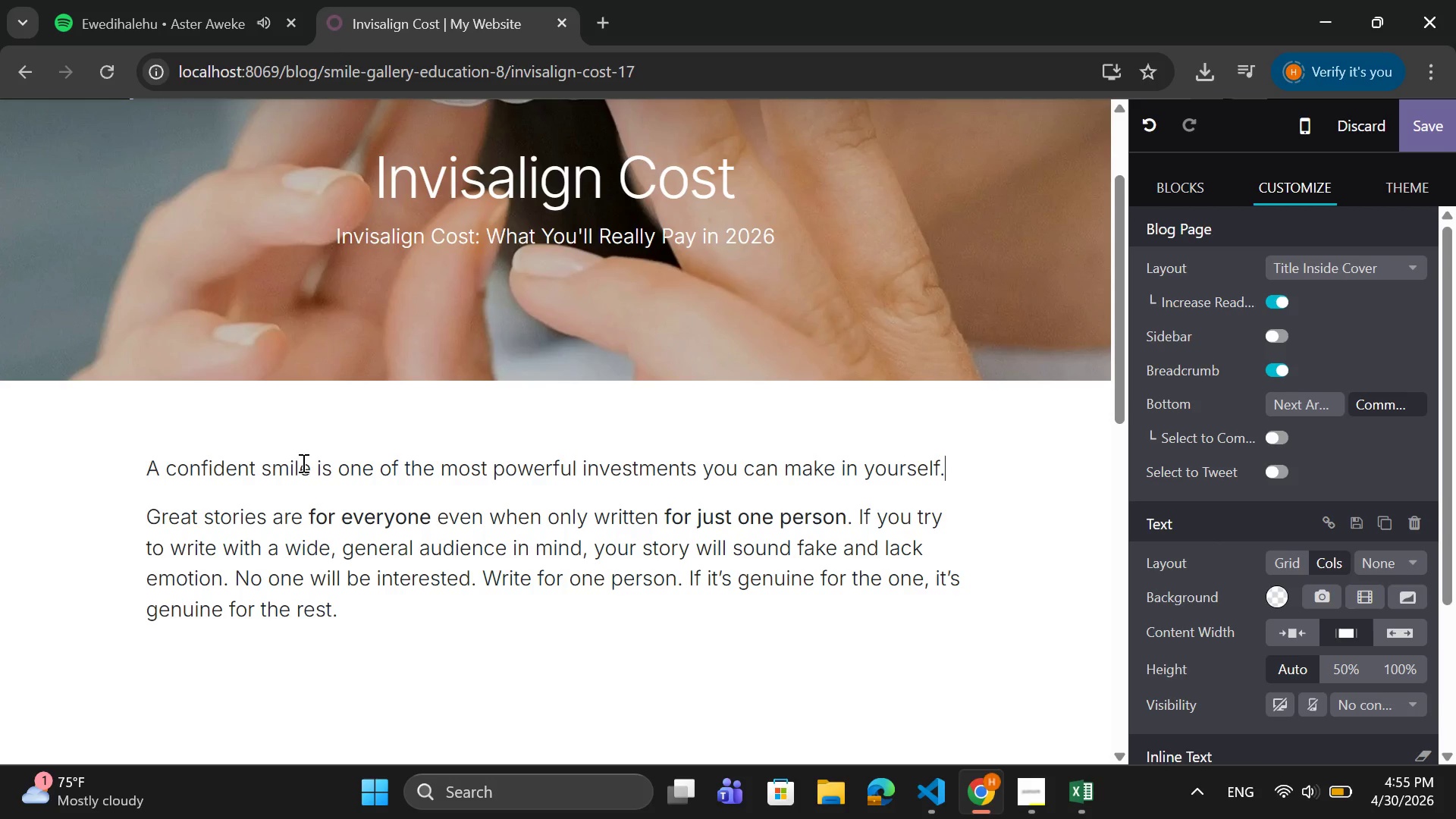 
type( Invisalign has quicklyt )
key(Backspace)
key(Backspace)
type( b3e)
key(Backspace)
key(Backspace)
type(ecome one og)
key(Backspace)
type(f the most)
 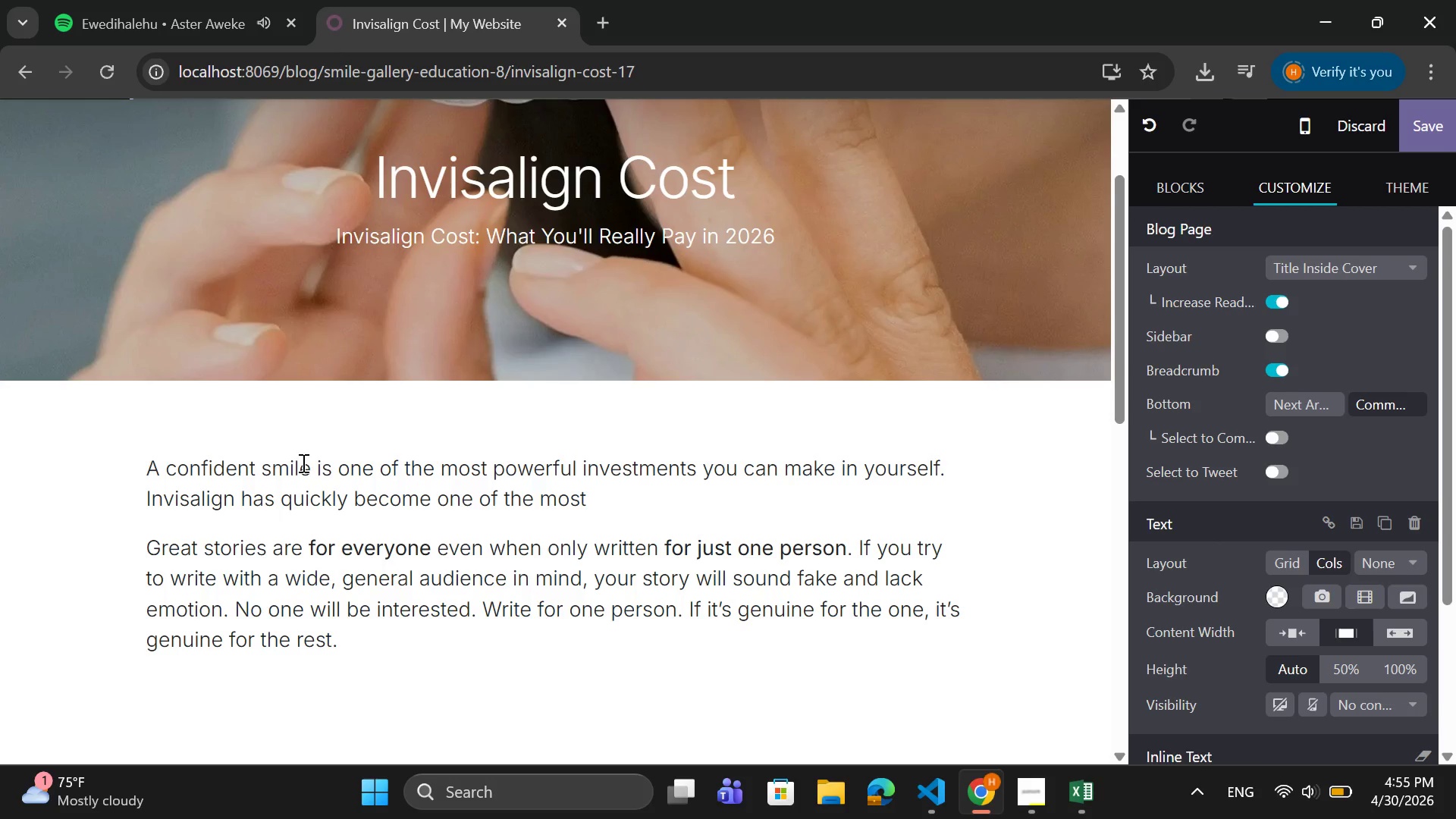 
type( popular cosmotic)
key(Backspace)
key(Backspace)
key(Backspace)
key(Backspace)
type(metic)
 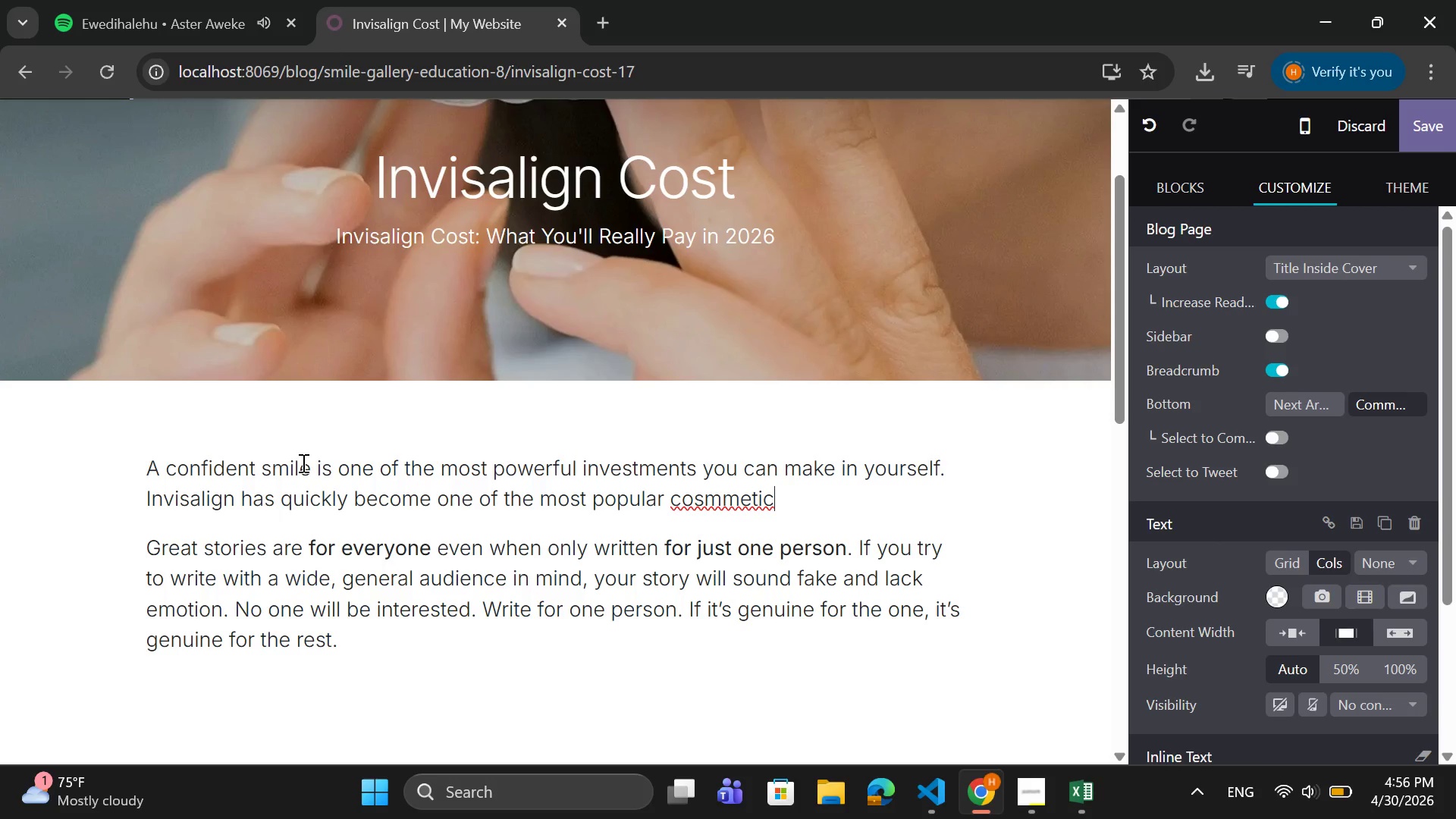 
key(ArrowLeft)
 